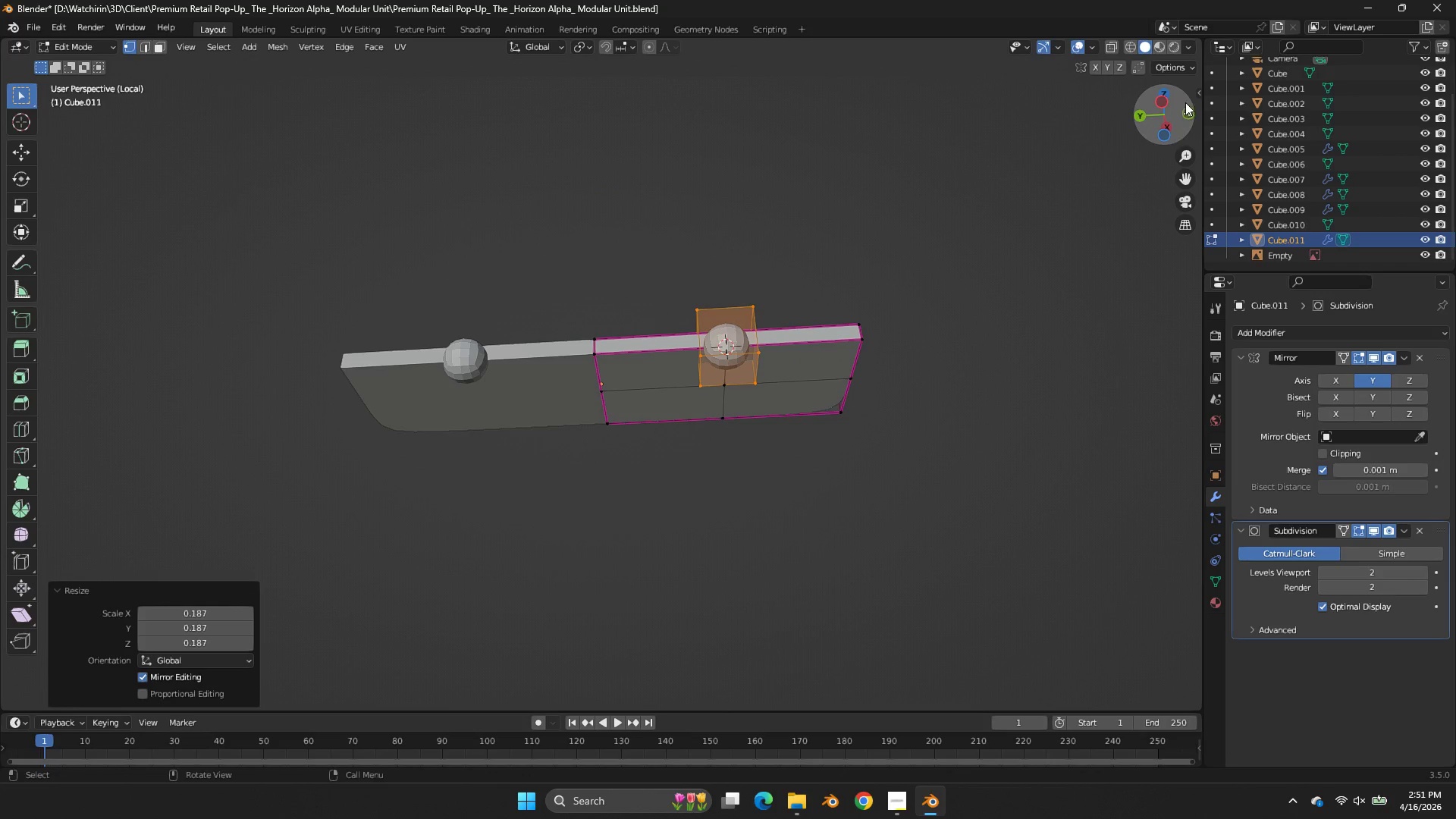 
left_click([1185, 110])
 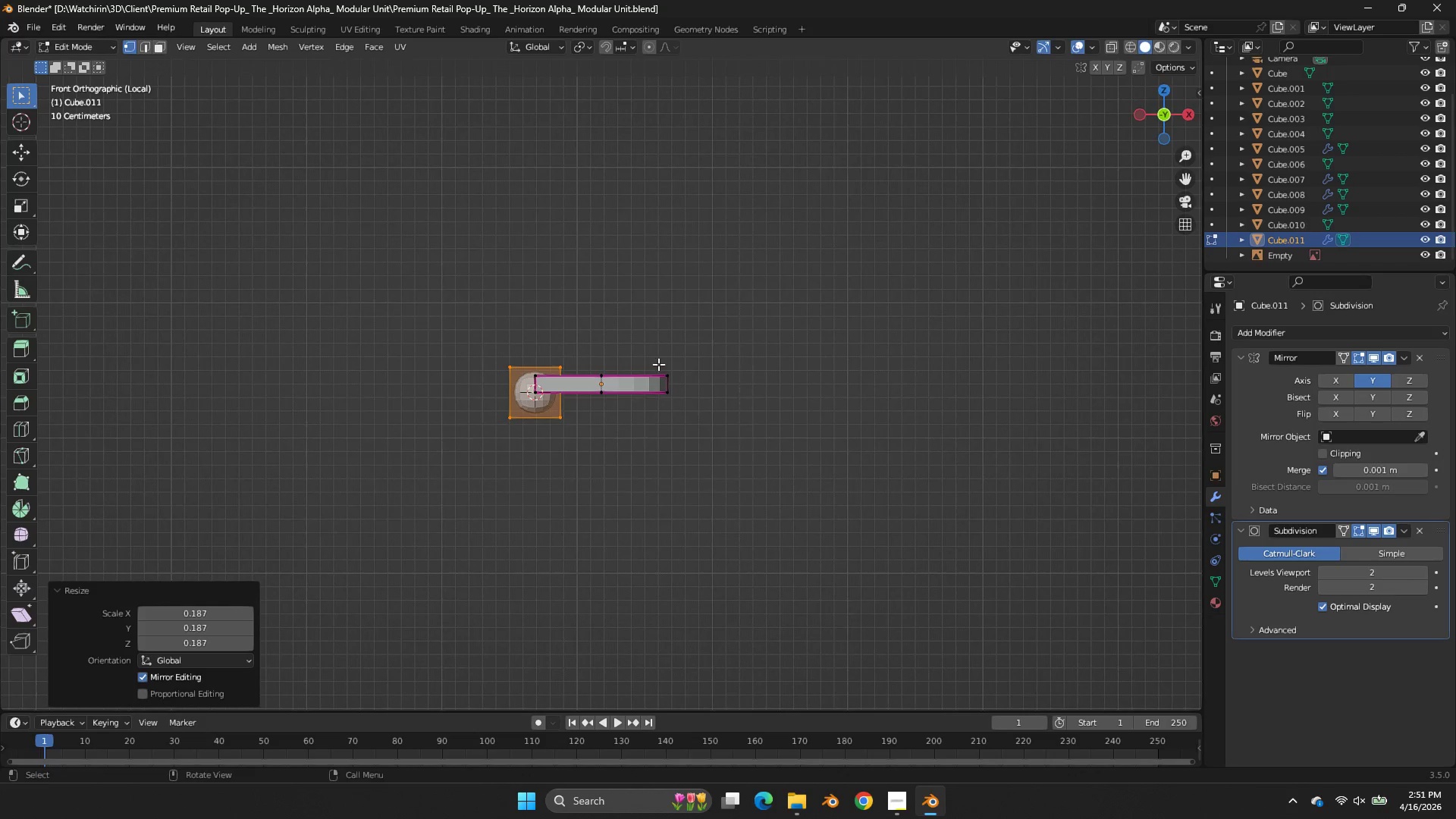 
scroll: coordinate [658, 364], scroll_direction: up, amount: 4.0
 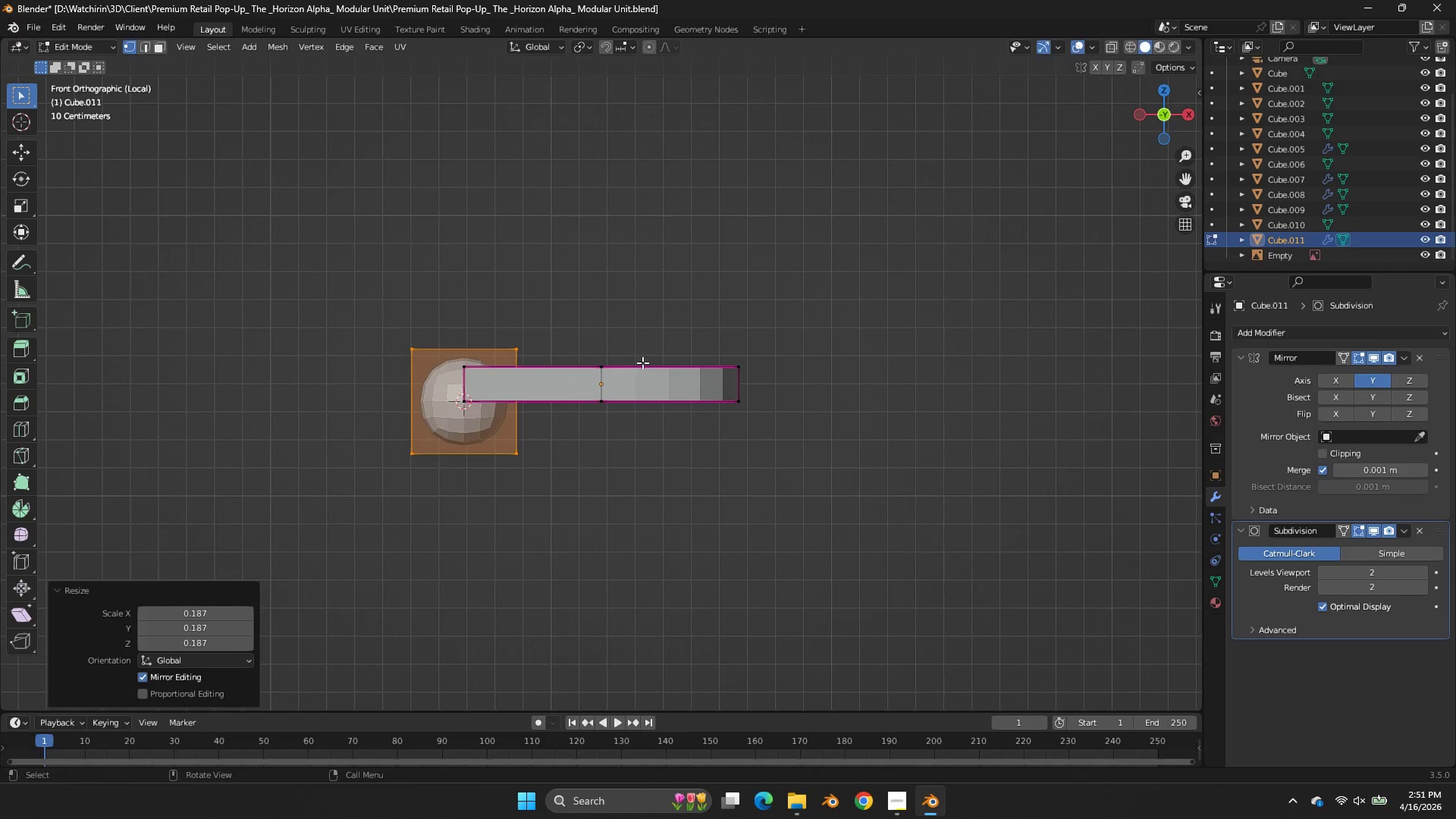 
key(G)
 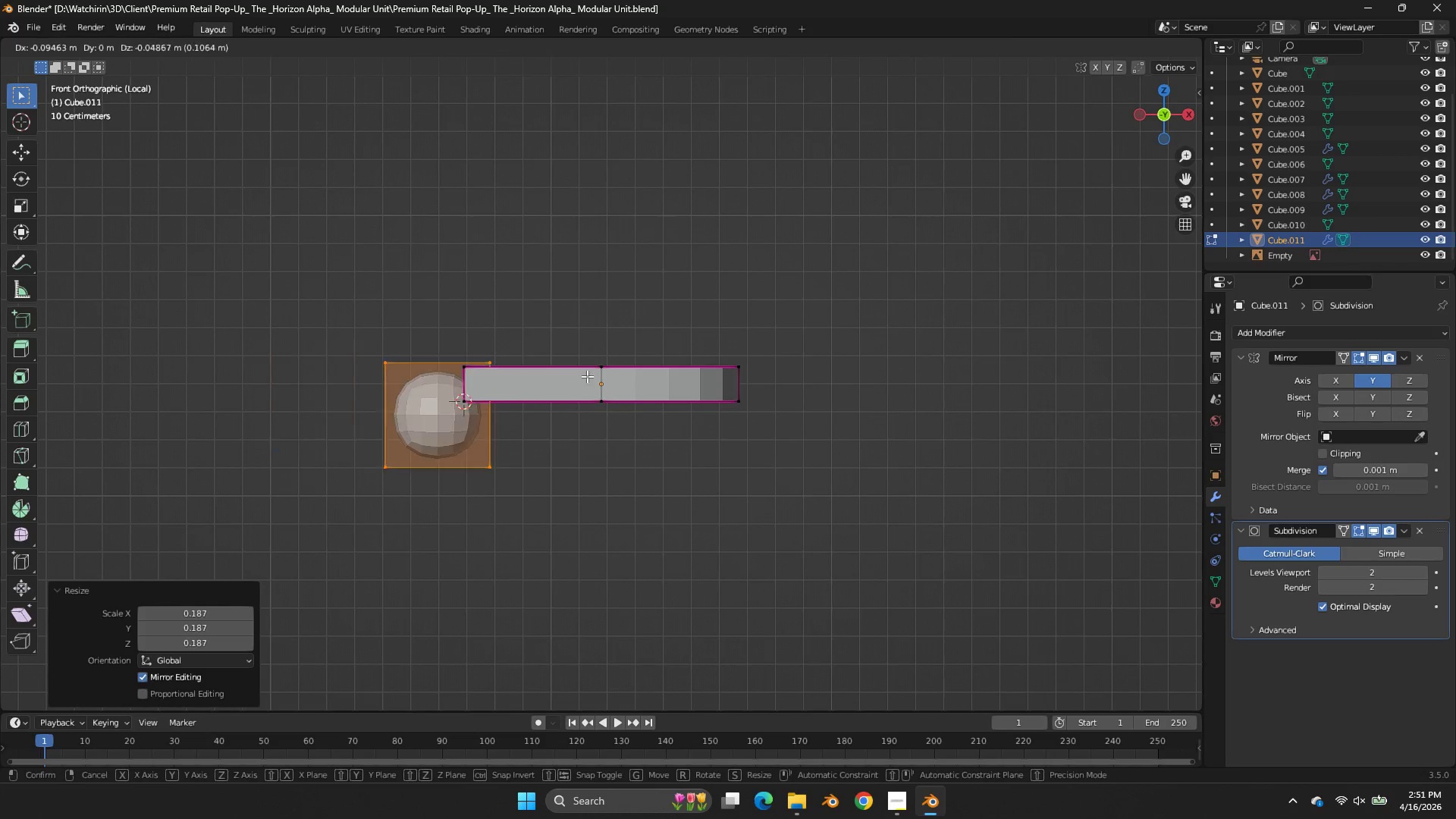 
right_click([587, 376])
 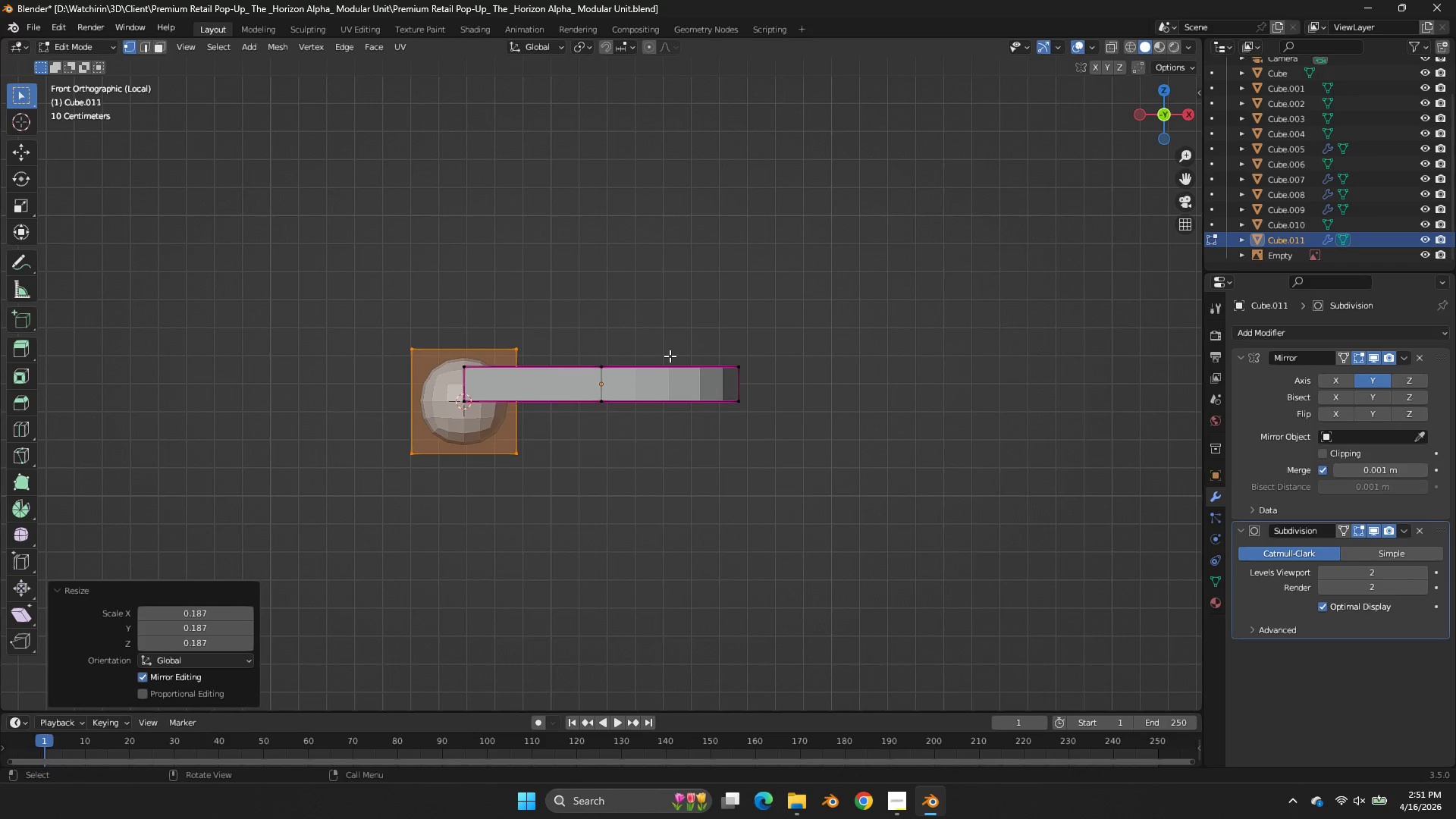 
type(sz)
 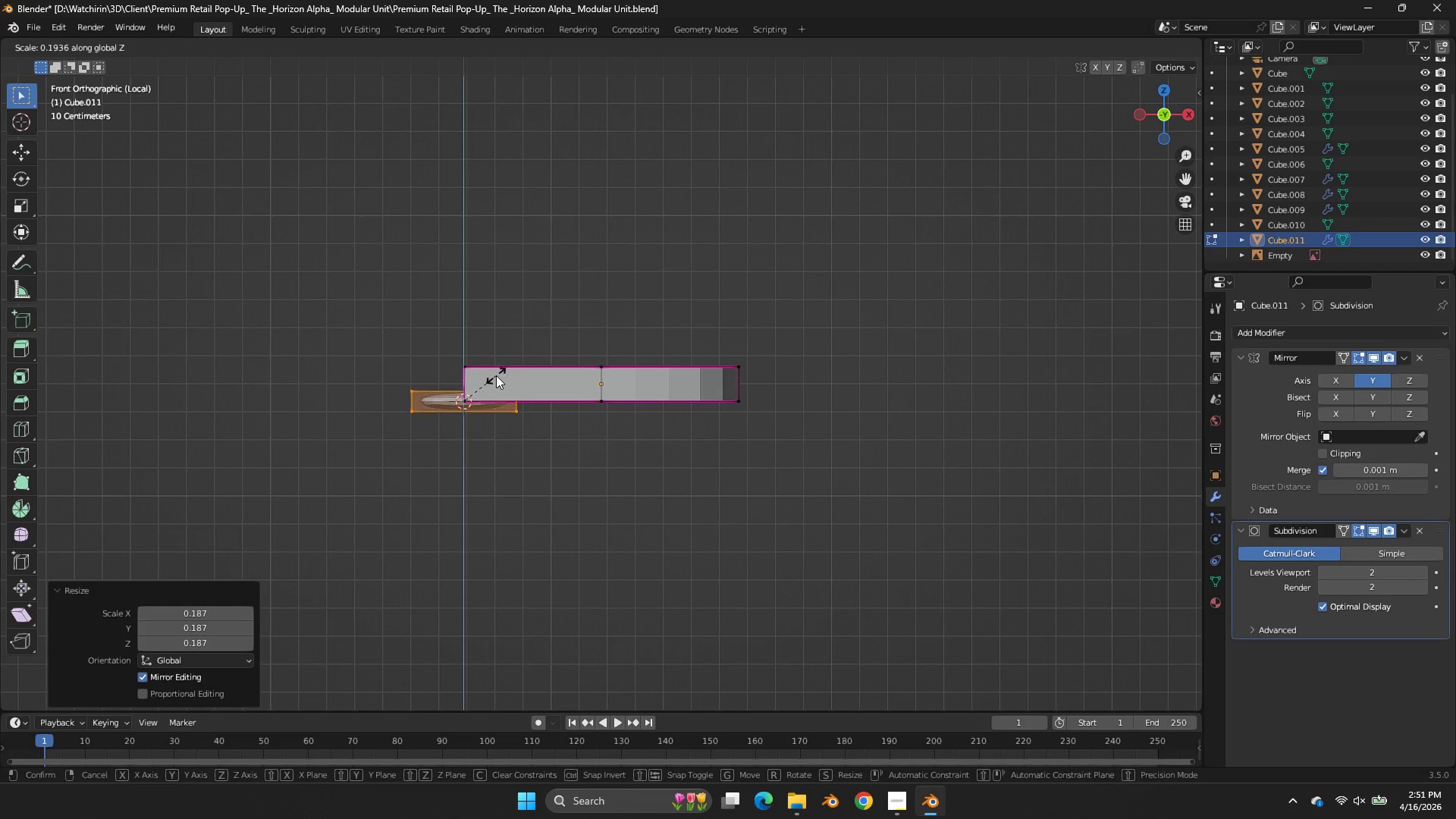 
left_click([500, 374])
 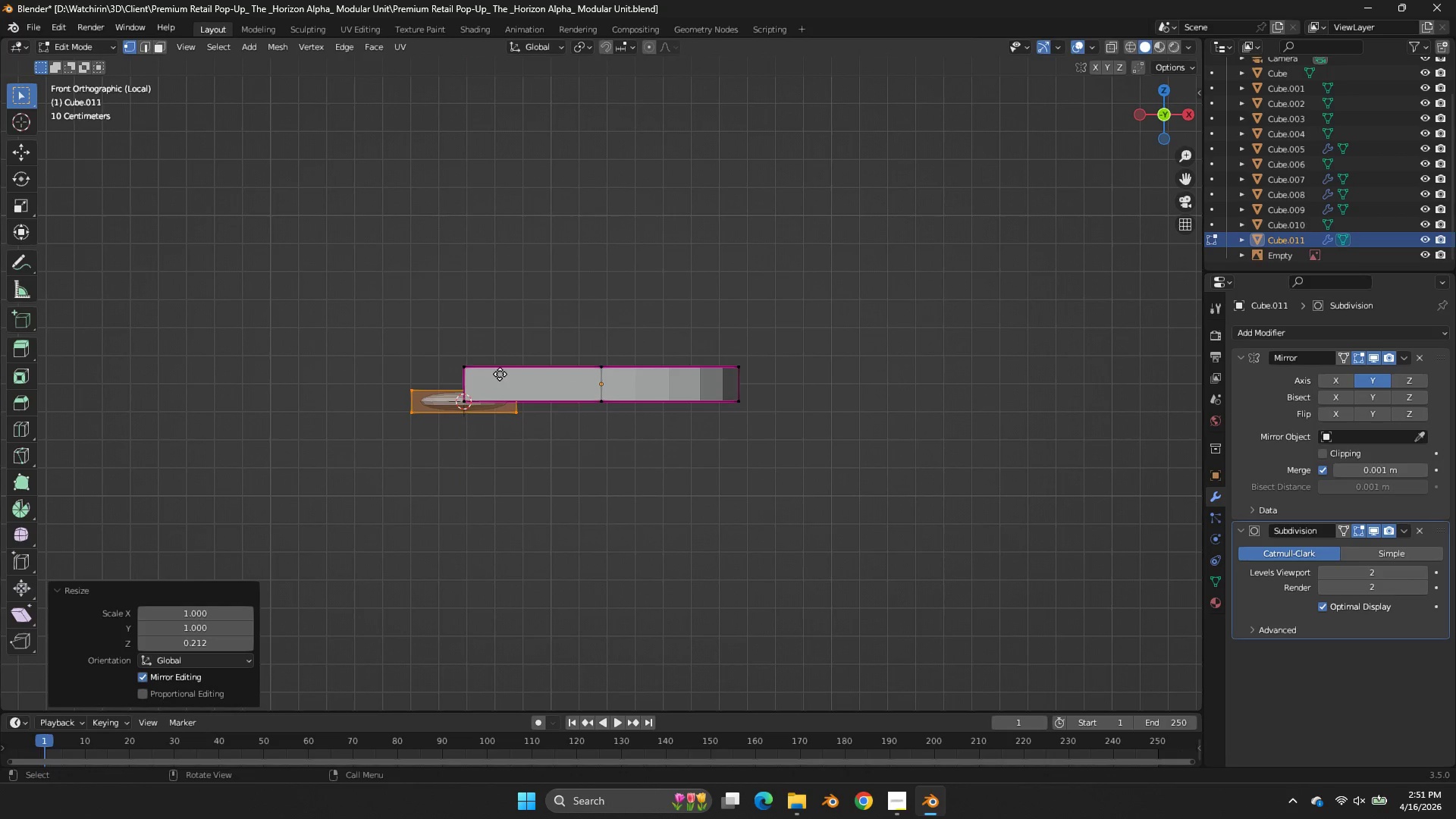 
type(gz)
 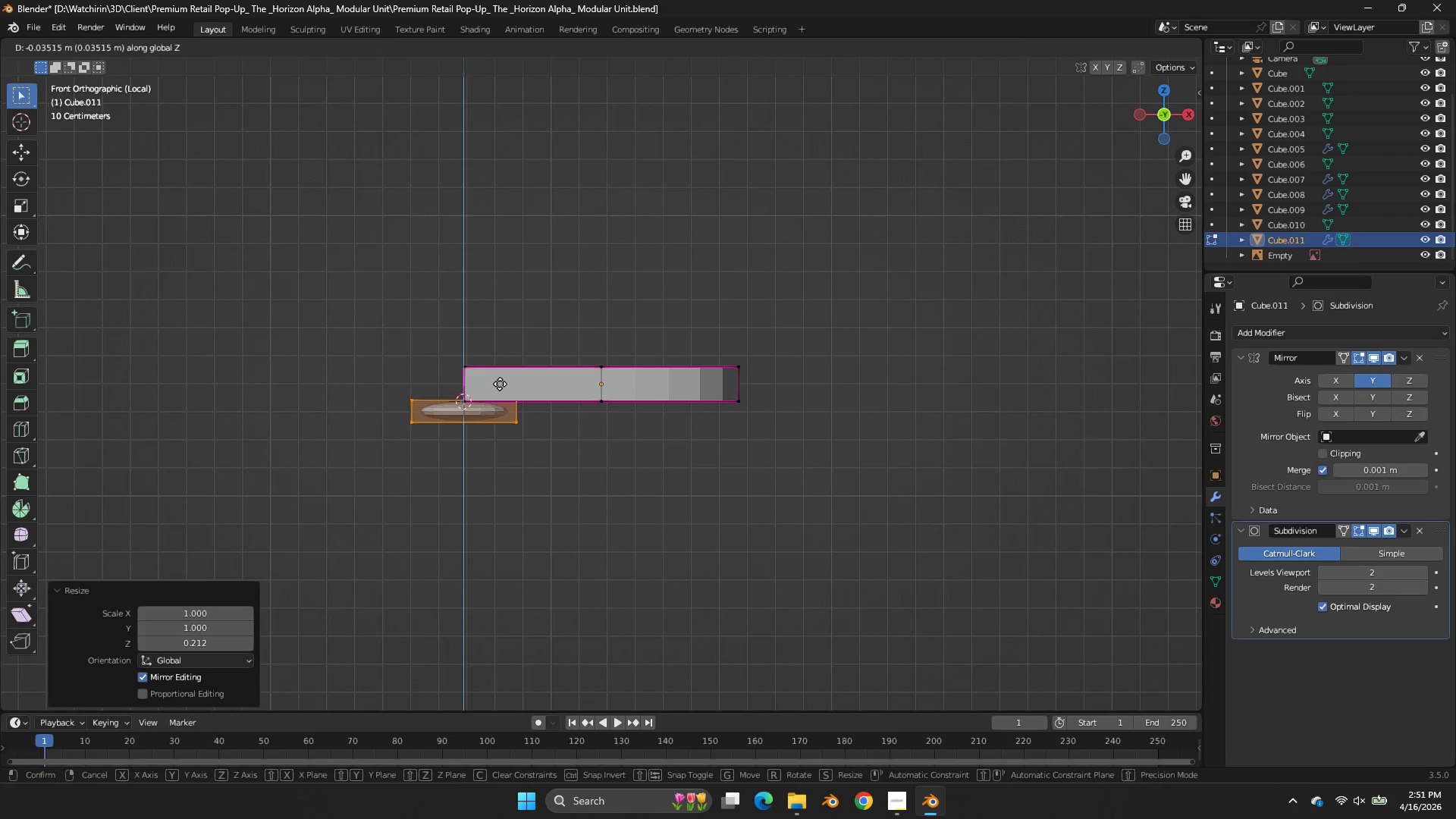 
double_click([500, 384])
 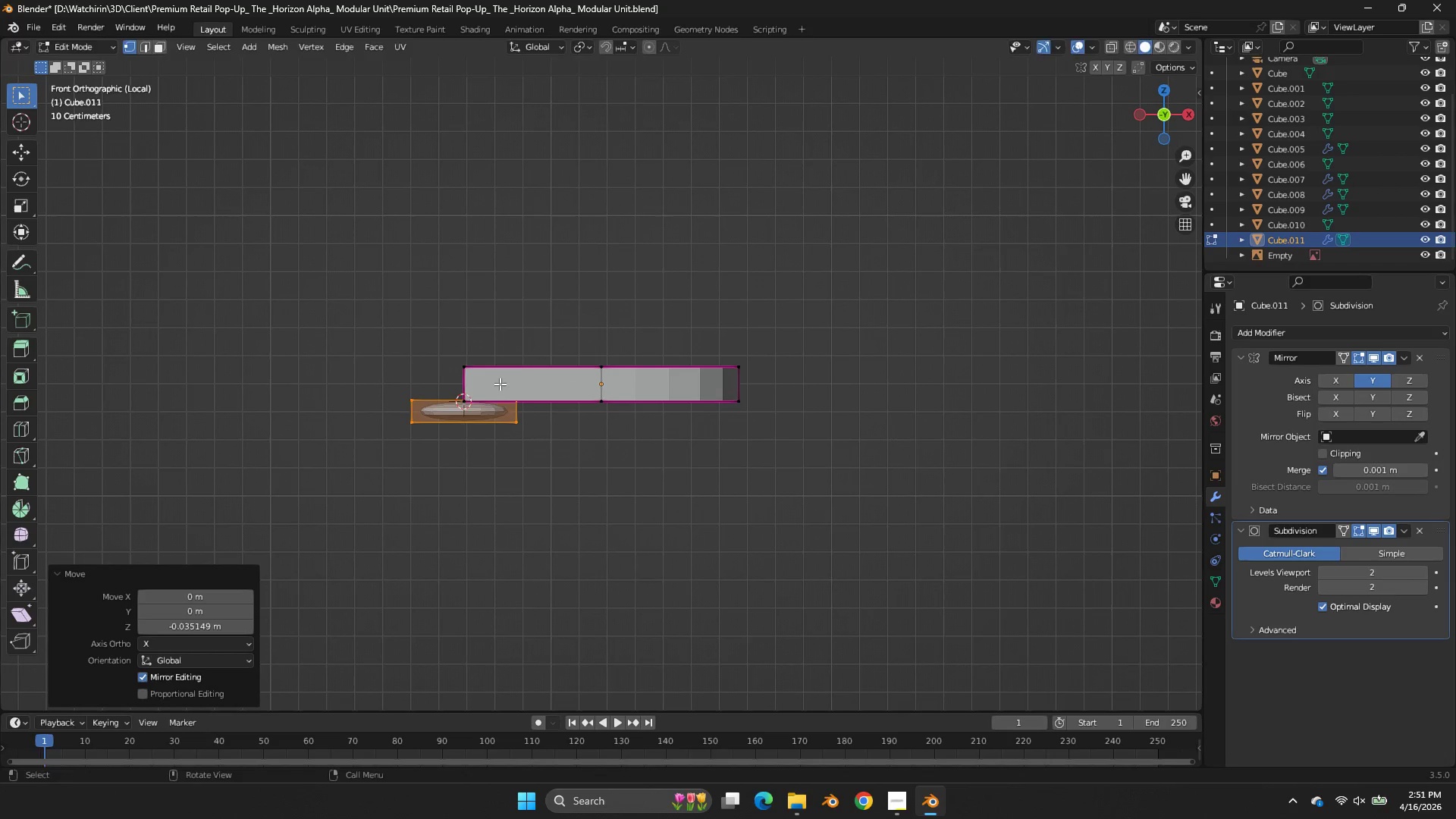 
key(G)
 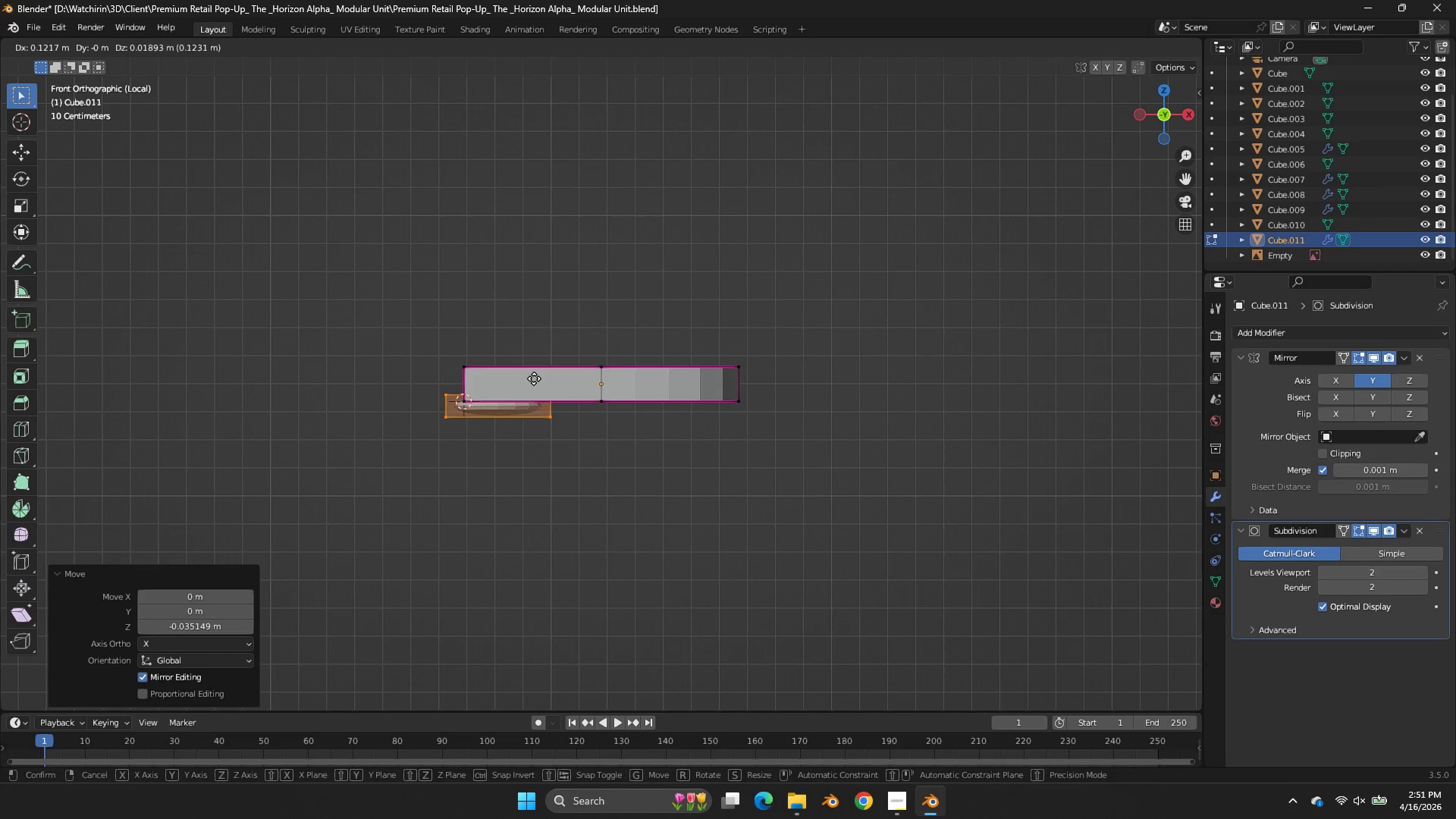 
left_click([534, 378])
 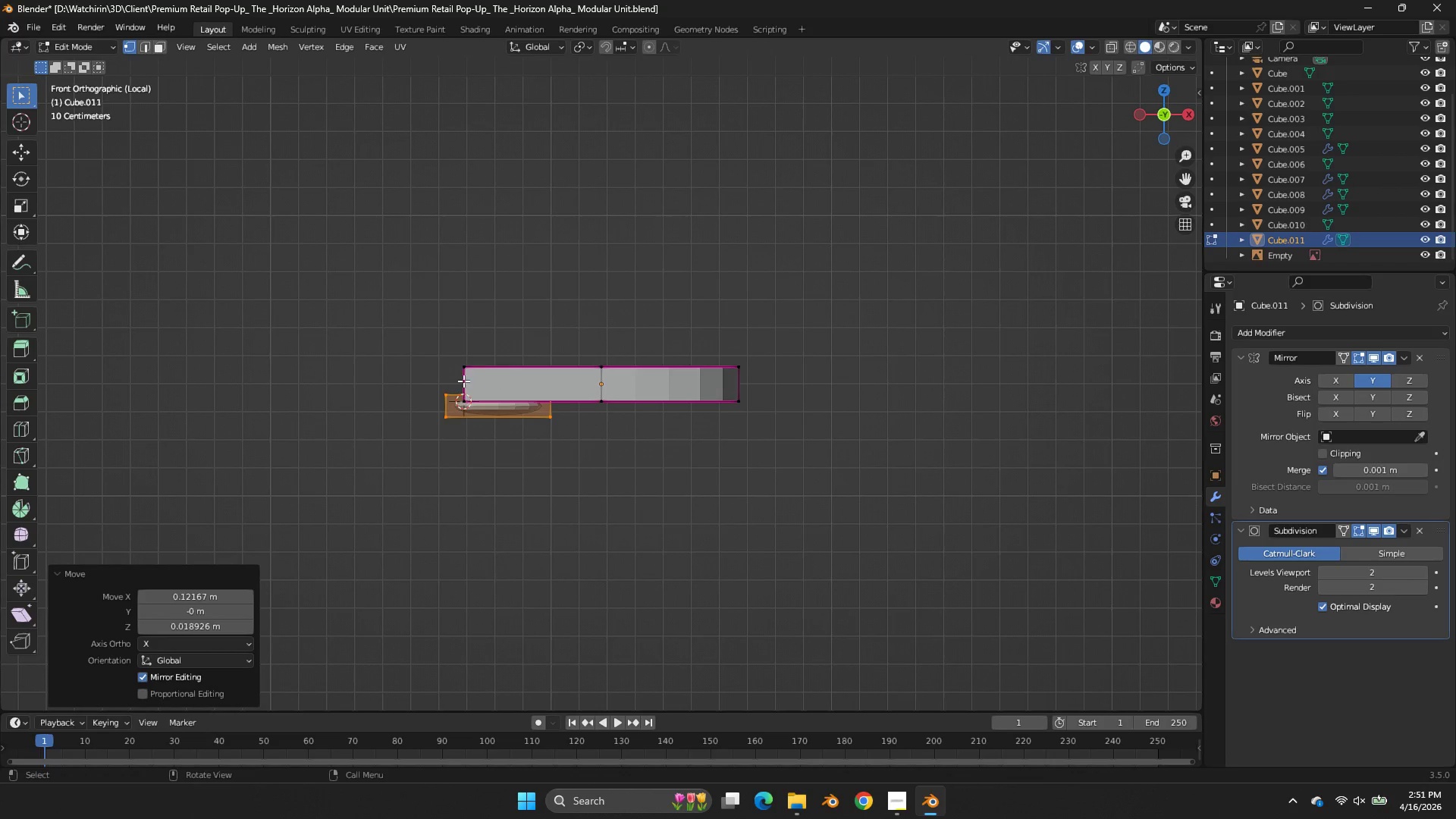 
type(zgxgx)
 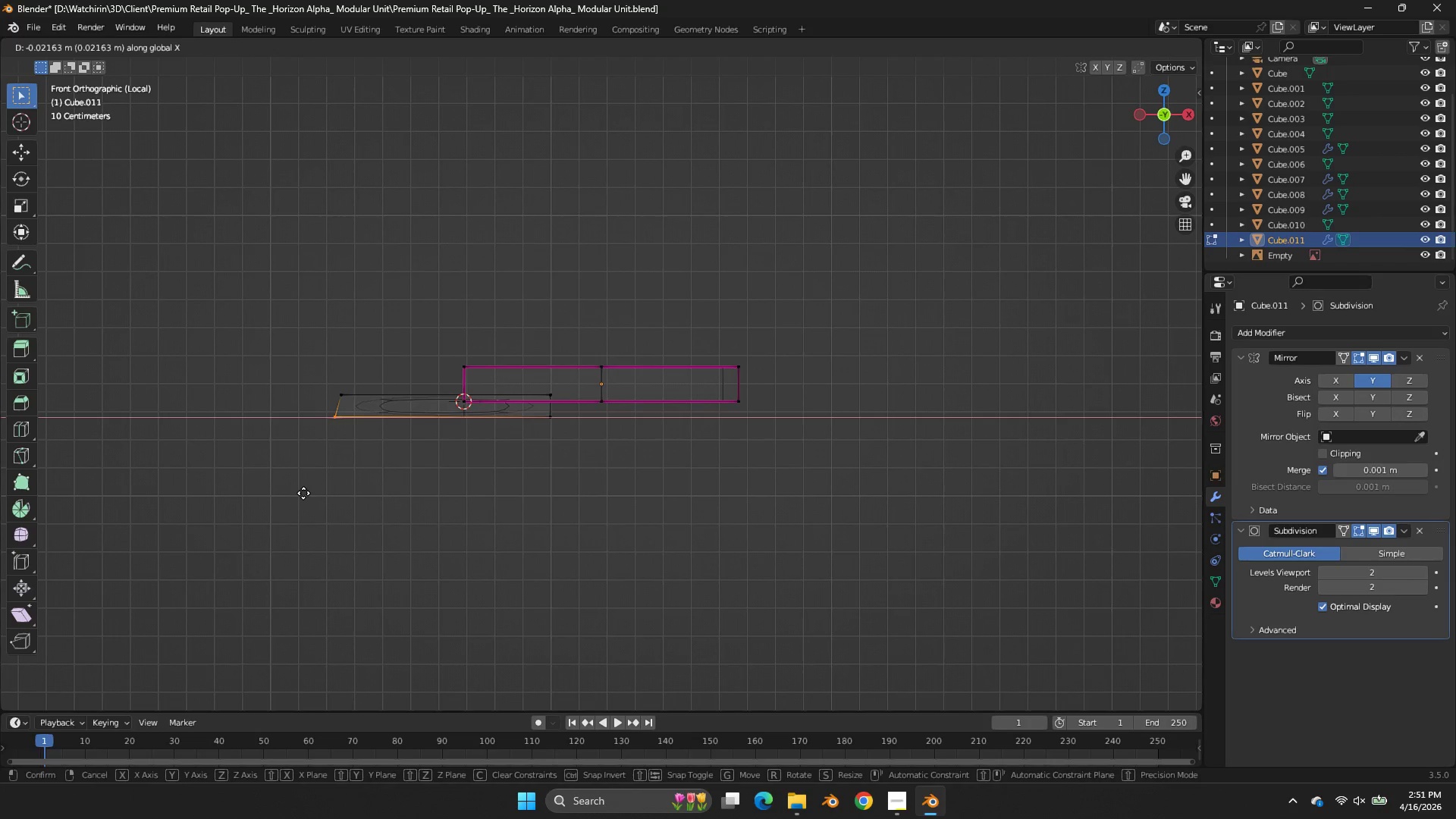 
left_click_drag(start_coordinate=[466, 375], to_coordinate=[406, 448])
 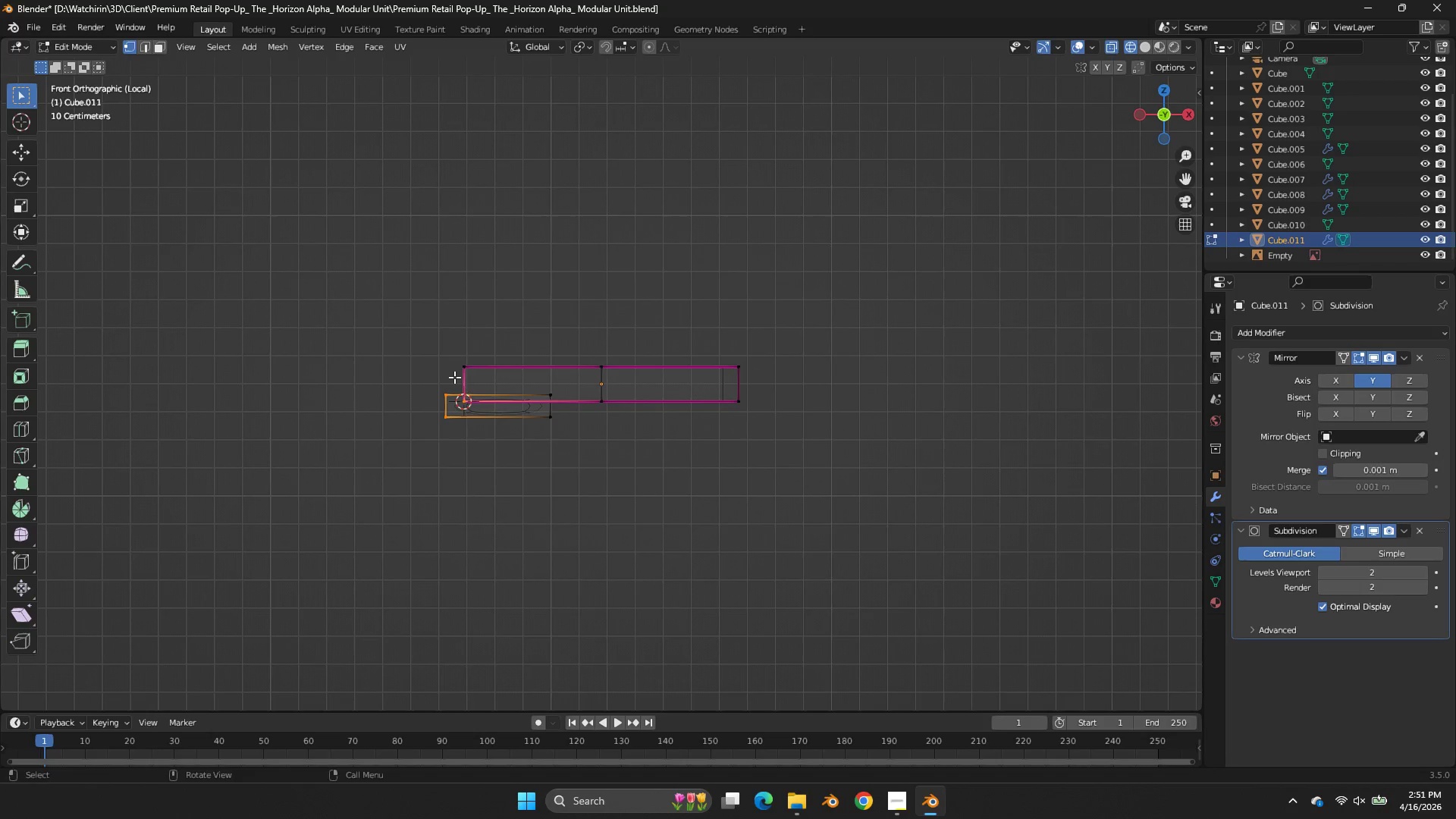 
left_click_drag(start_coordinate=[455, 377], to_coordinate=[417, 449])
 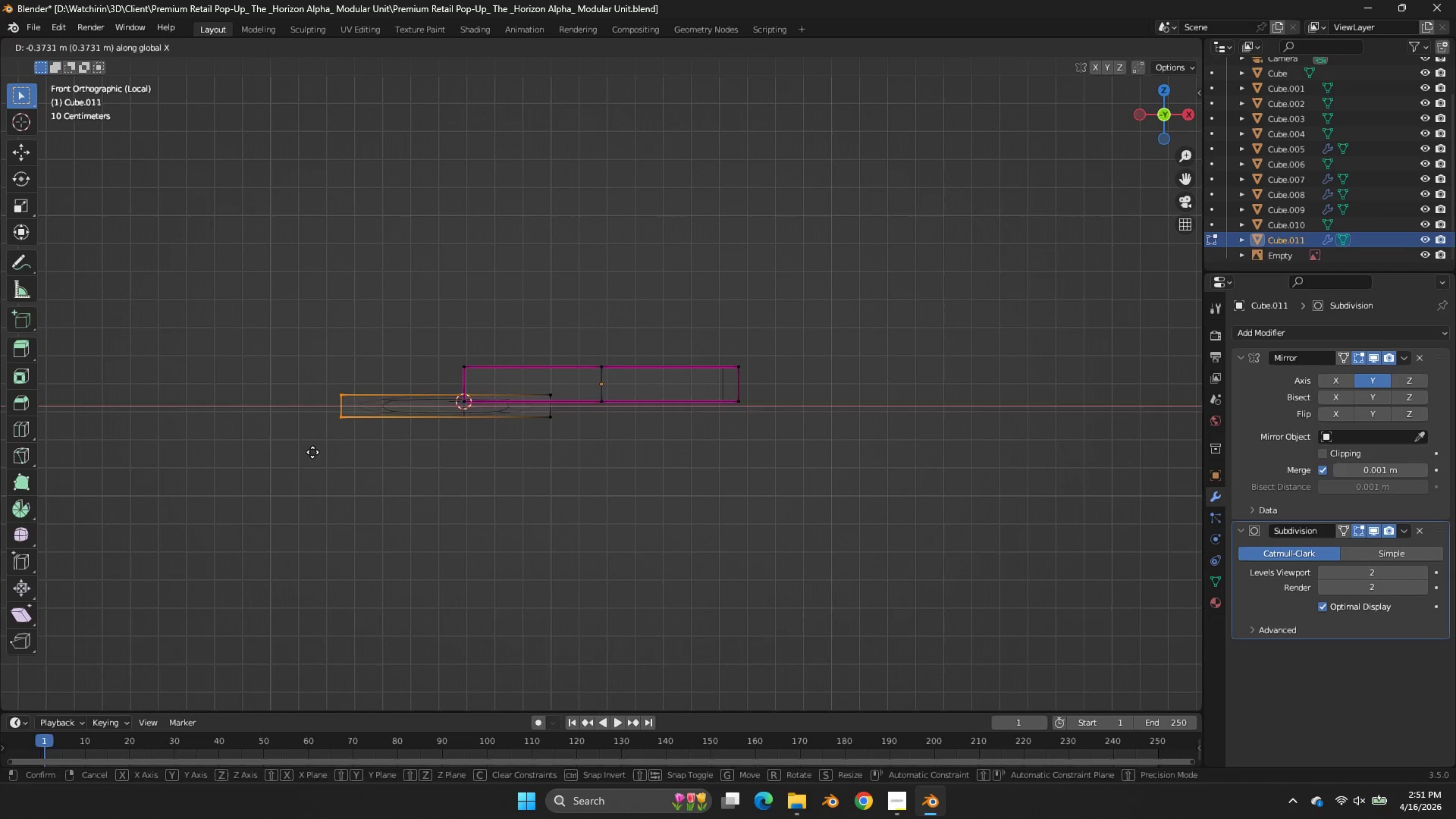 
left_click_drag(start_coordinate=[369, 407], to_coordinate=[309, 460])
 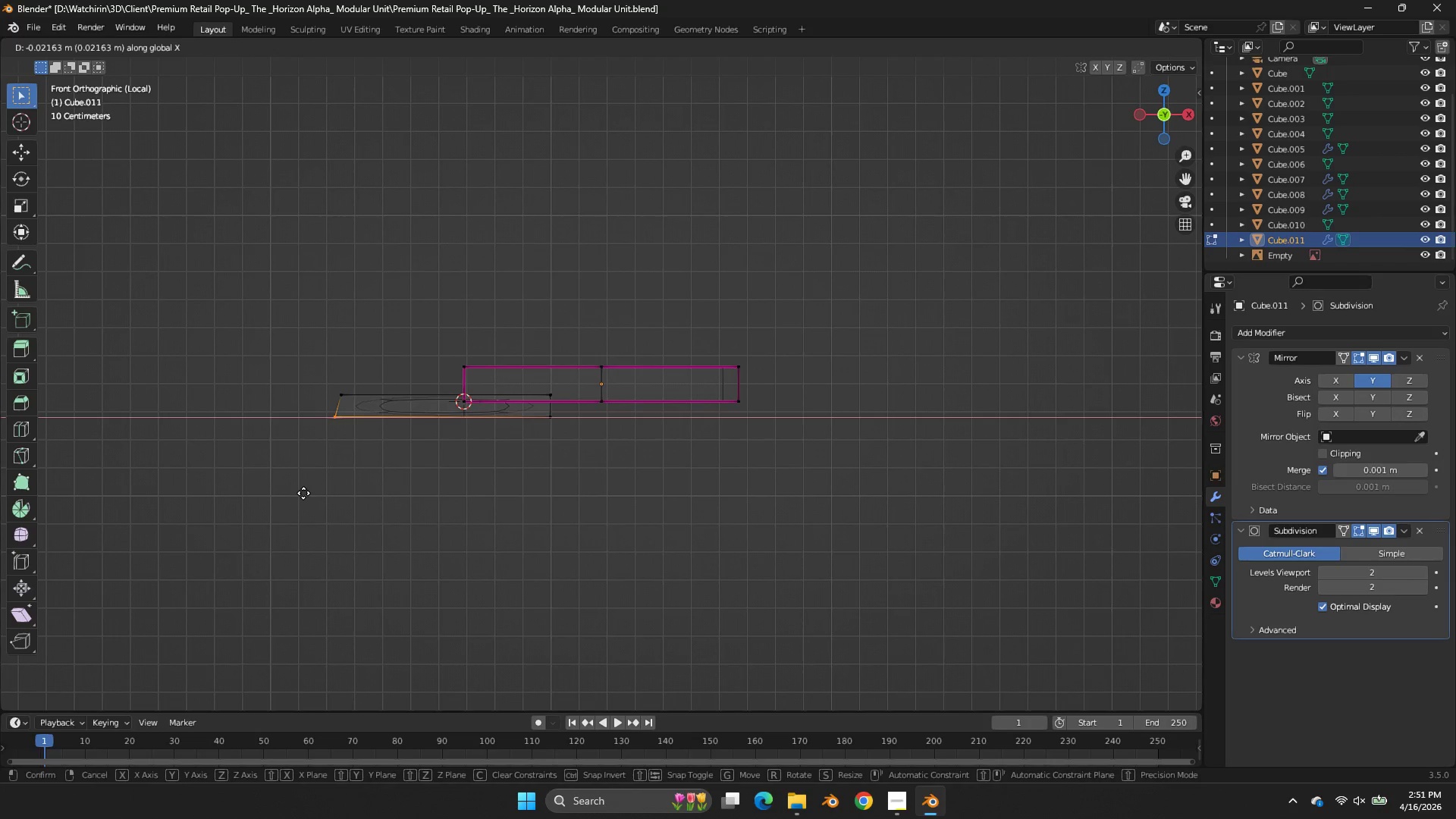 
right_click([302, 493])
 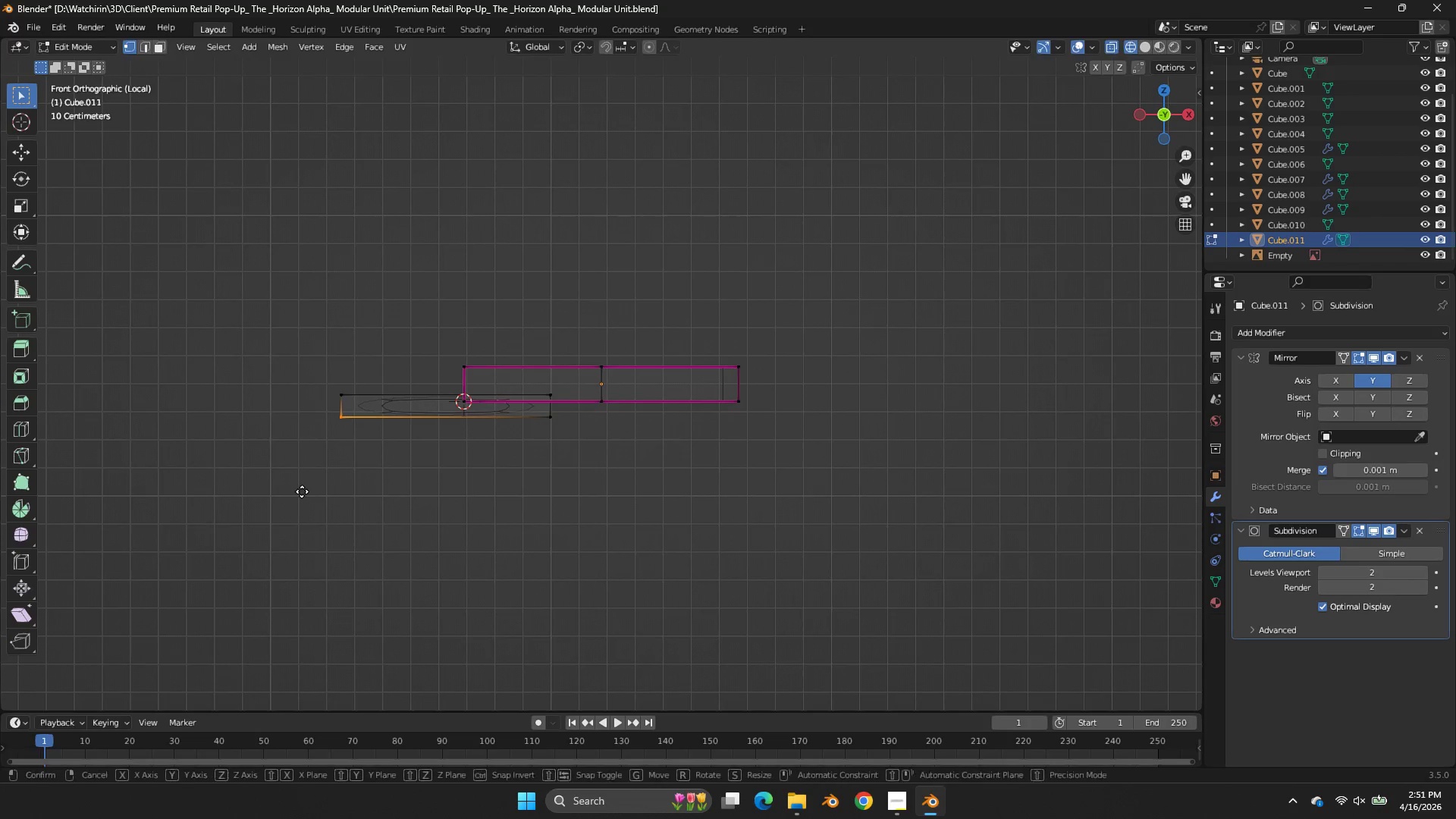 
type(gzr)
 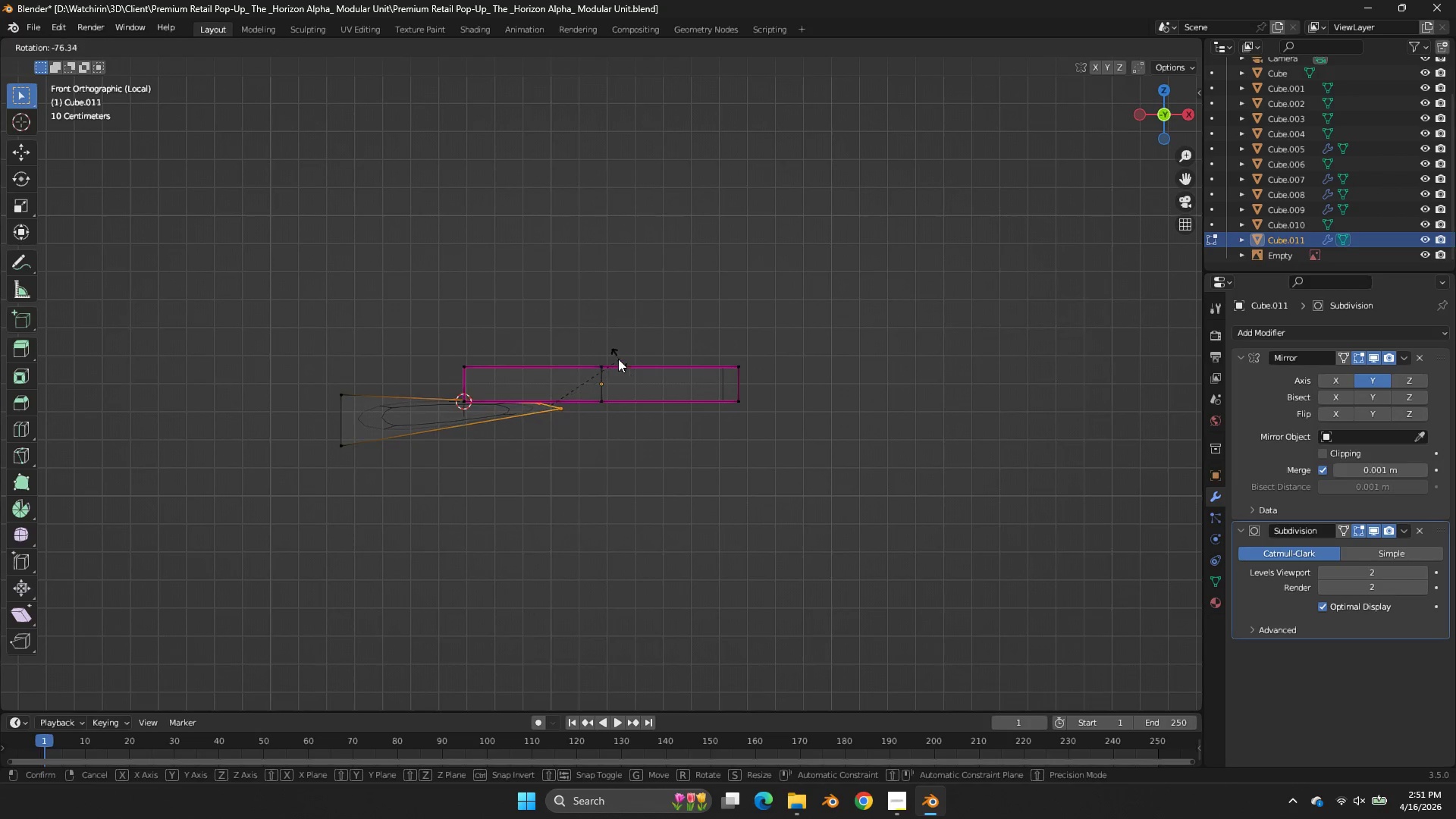 
left_click_drag(start_coordinate=[580, 383], to_coordinate=[523, 450])
 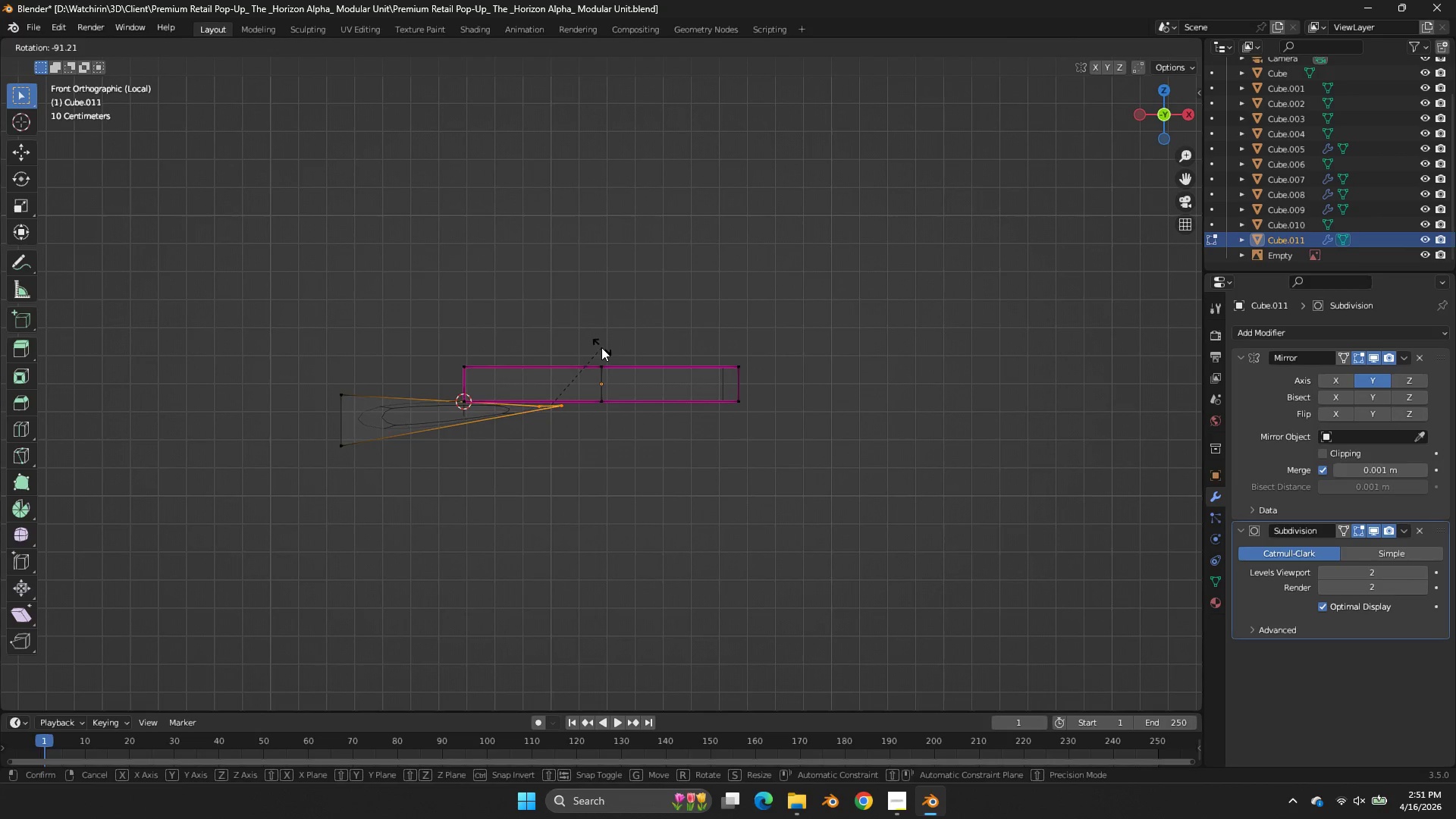 
right_click([603, 350])
 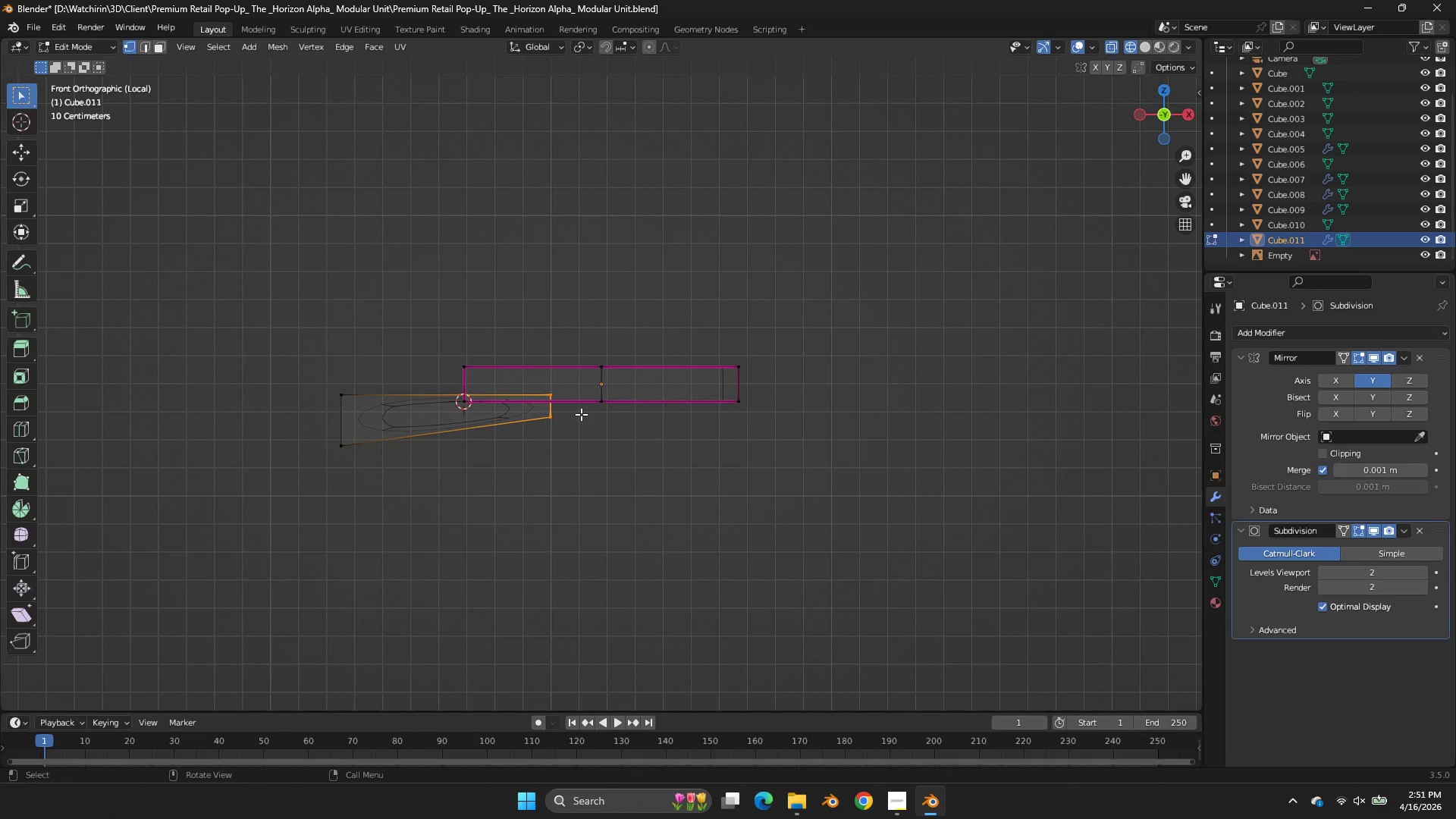 
left_click_drag(start_coordinate=[575, 408], to_coordinate=[516, 448])
 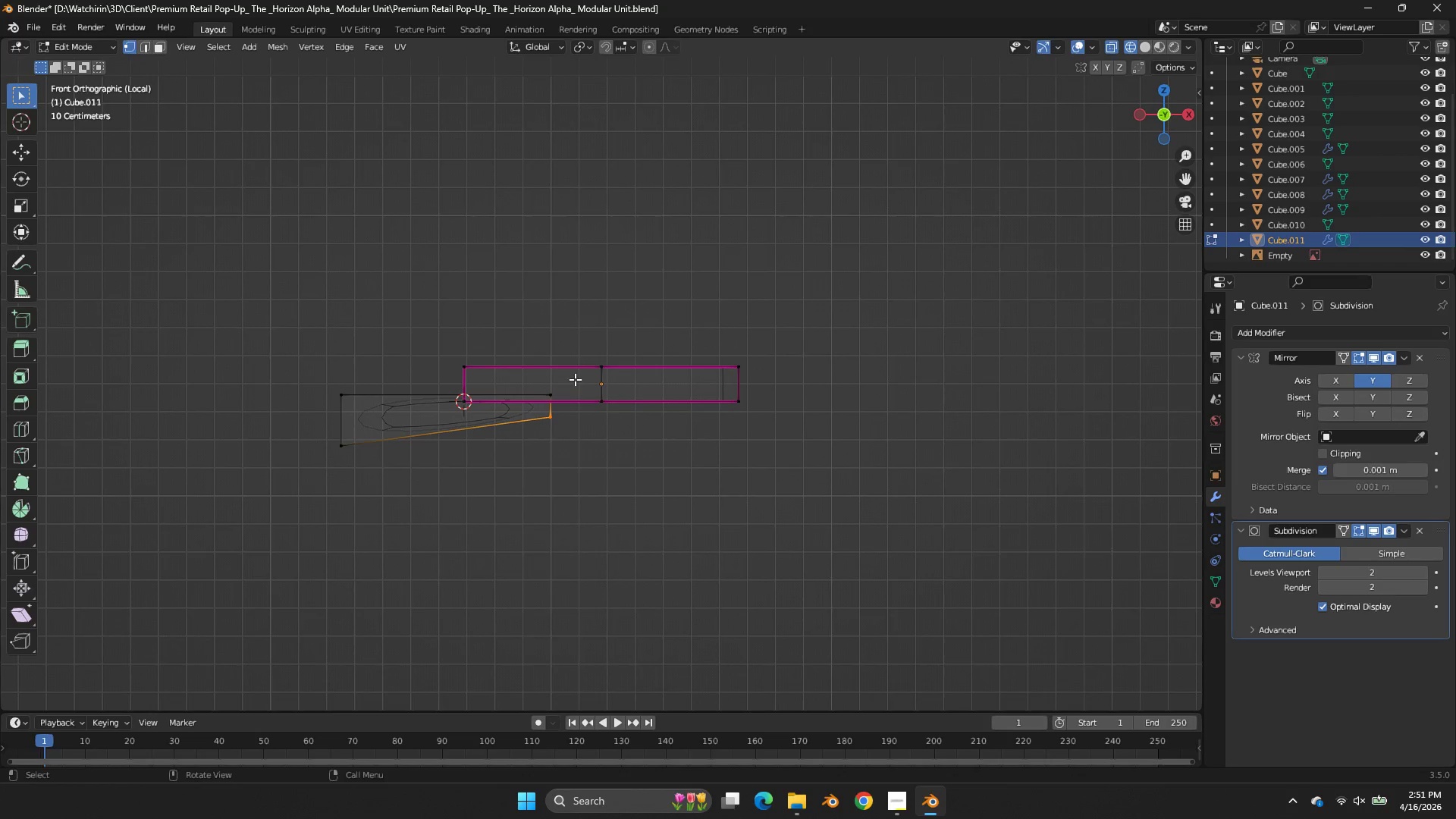 
left_click_drag(start_coordinate=[575, 379], to_coordinate=[532, 452])
 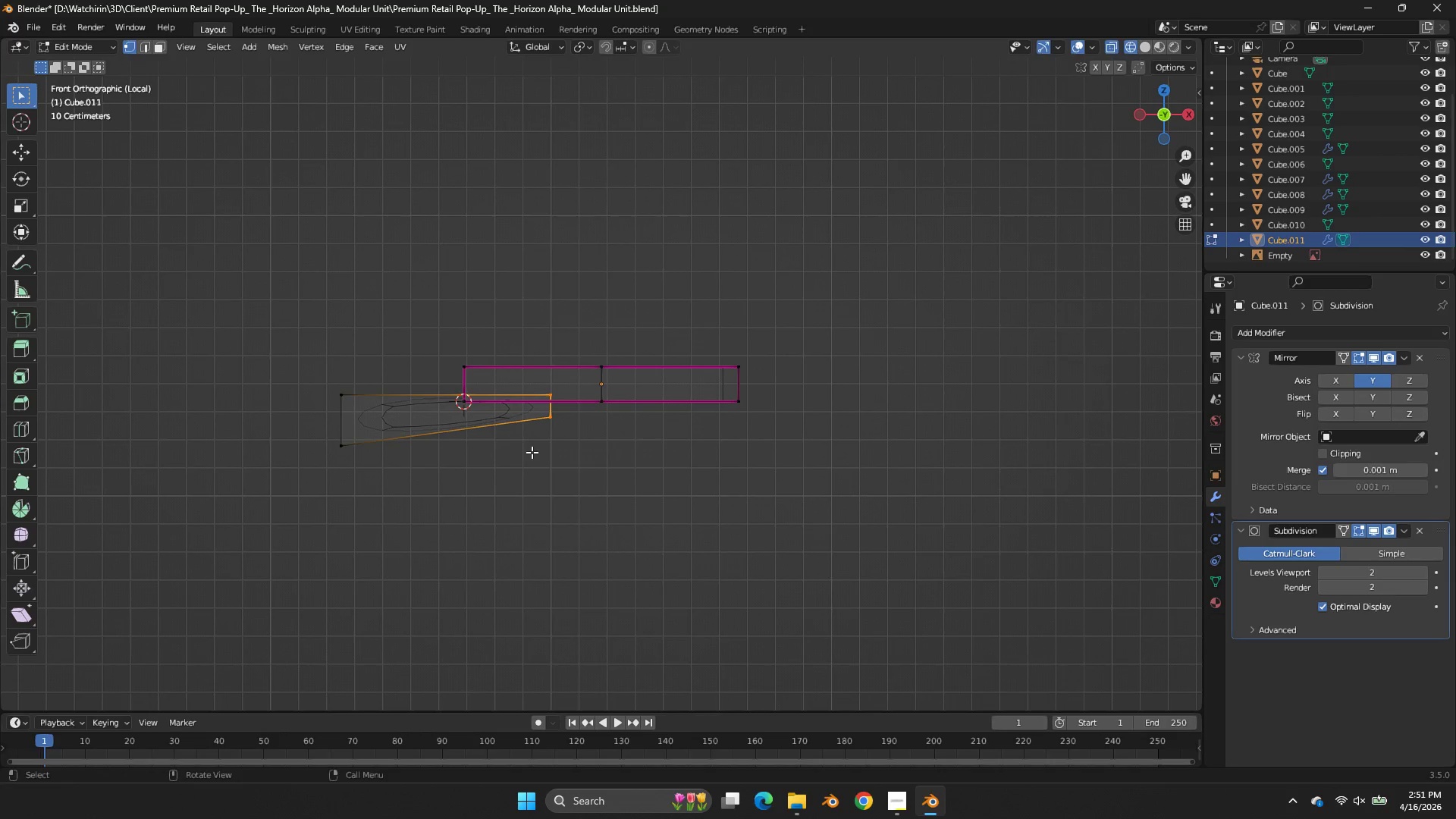 
key(Shift+E)
 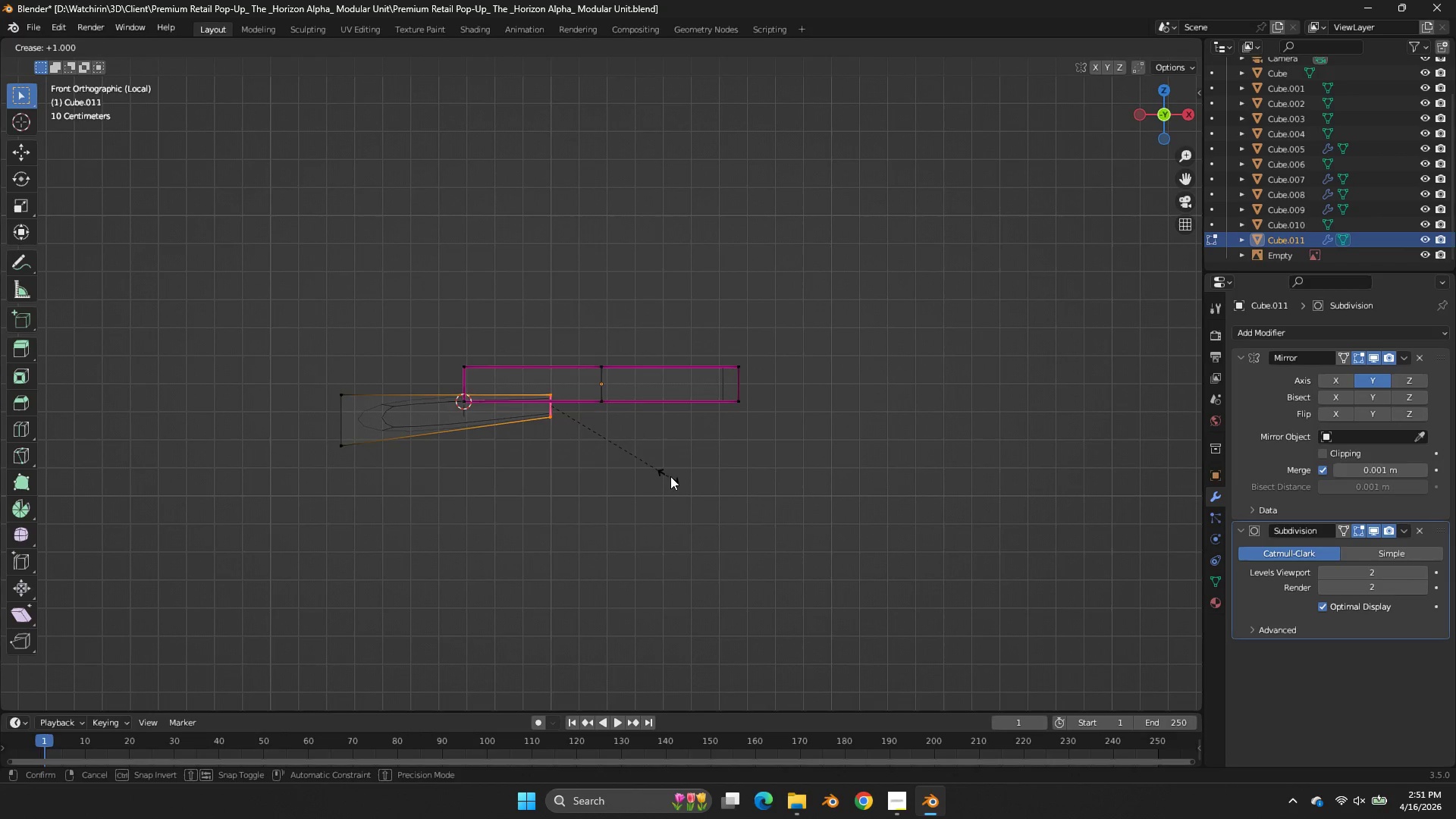 
left_click([708, 475])
 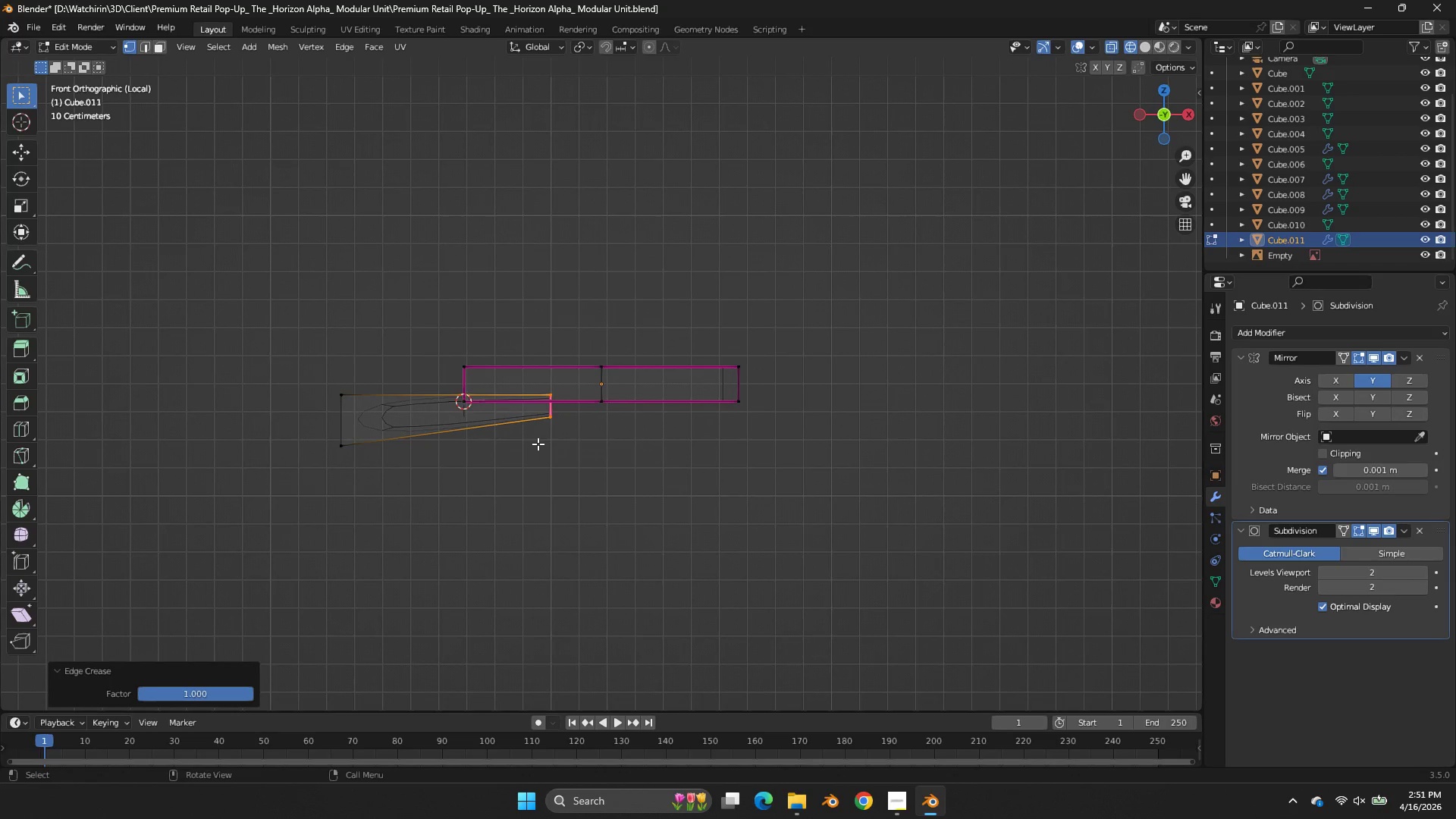 
scroll: coordinate [532, 444], scroll_direction: up, amount: 1.0
 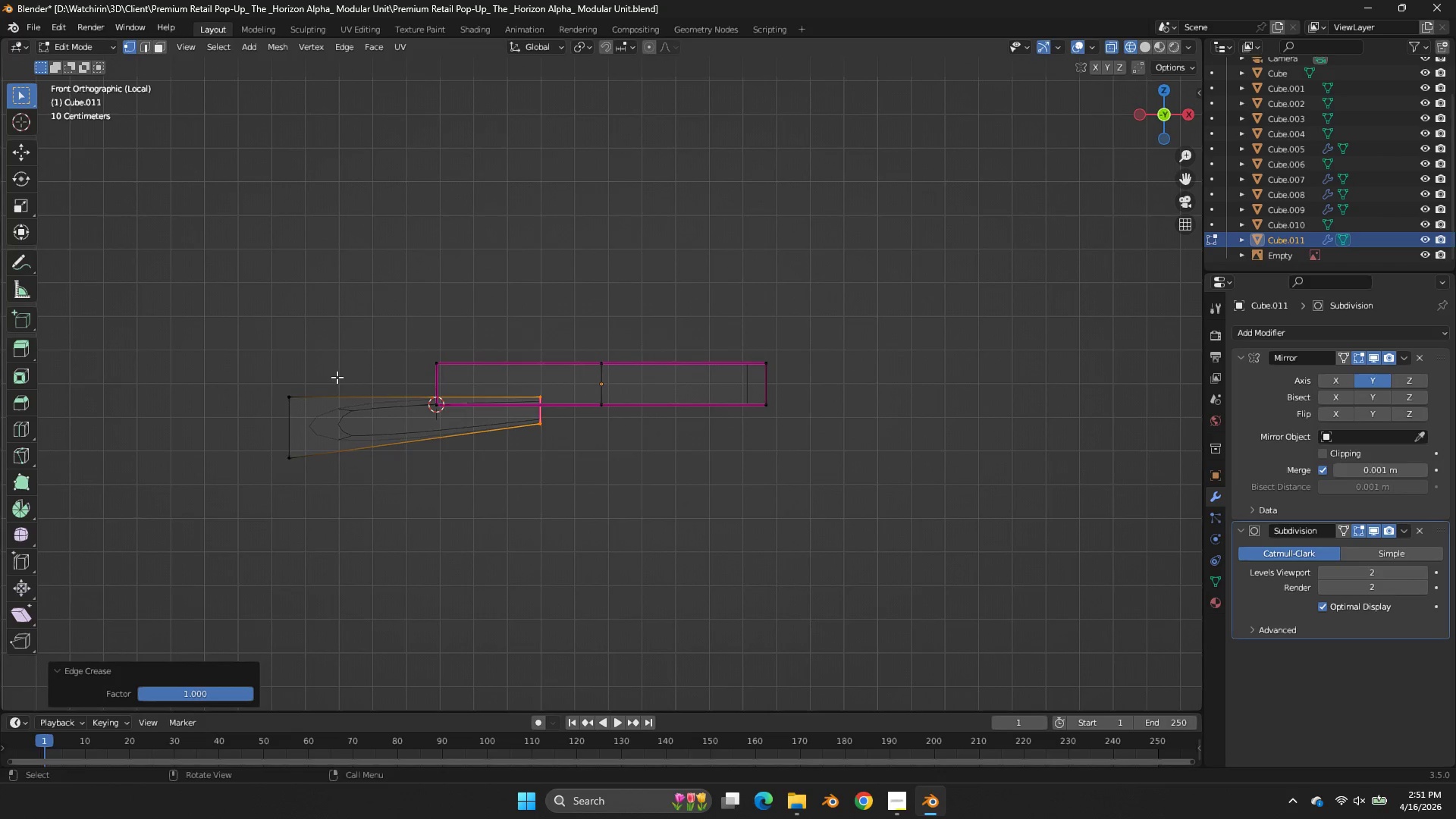 
left_click_drag(start_coordinate=[336, 374], to_coordinate=[232, 568])
 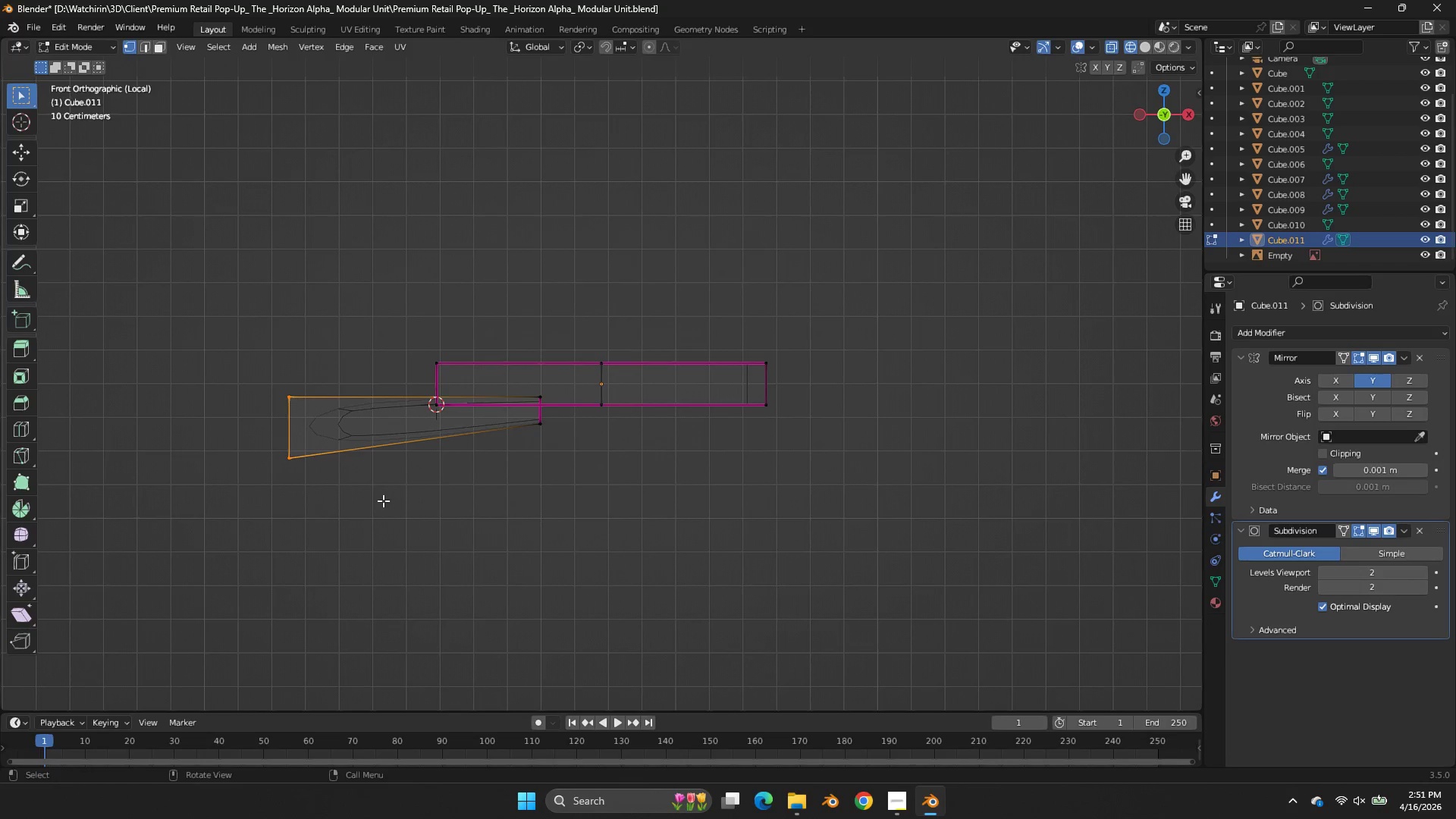 
key(Shift+E)
 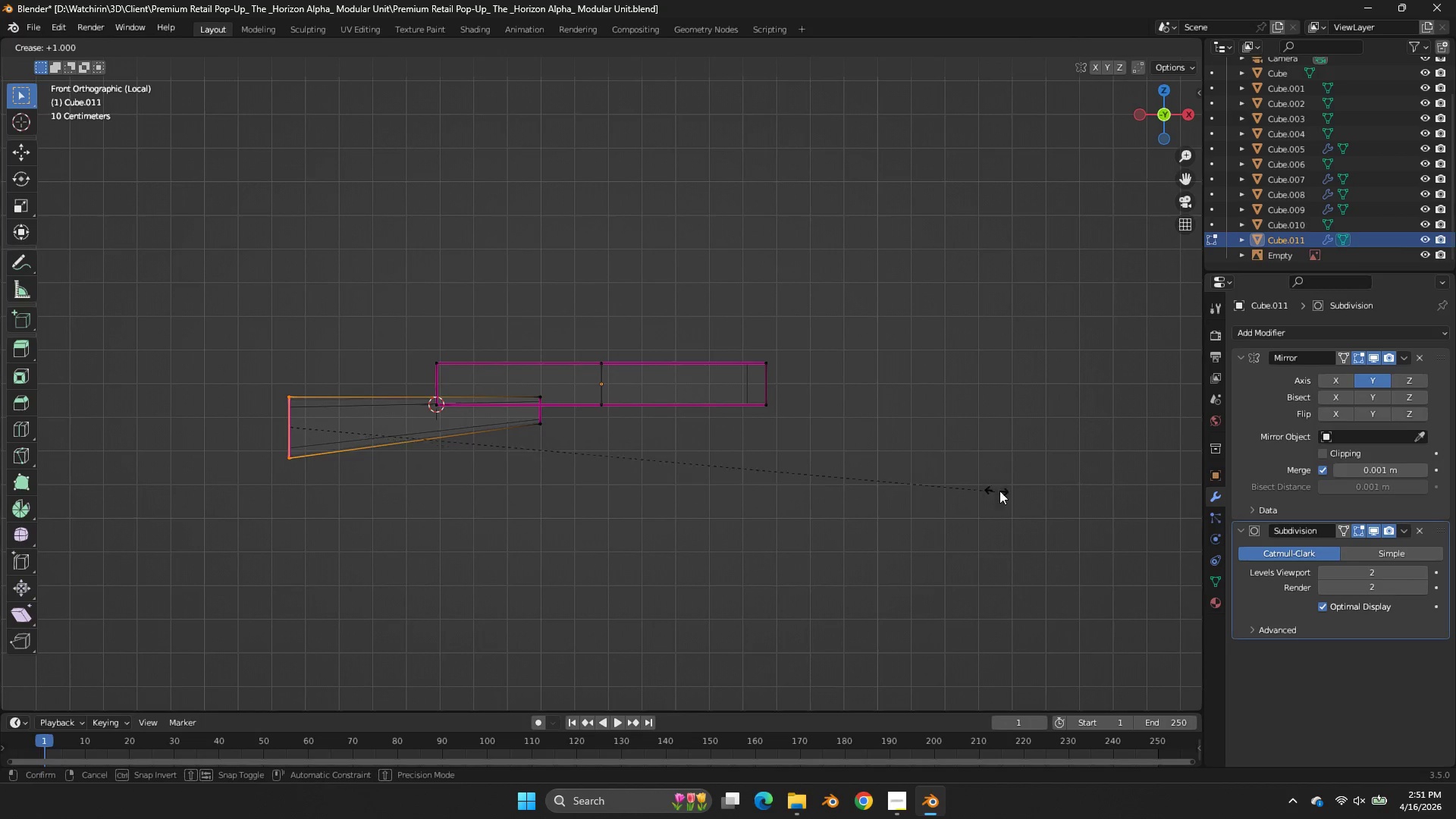 
left_click([999, 491])
 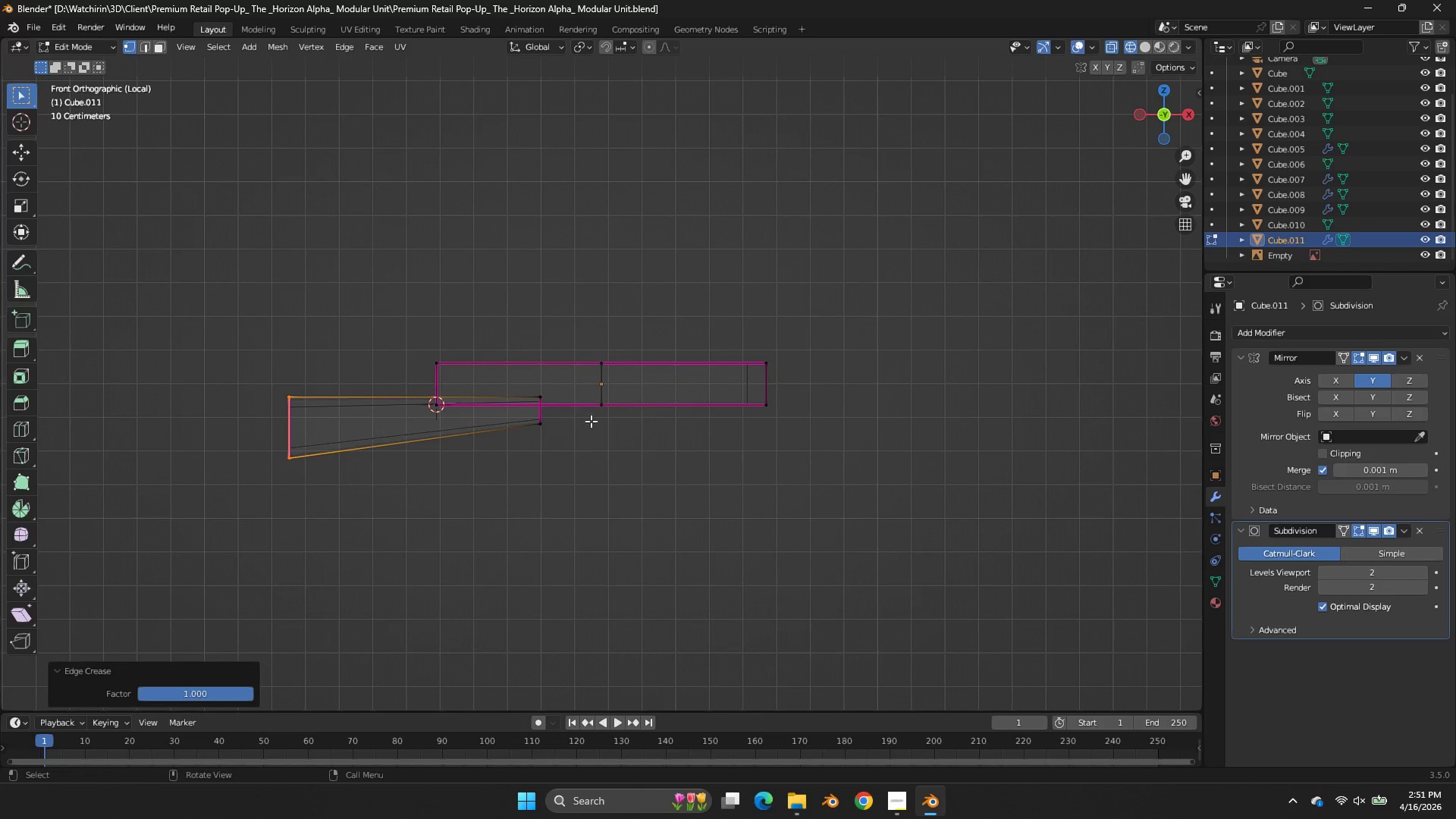 
left_click_drag(start_coordinate=[578, 418], to_coordinate=[502, 438])
 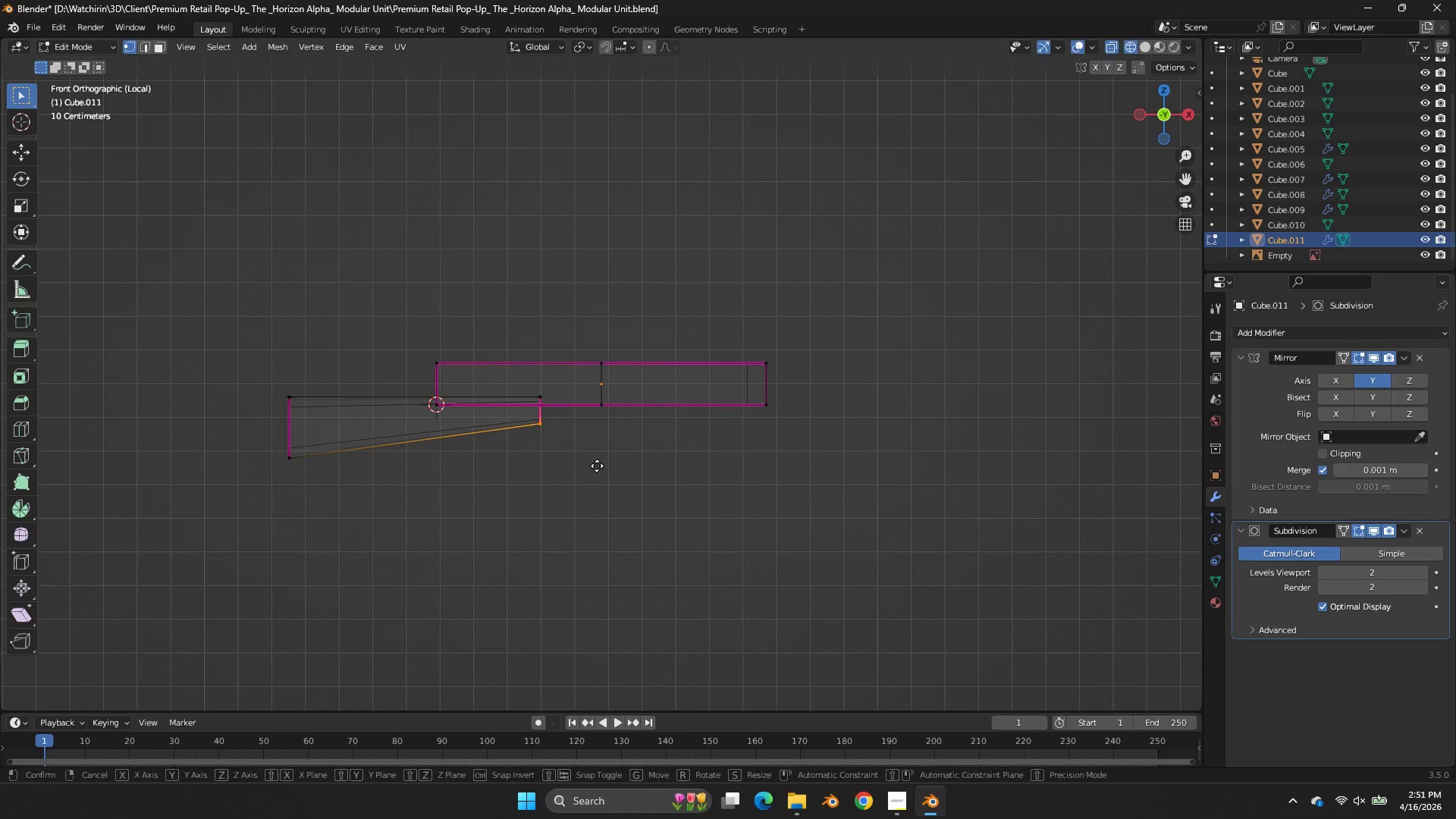 
type(gz)
 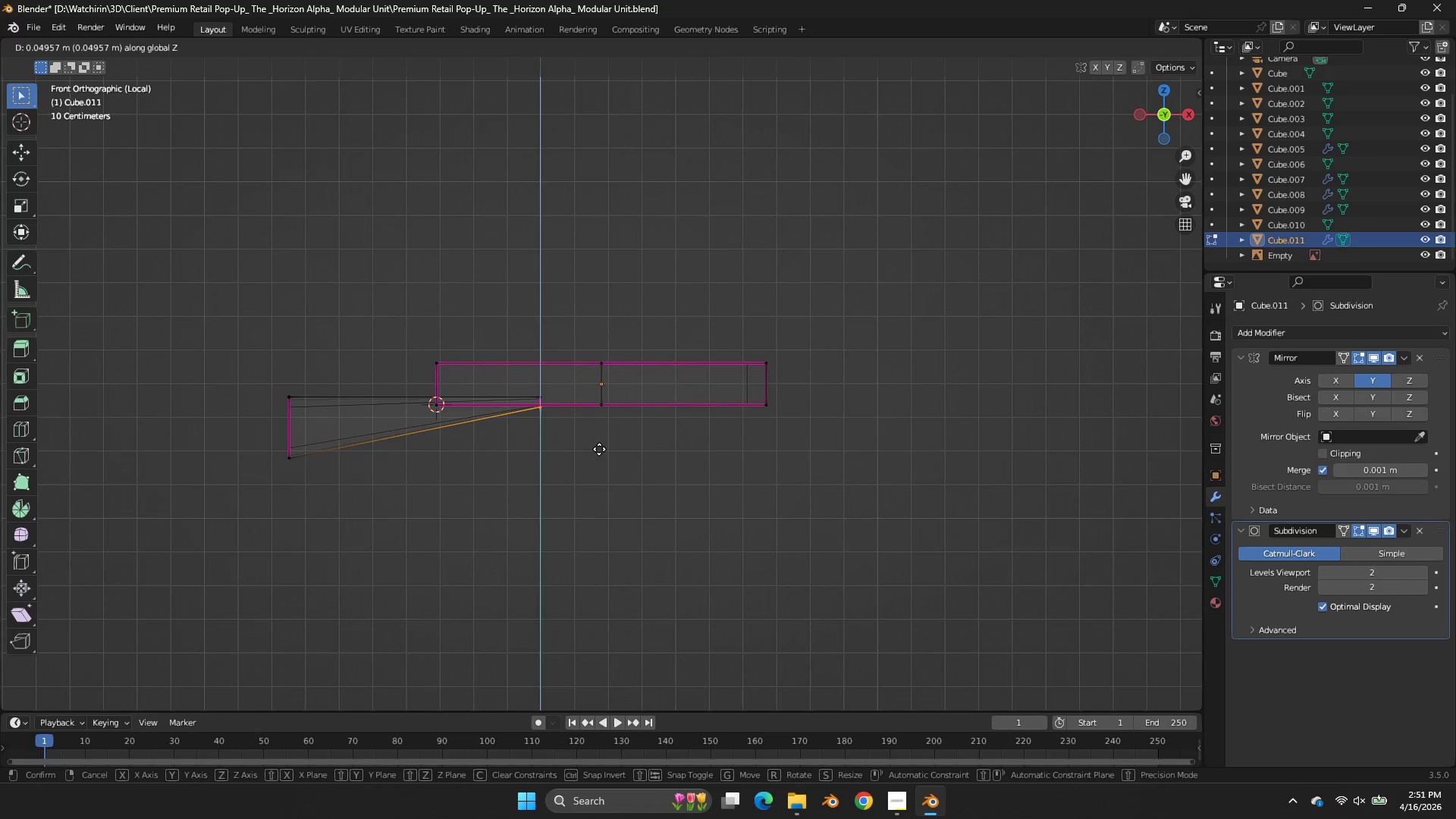 
left_click([600, 448])
 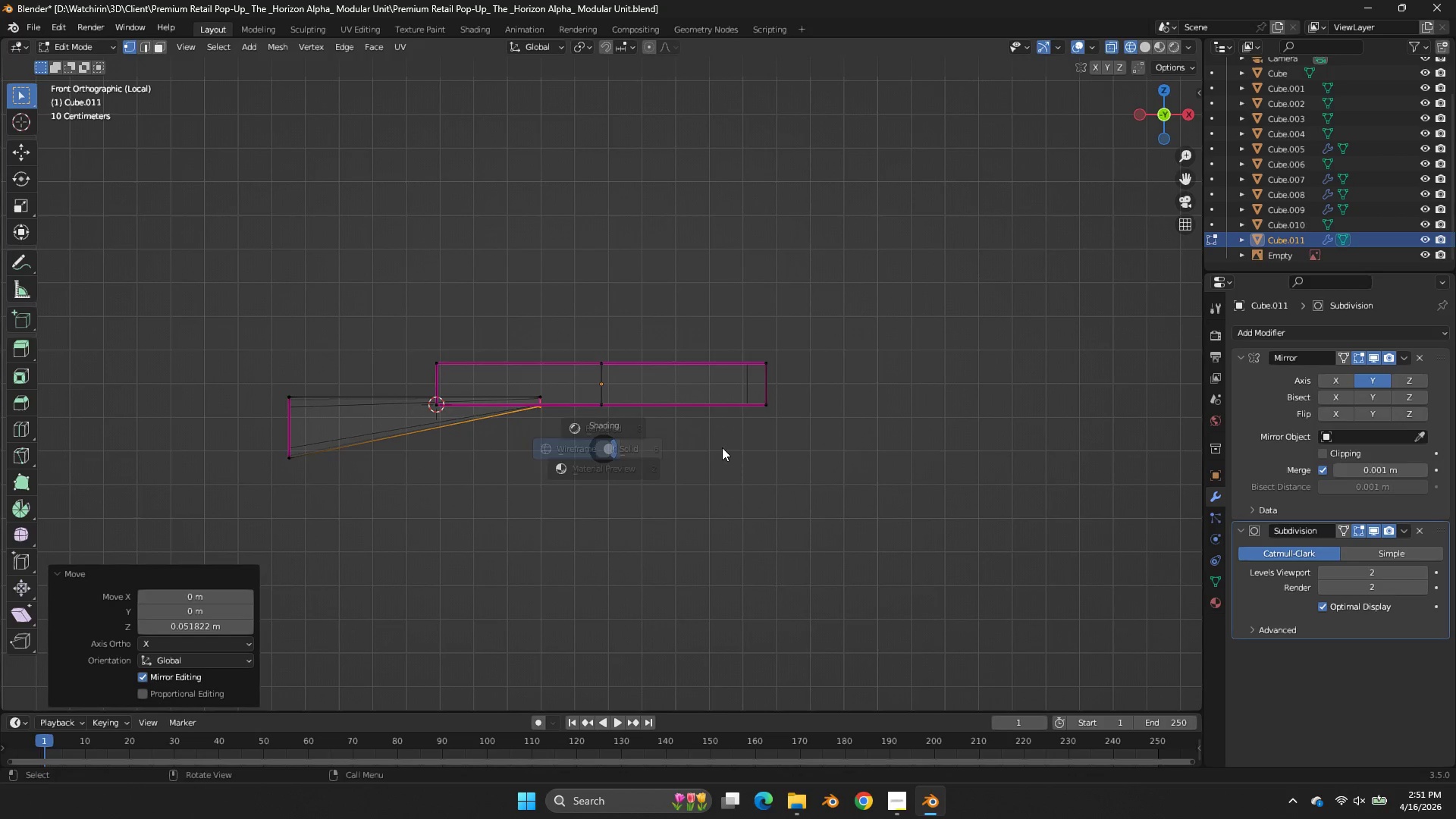 
key(Z)
 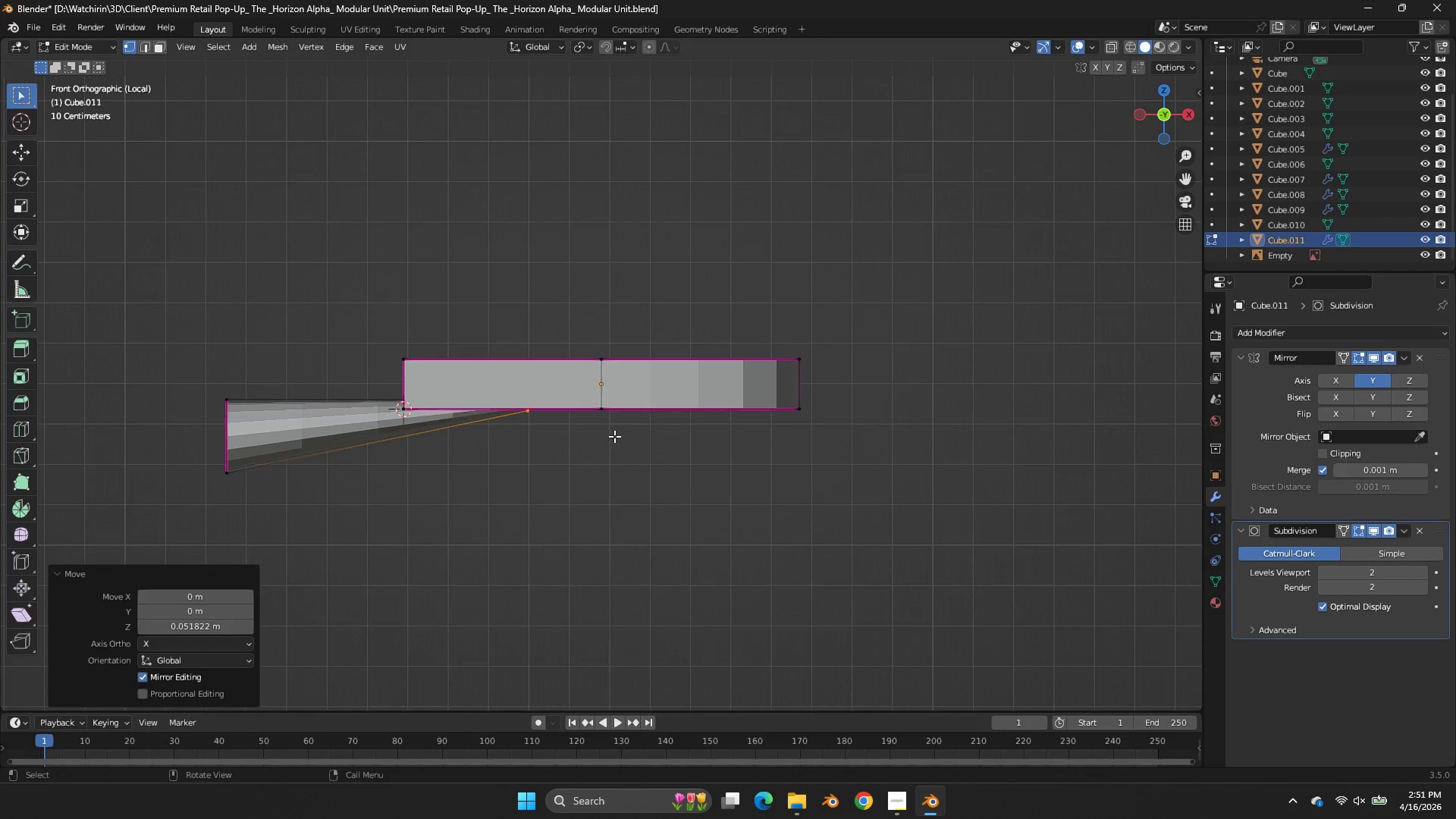 
key(Tab)
 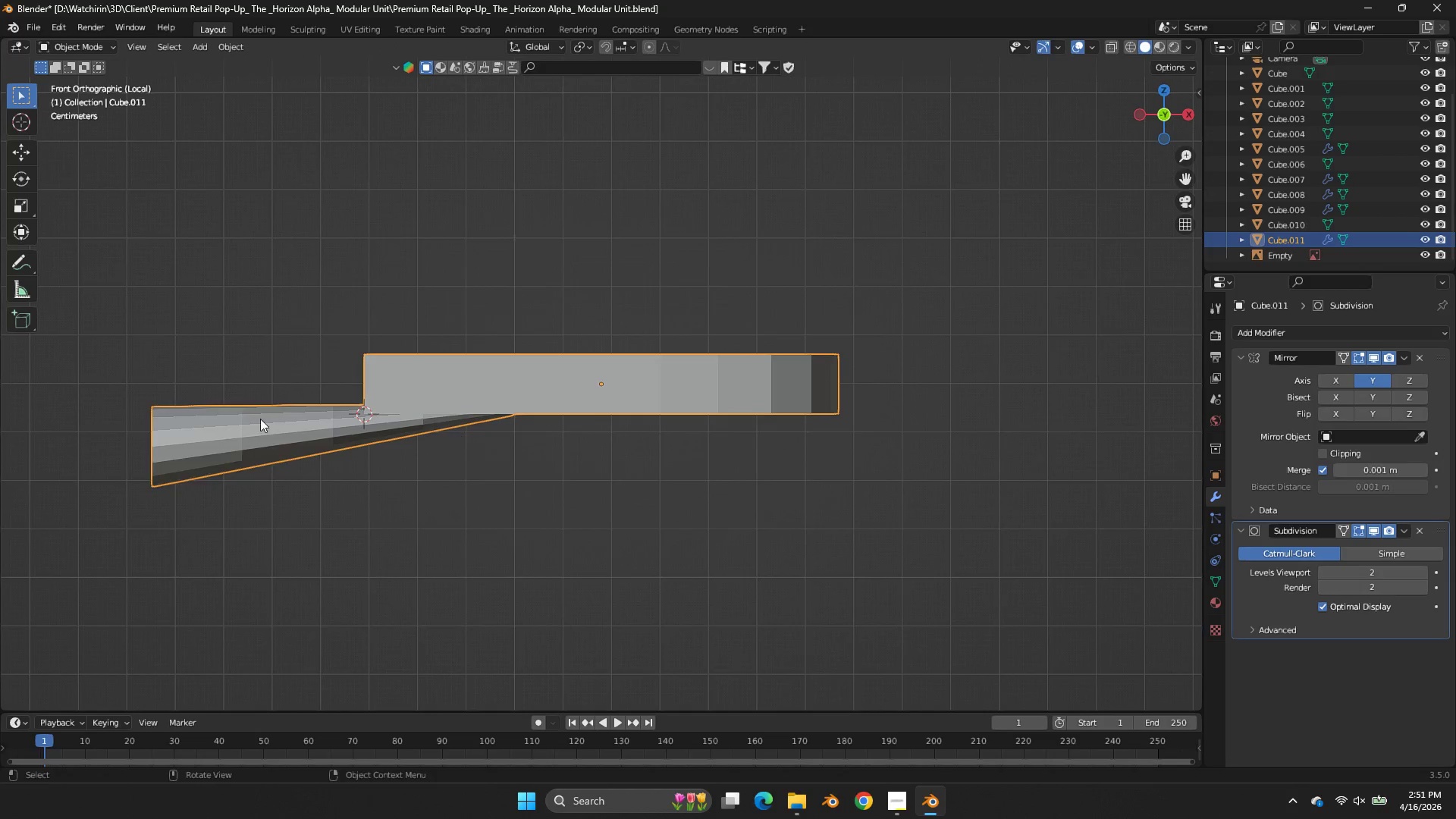 
scroll: coordinate [614, 436], scroll_direction: up, amount: 2.0
 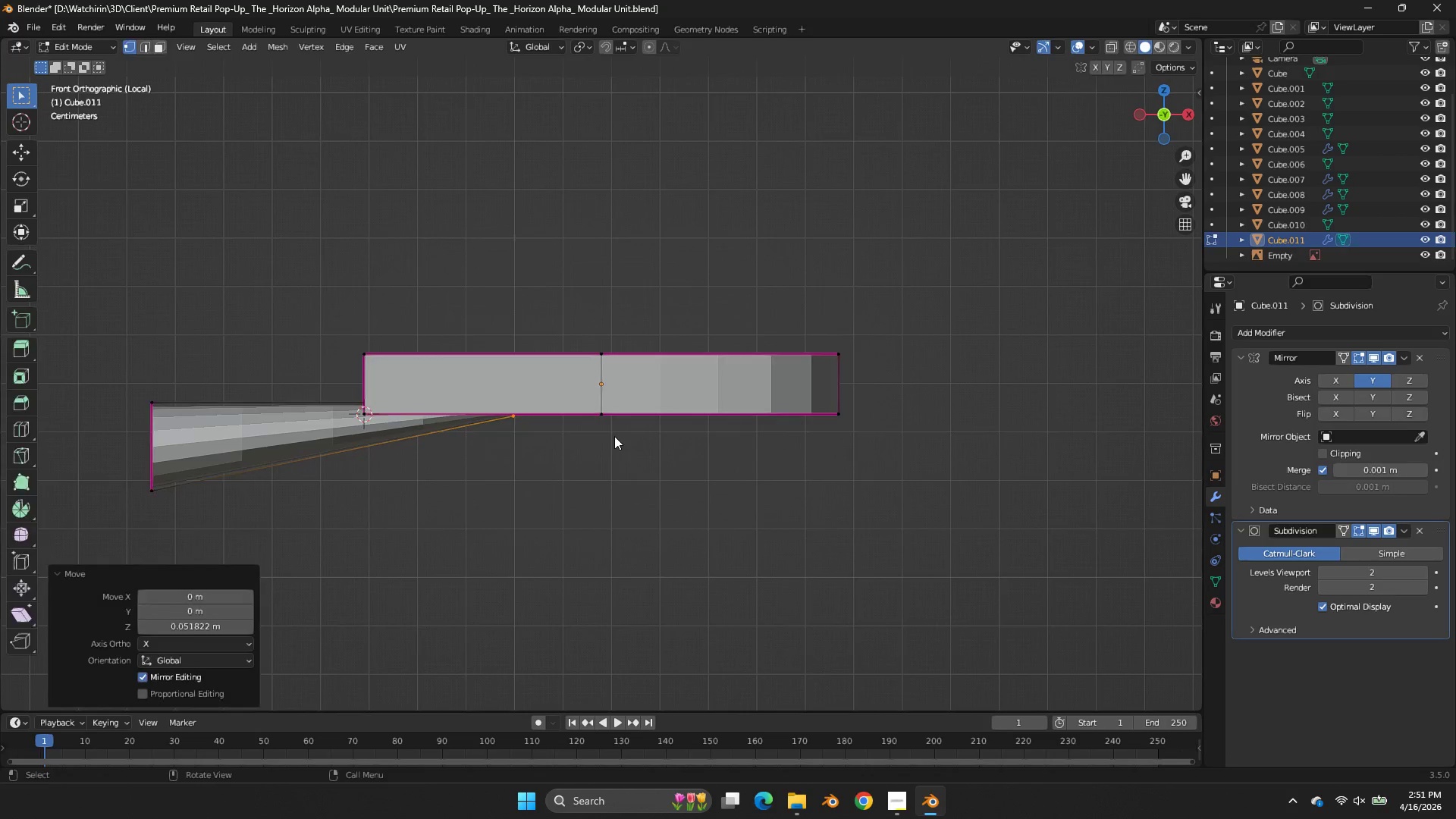 
right_click([256, 419])
 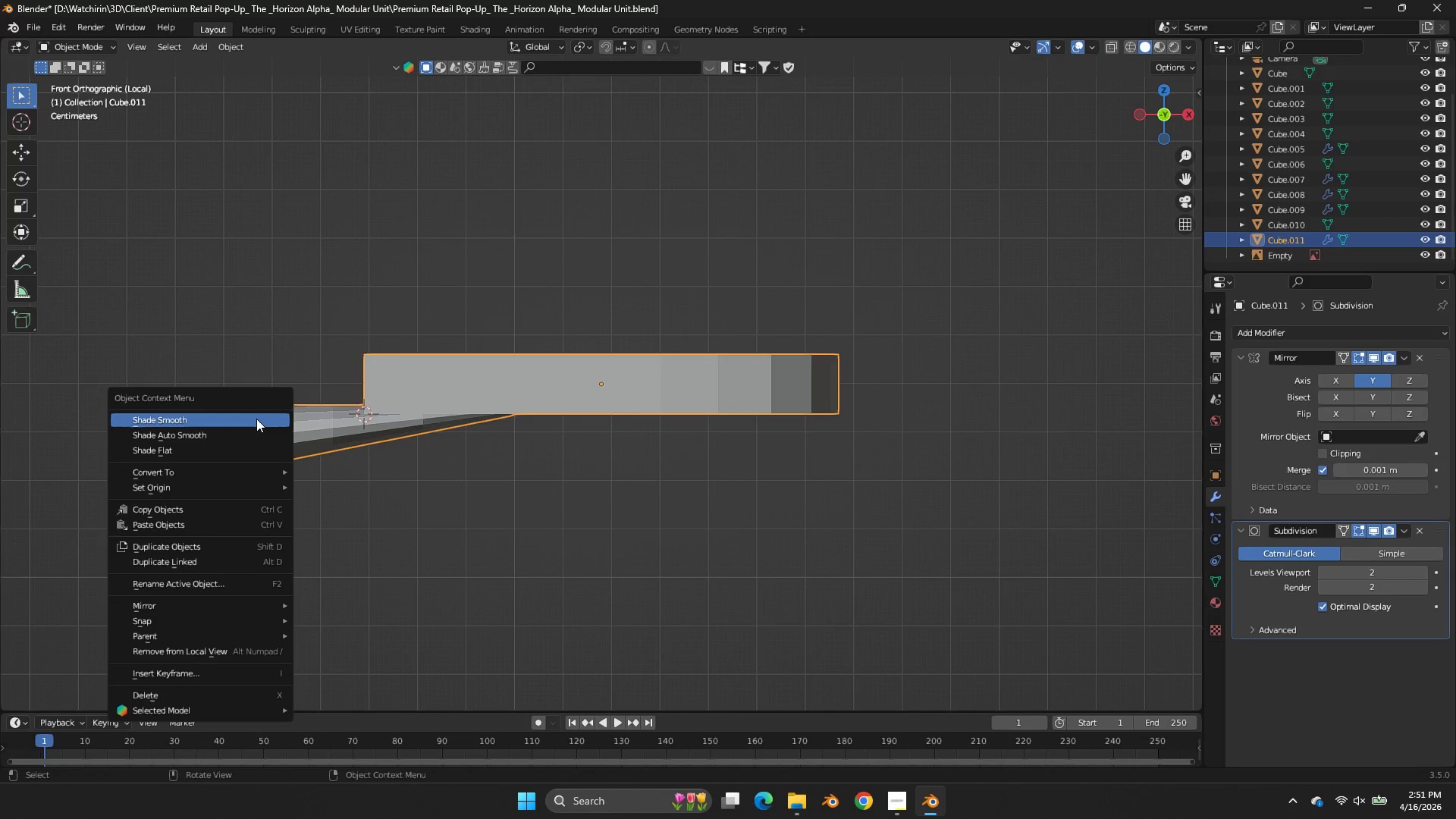 
left_click([256, 419])
 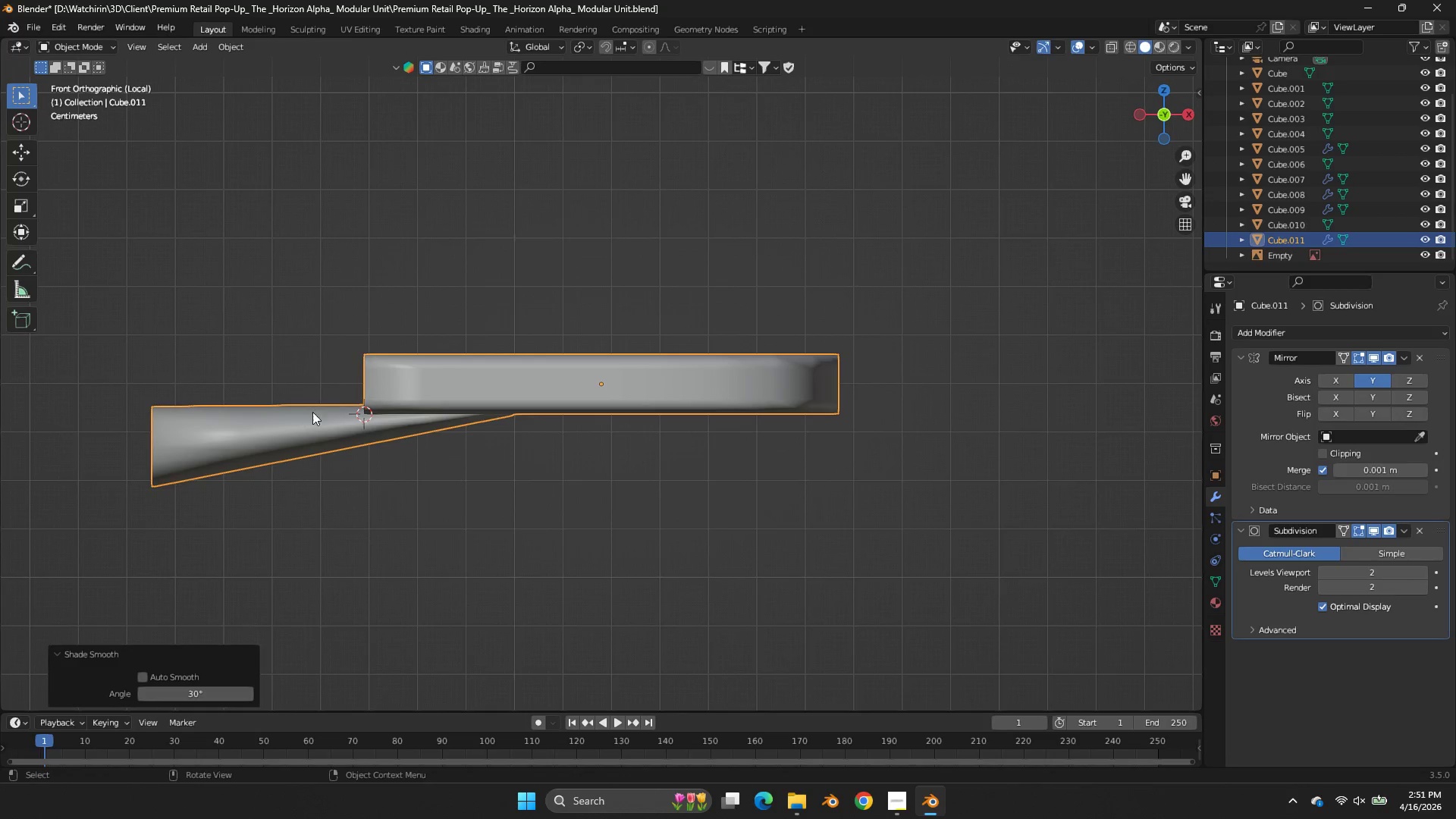 
key(Tab)
 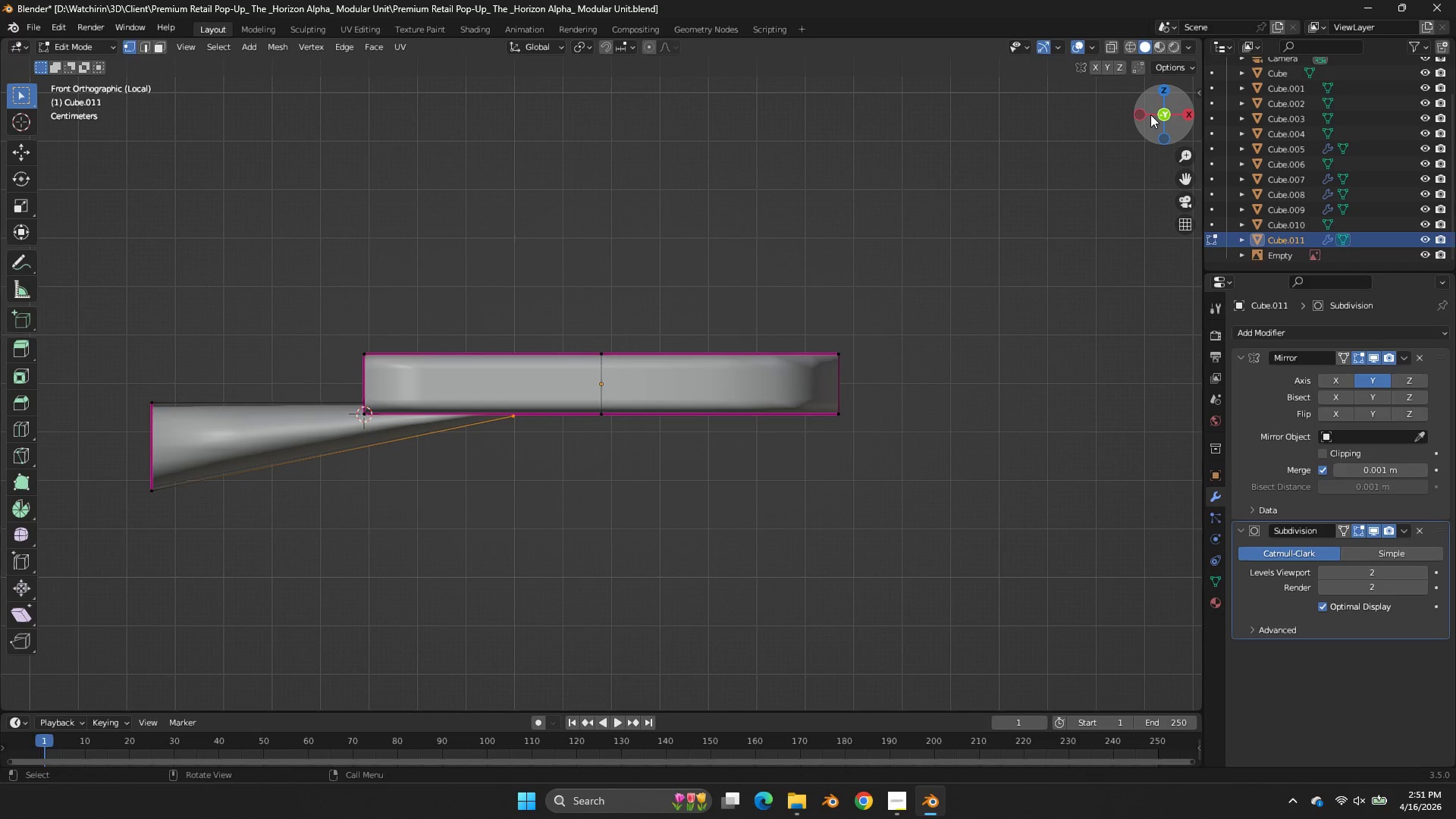 
left_click([1135, 116])
 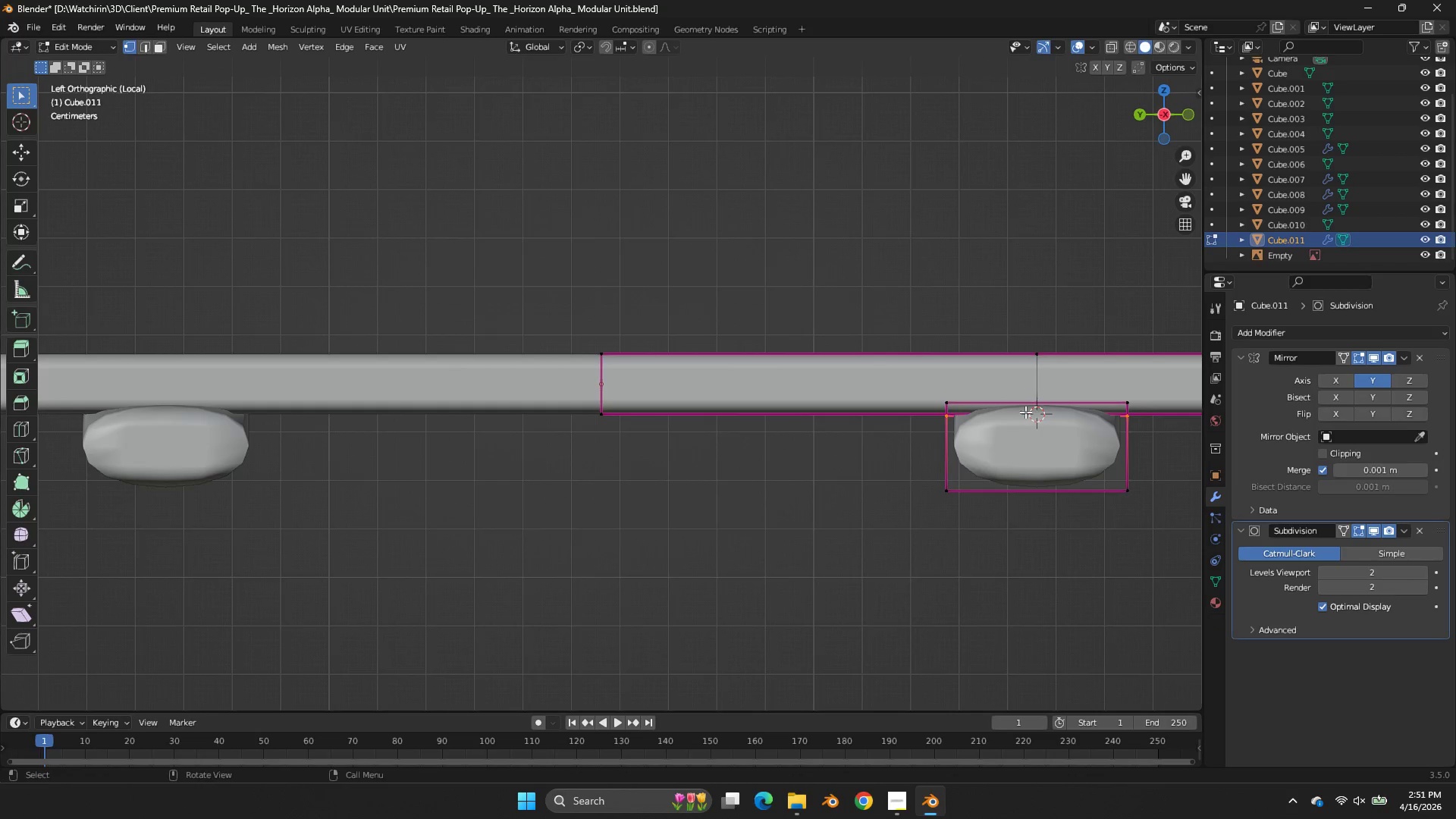 
left_click([970, 448])
 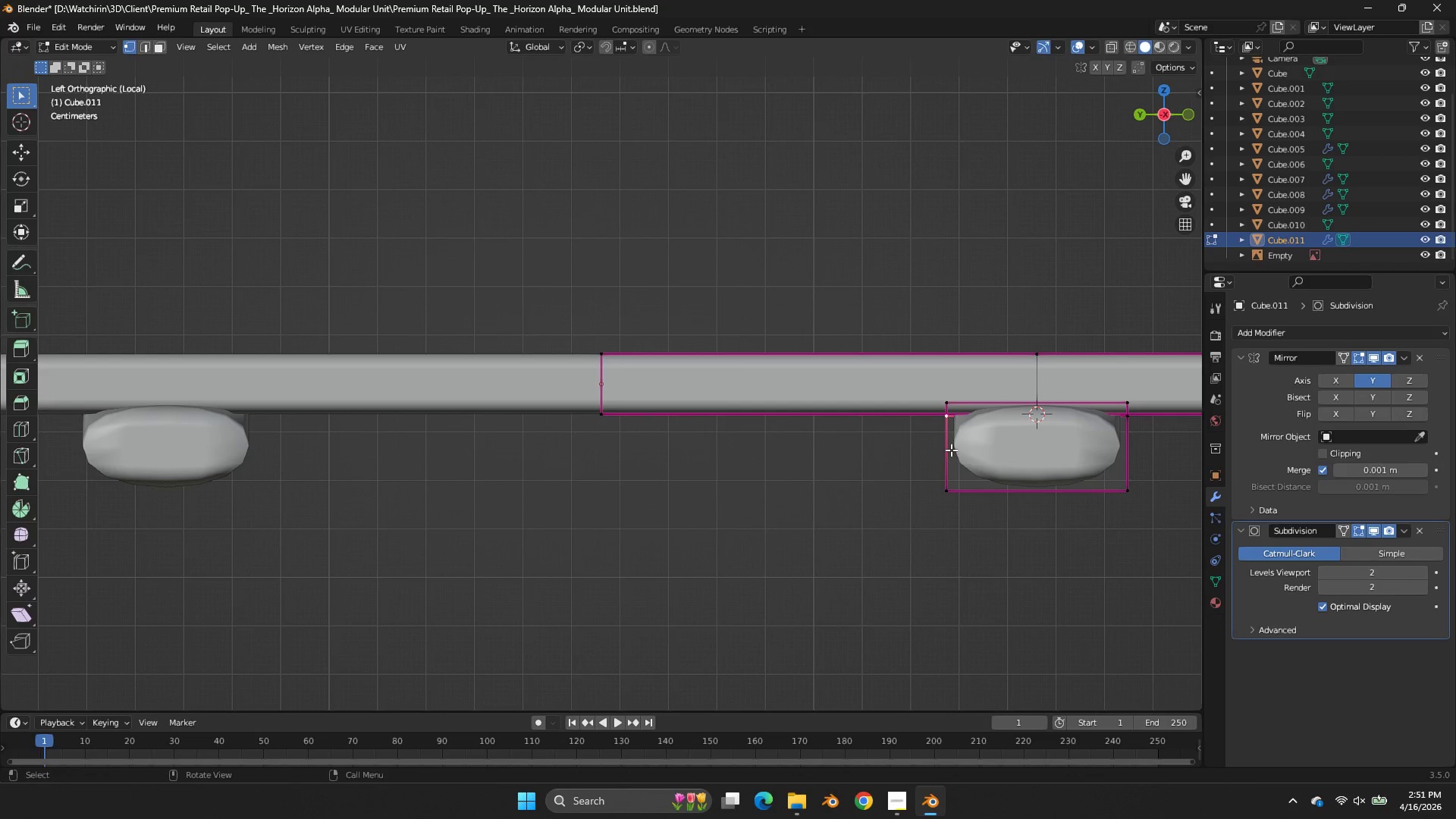 
type(zzEE)
 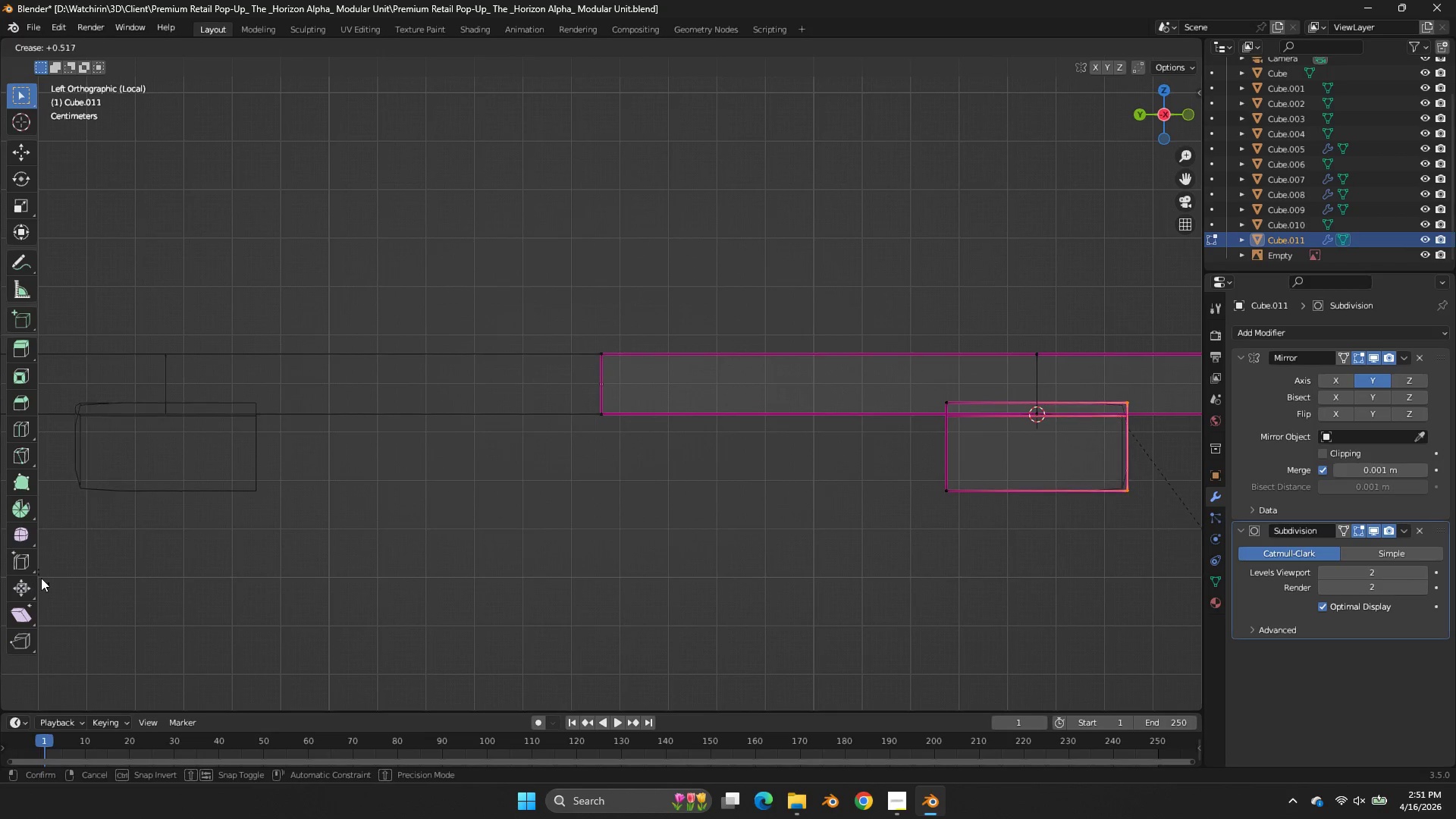 
left_click_drag(start_coordinate=[976, 381], to_coordinate=[880, 602])
 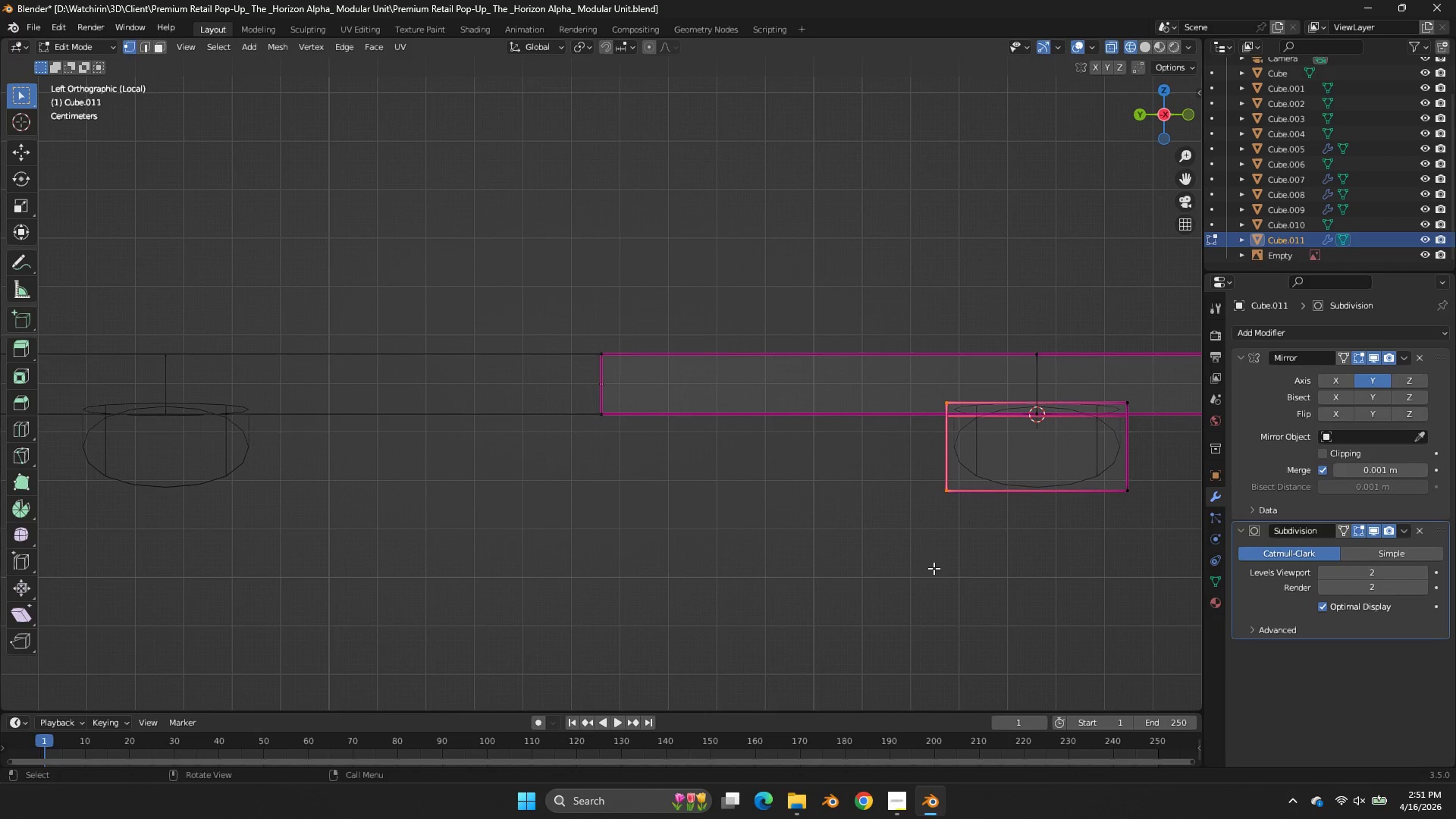 
left_click_drag(start_coordinate=[262, 547], to_coordinate=[275, 544])
 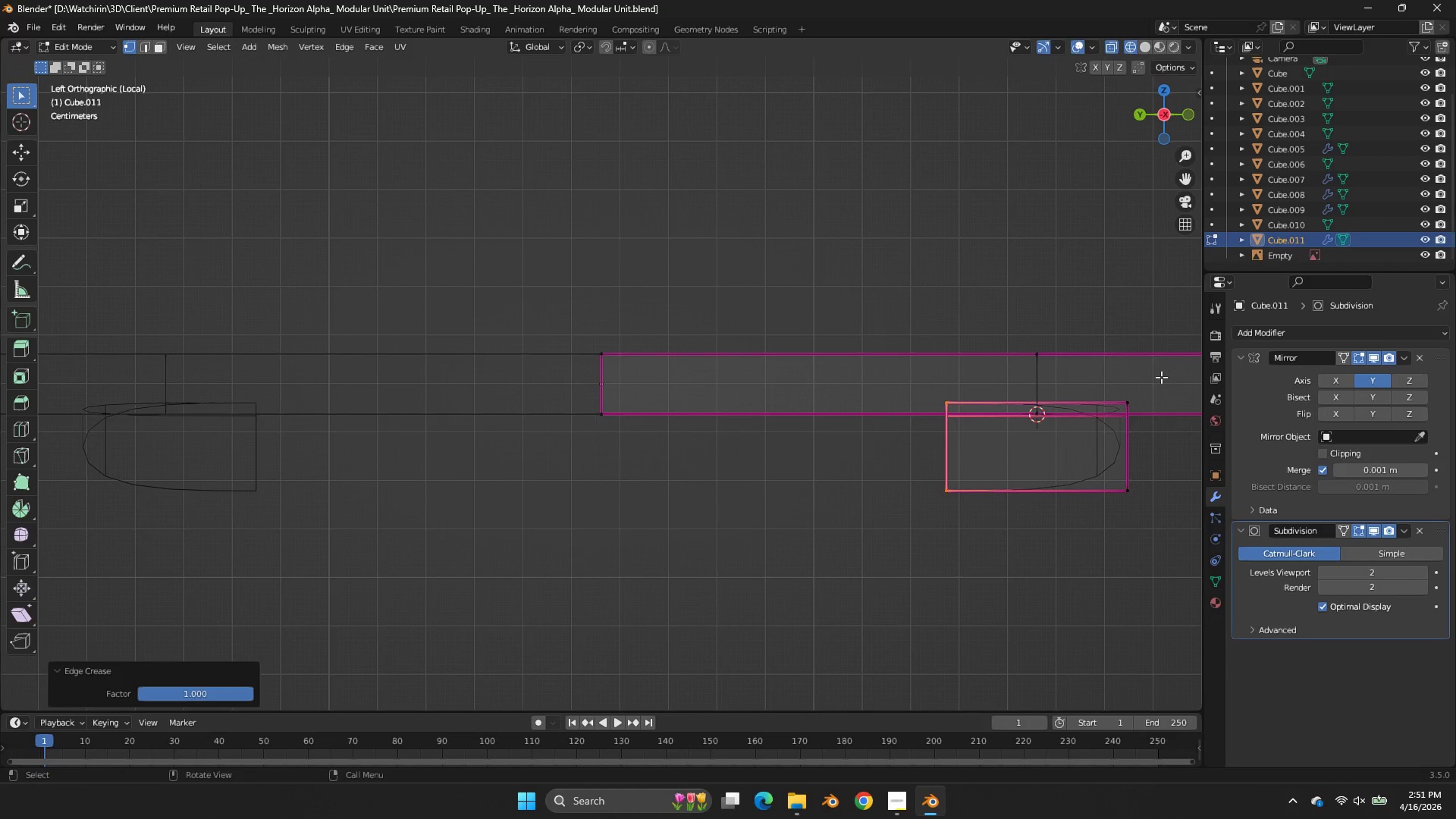 
left_click_drag(start_coordinate=[1151, 364], to_coordinate=[1098, 542])
 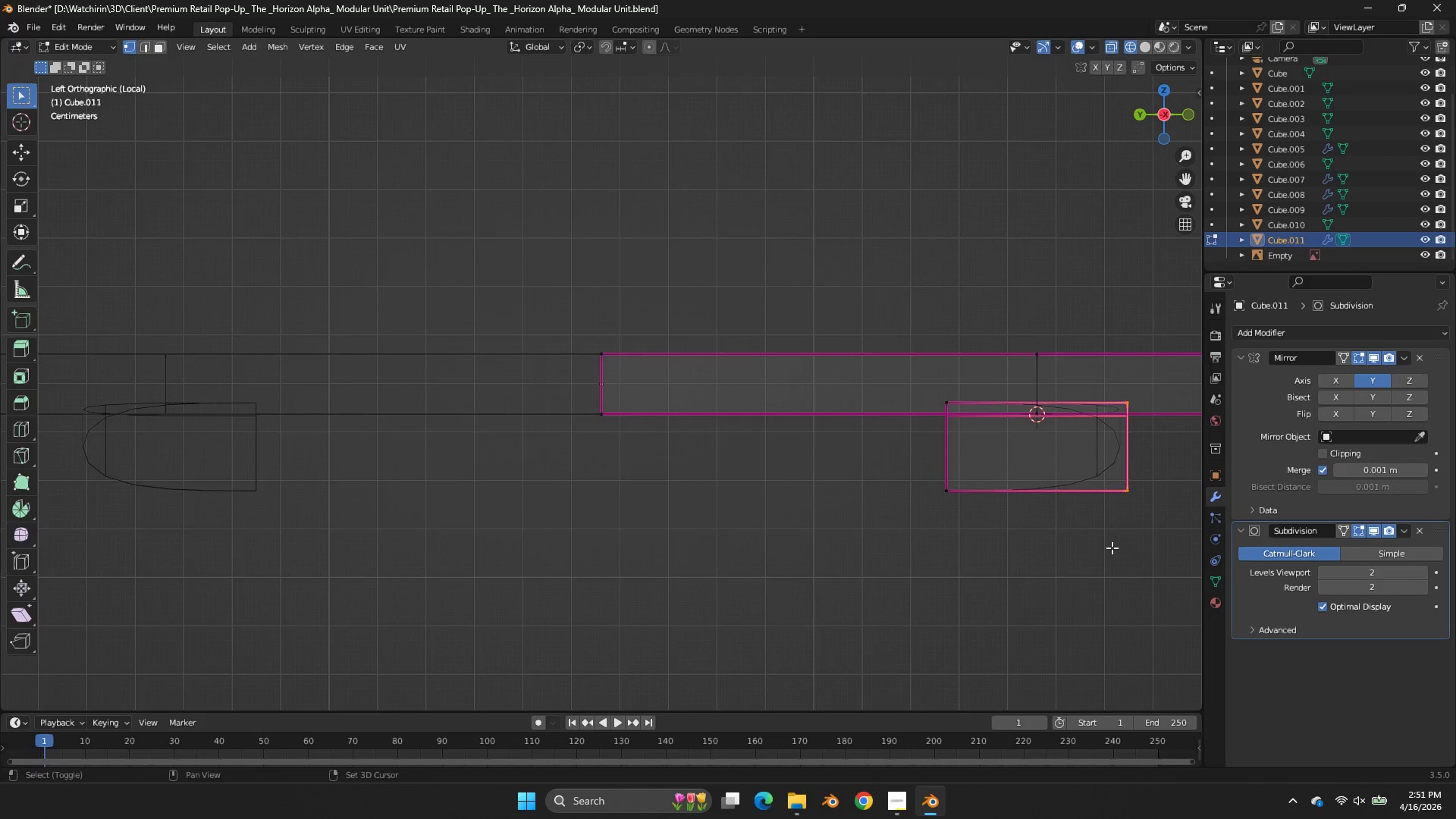 
left_click_drag(start_coordinate=[553, 668], to_coordinate=[572, 664])
 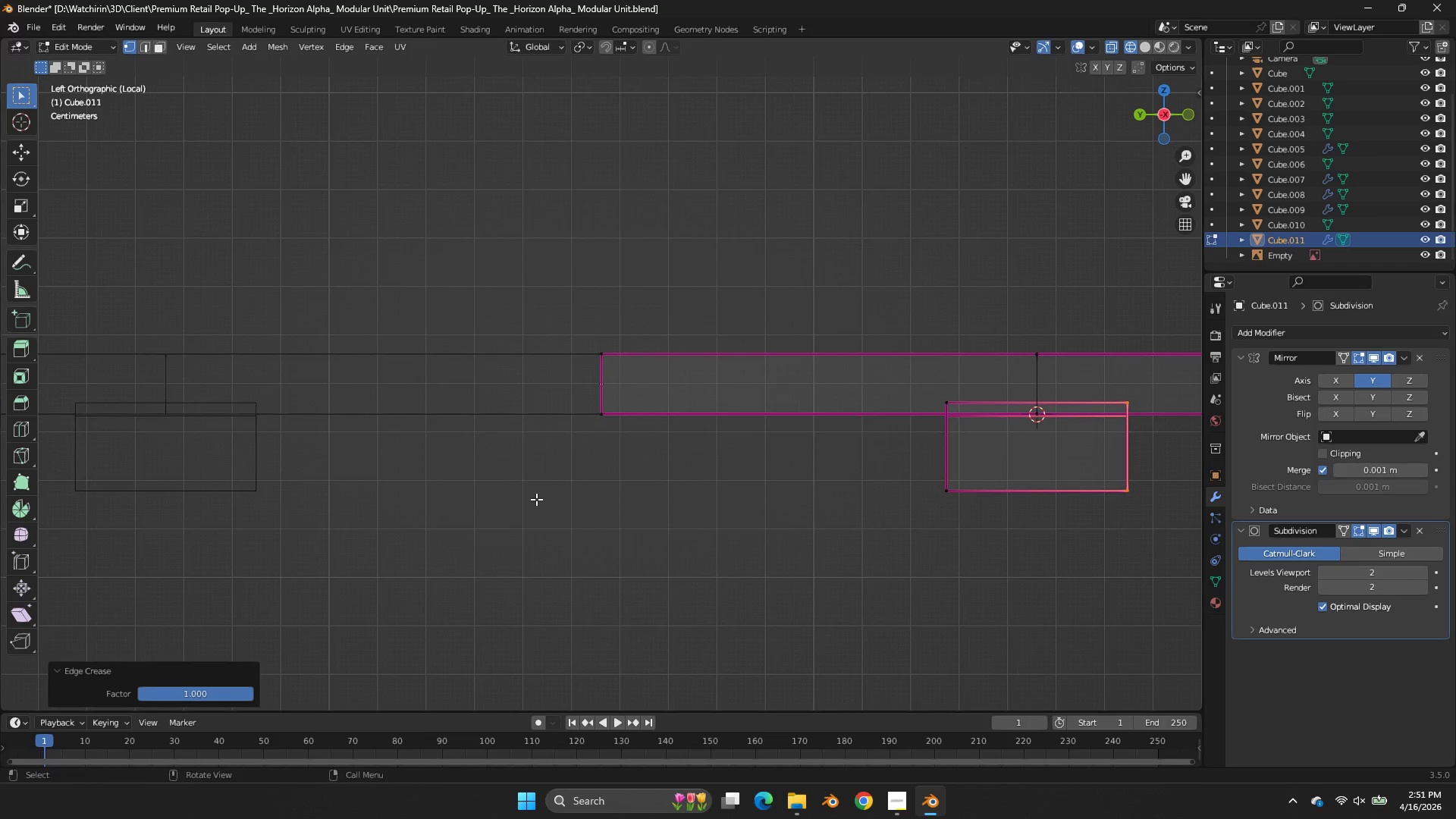 
key(Control+S)
 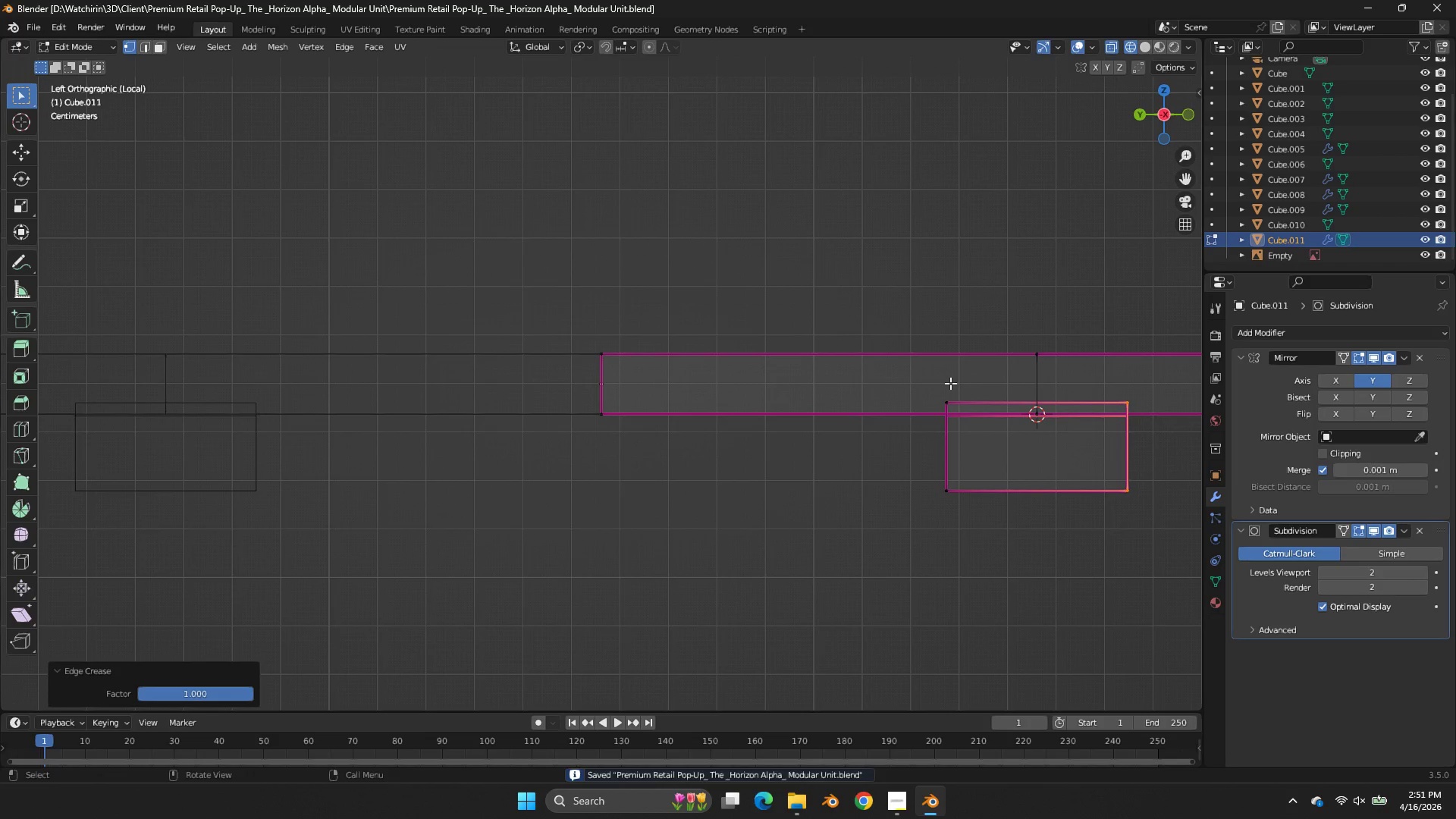 
key(Z)
 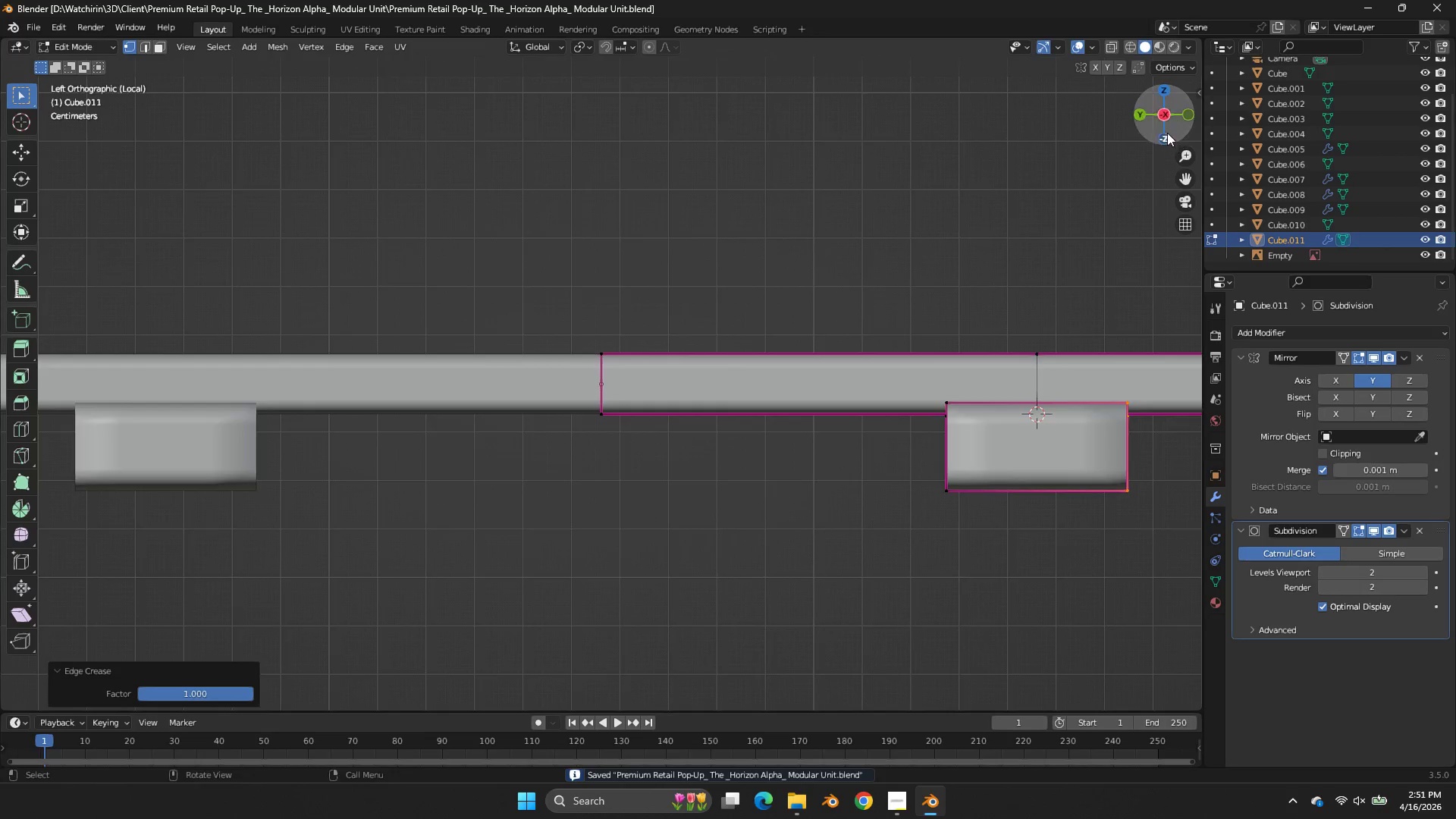 
left_click_drag(start_coordinate=[1158, 126], to_coordinate=[1028, 118])
 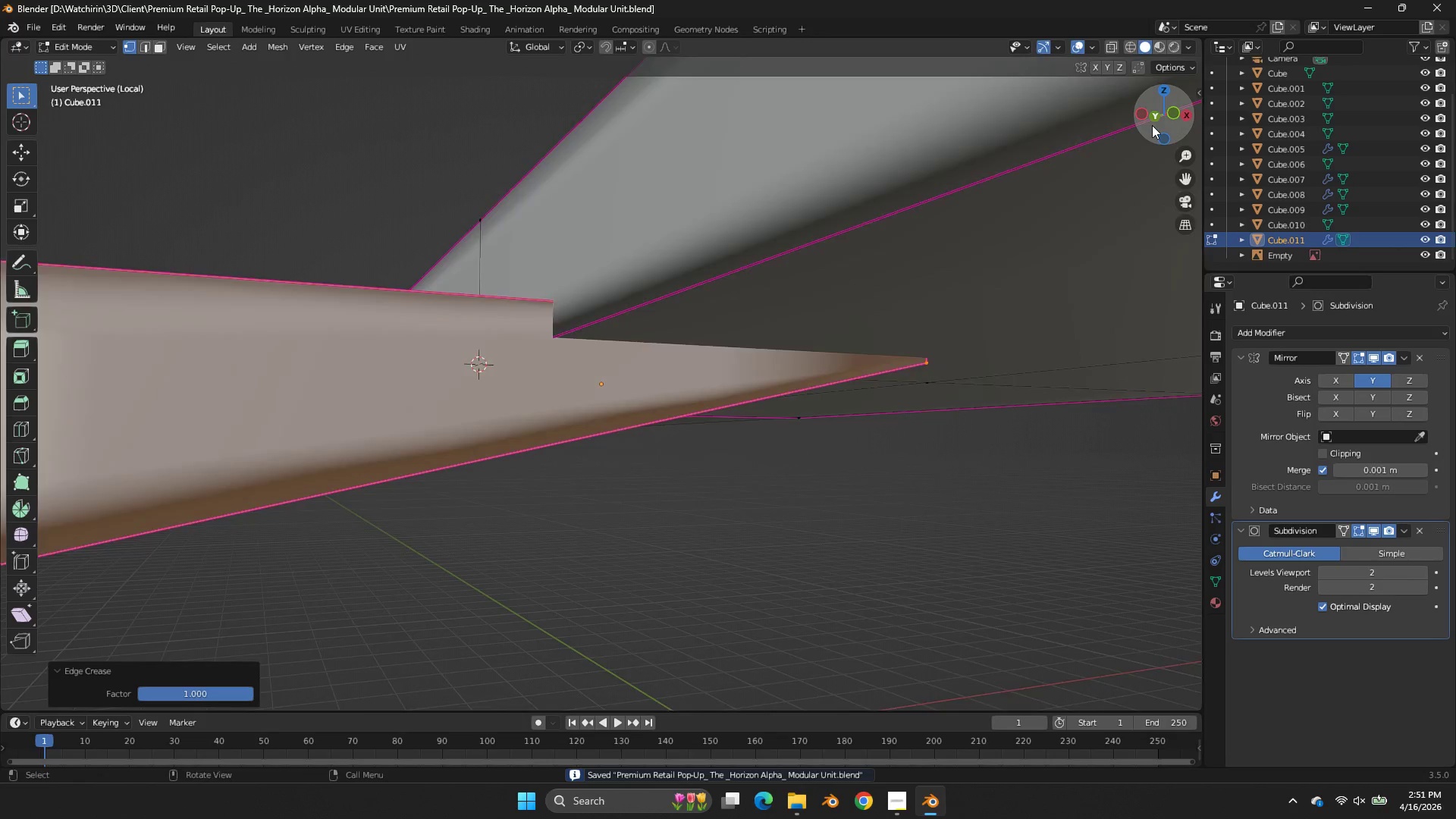 
left_click_drag(start_coordinate=[1150, 125], to_coordinate=[1082, 115])
 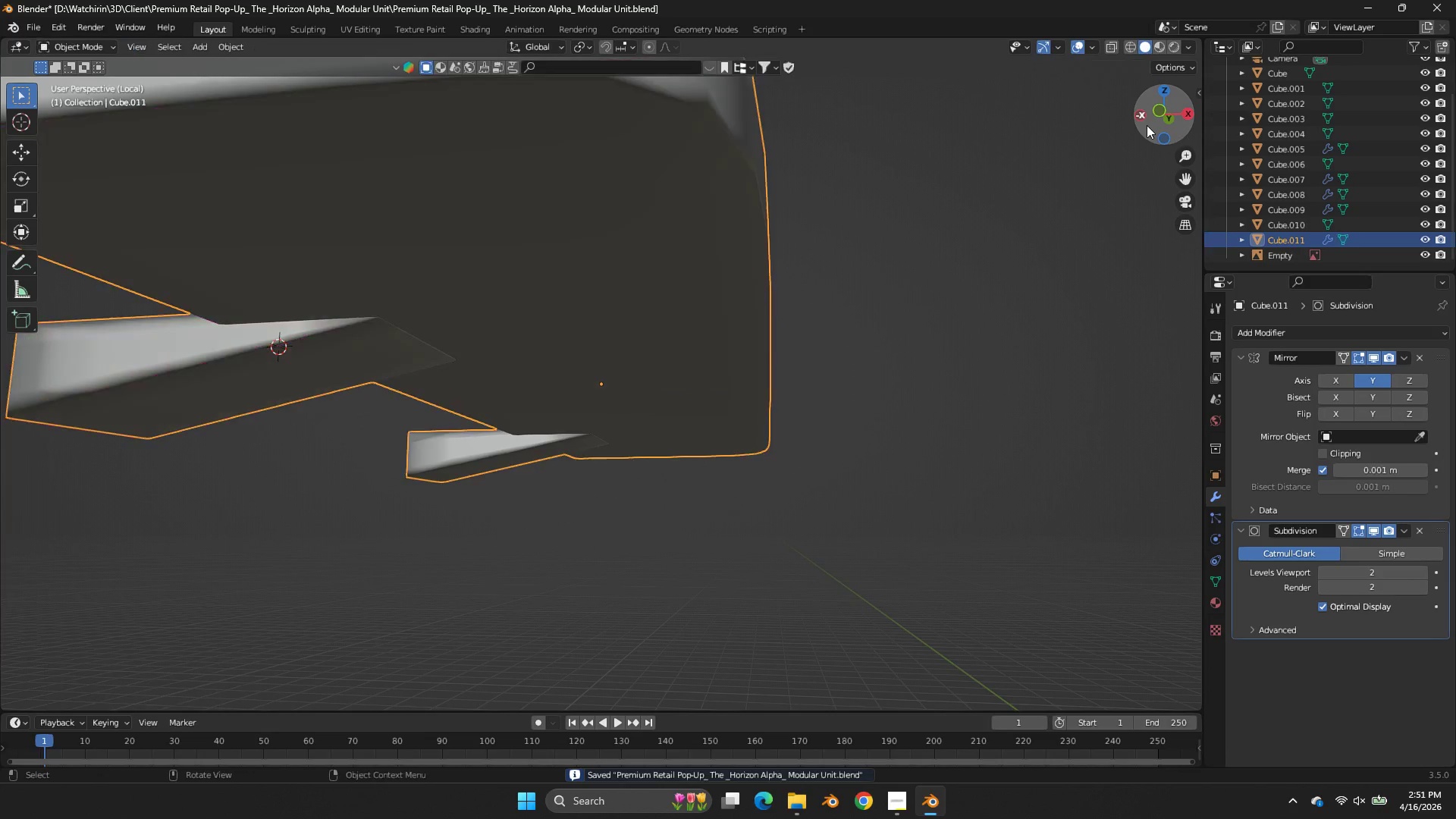 
scroll: coordinate [1151, 125], scroll_direction: down, amount: 2.0
 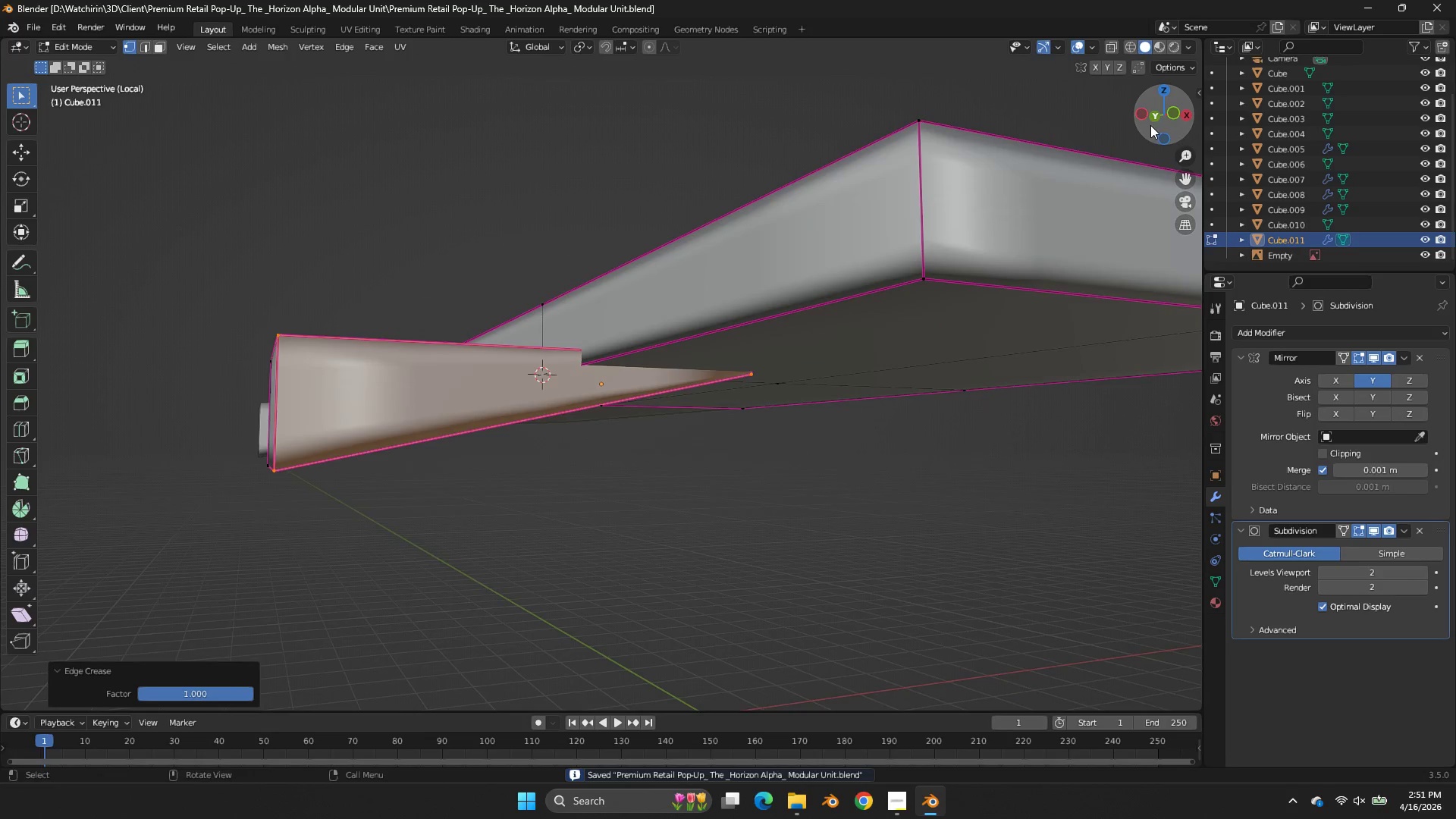 
key(Tab)
 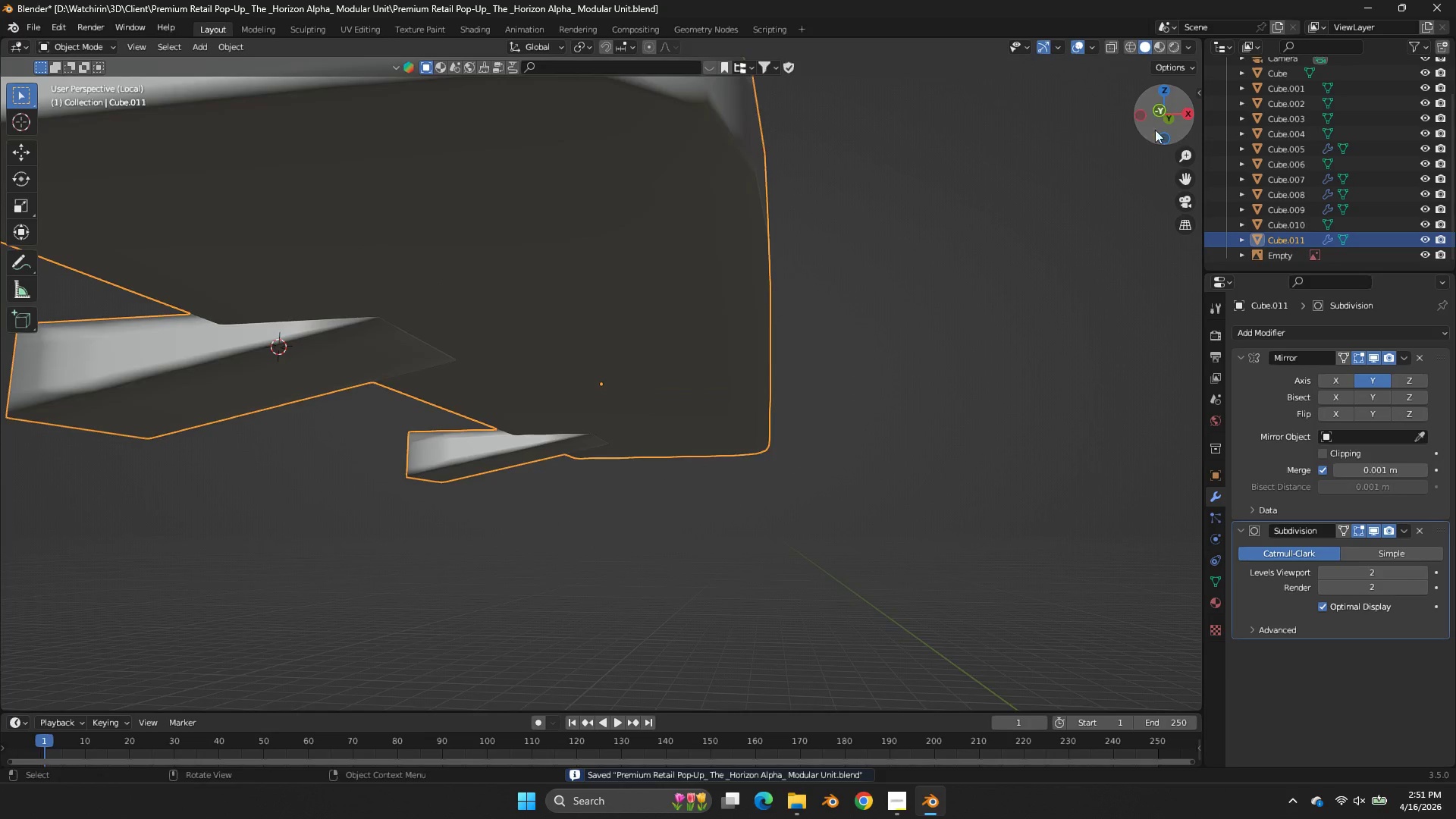 
left_click_drag(start_coordinate=[1153, 129], to_coordinate=[30, 163])
 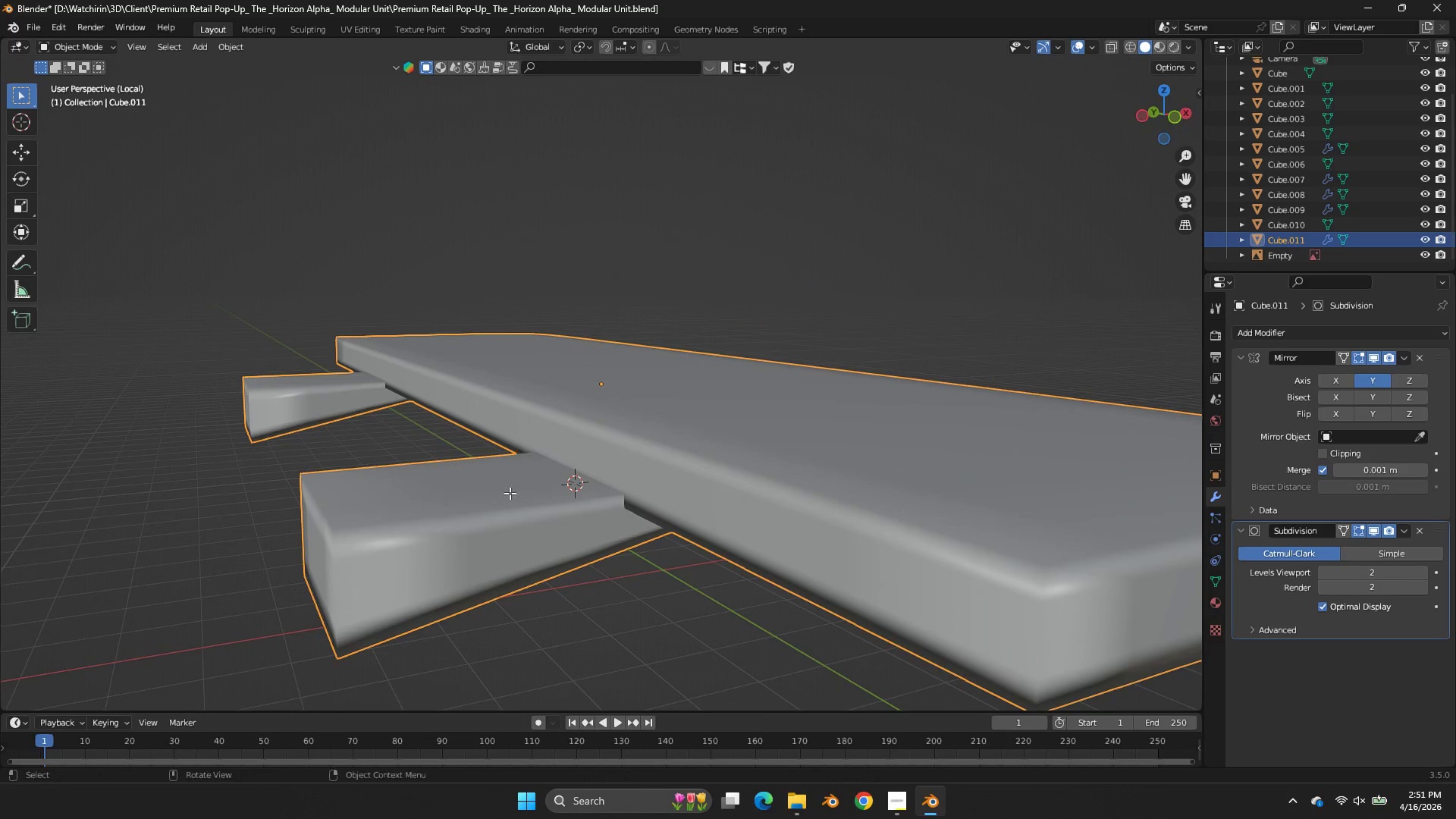 
key(Tab)
 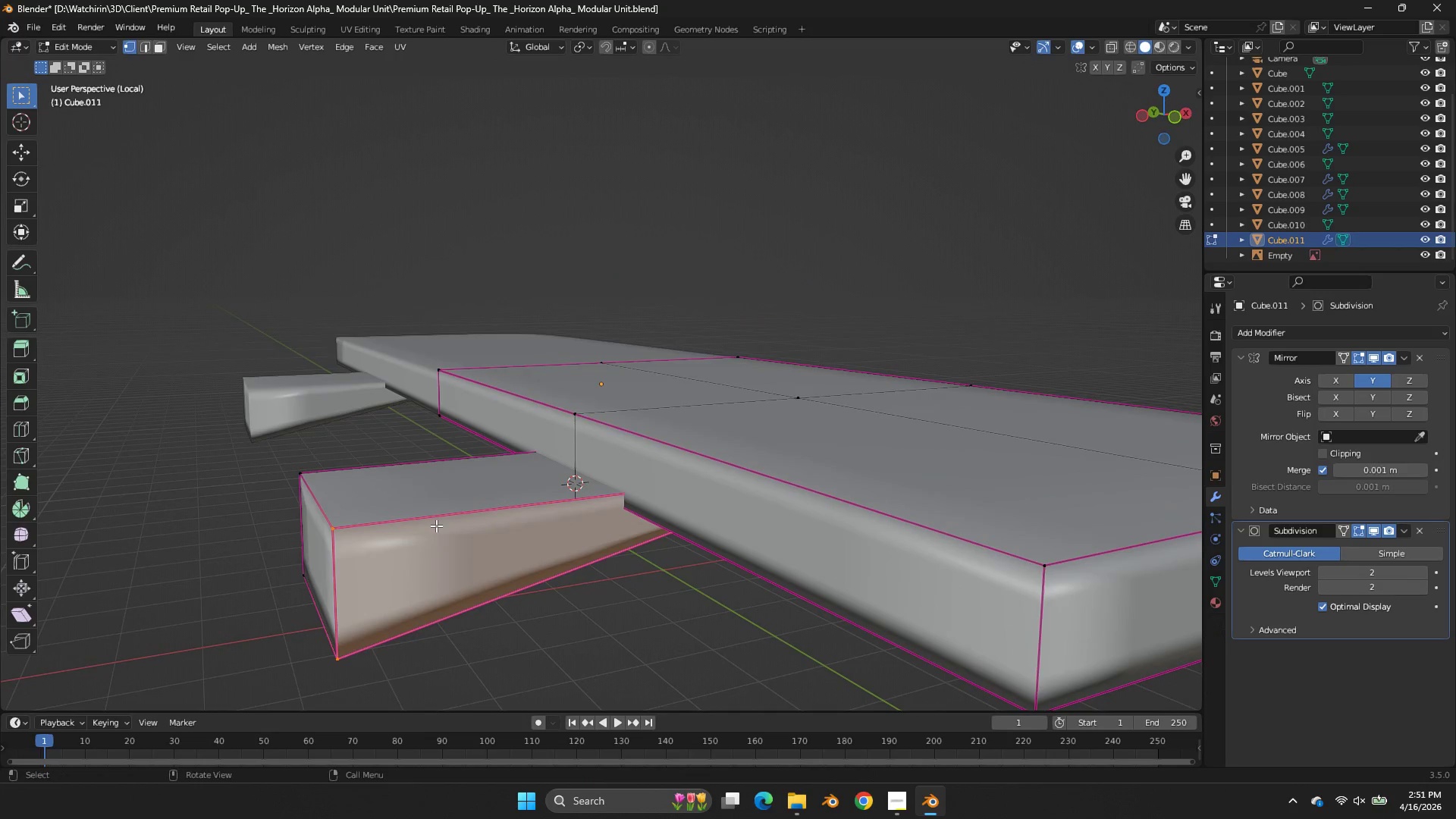 
left_click([436, 526])
 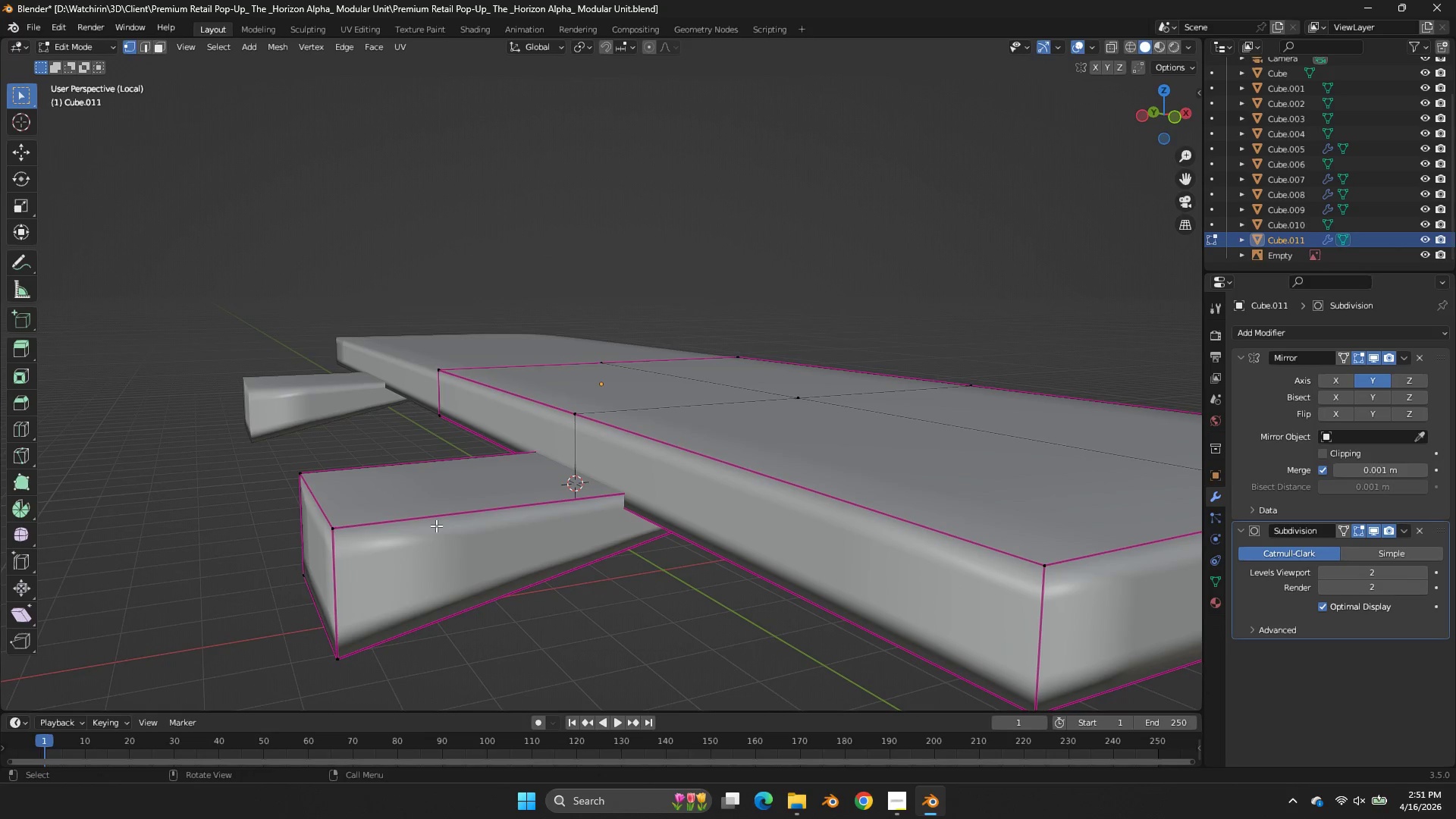 
key(L)
 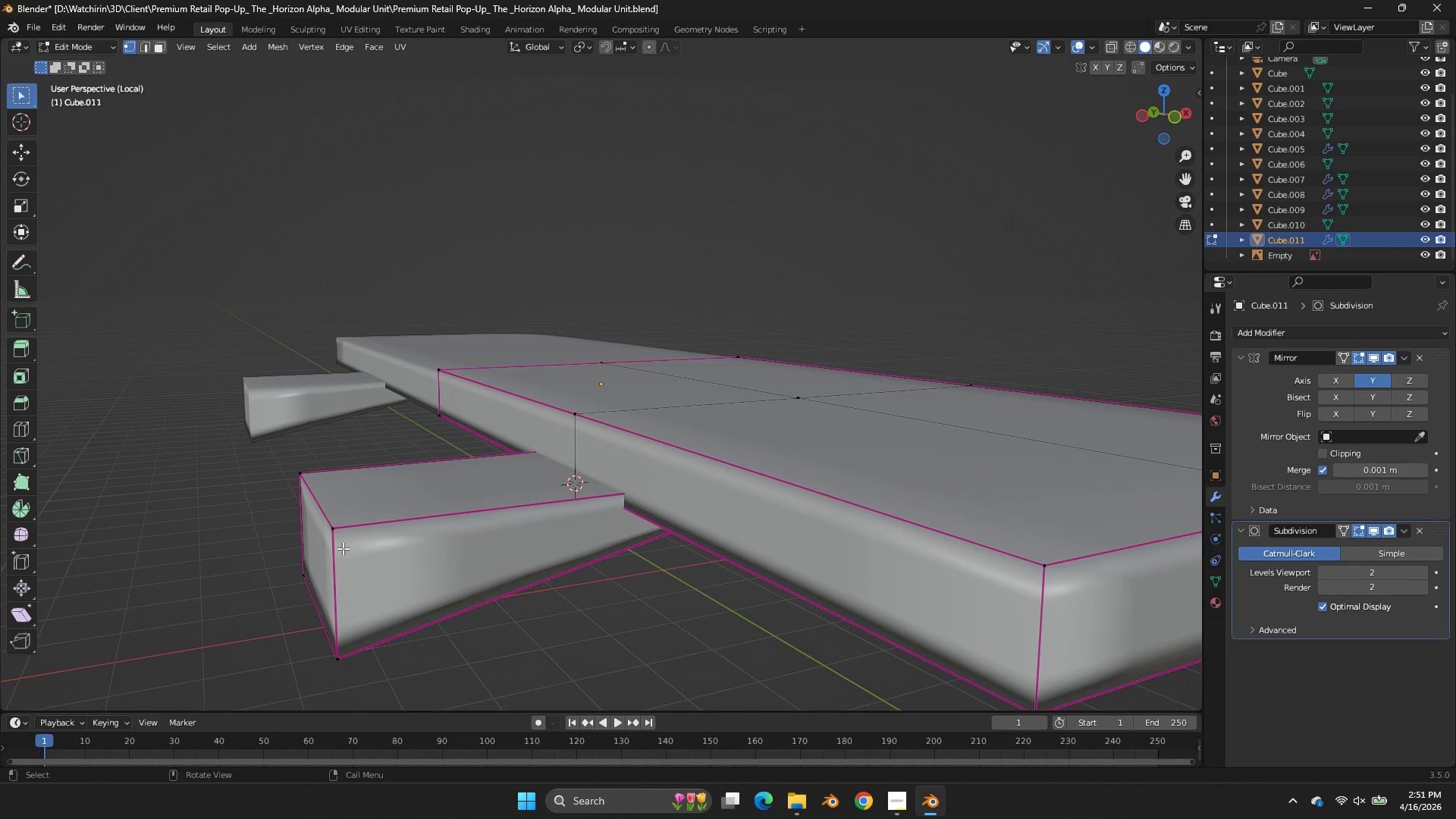 
left_click([331, 536])
 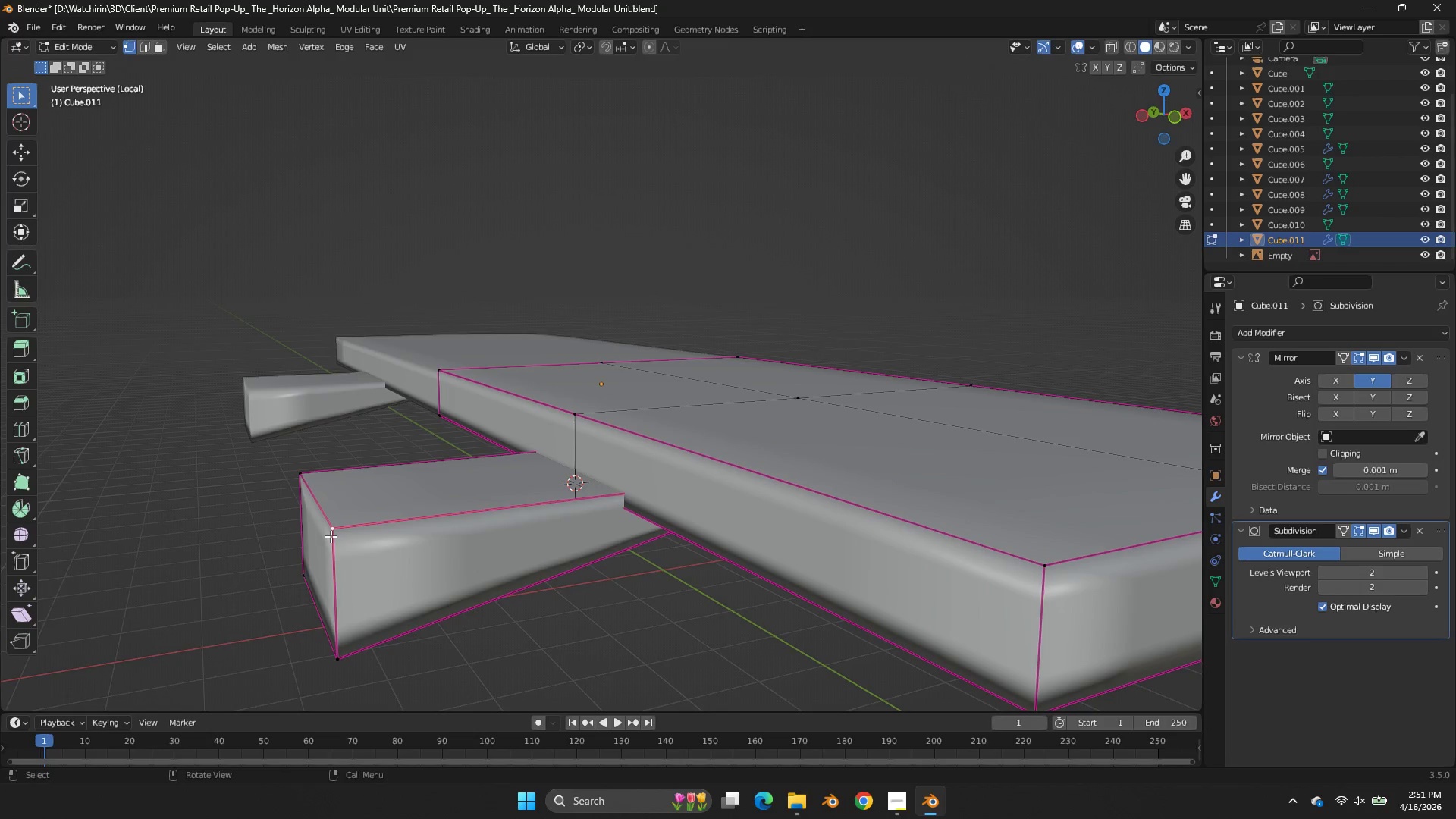 
key(L)
 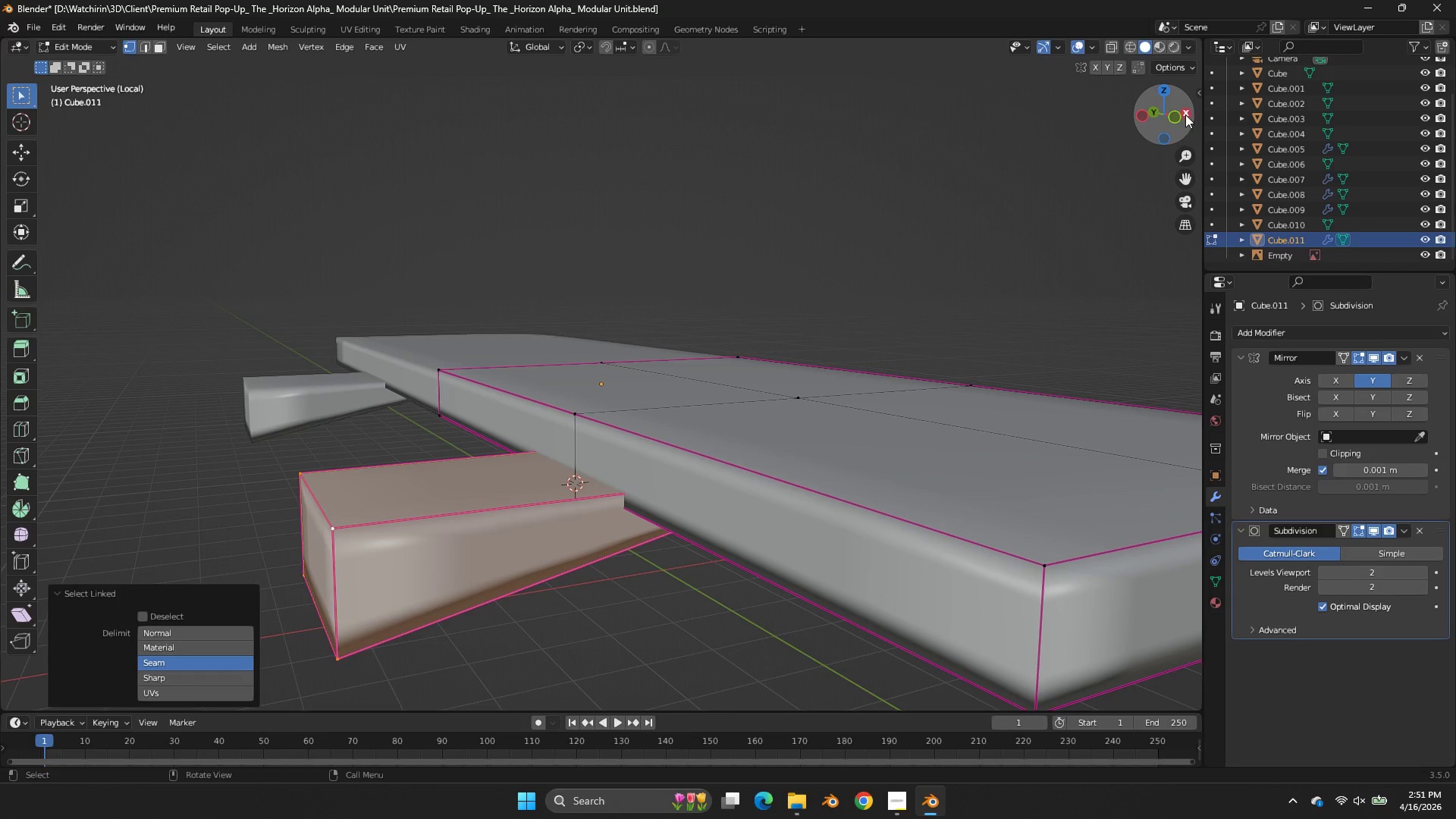 
left_click([1180, 118])
 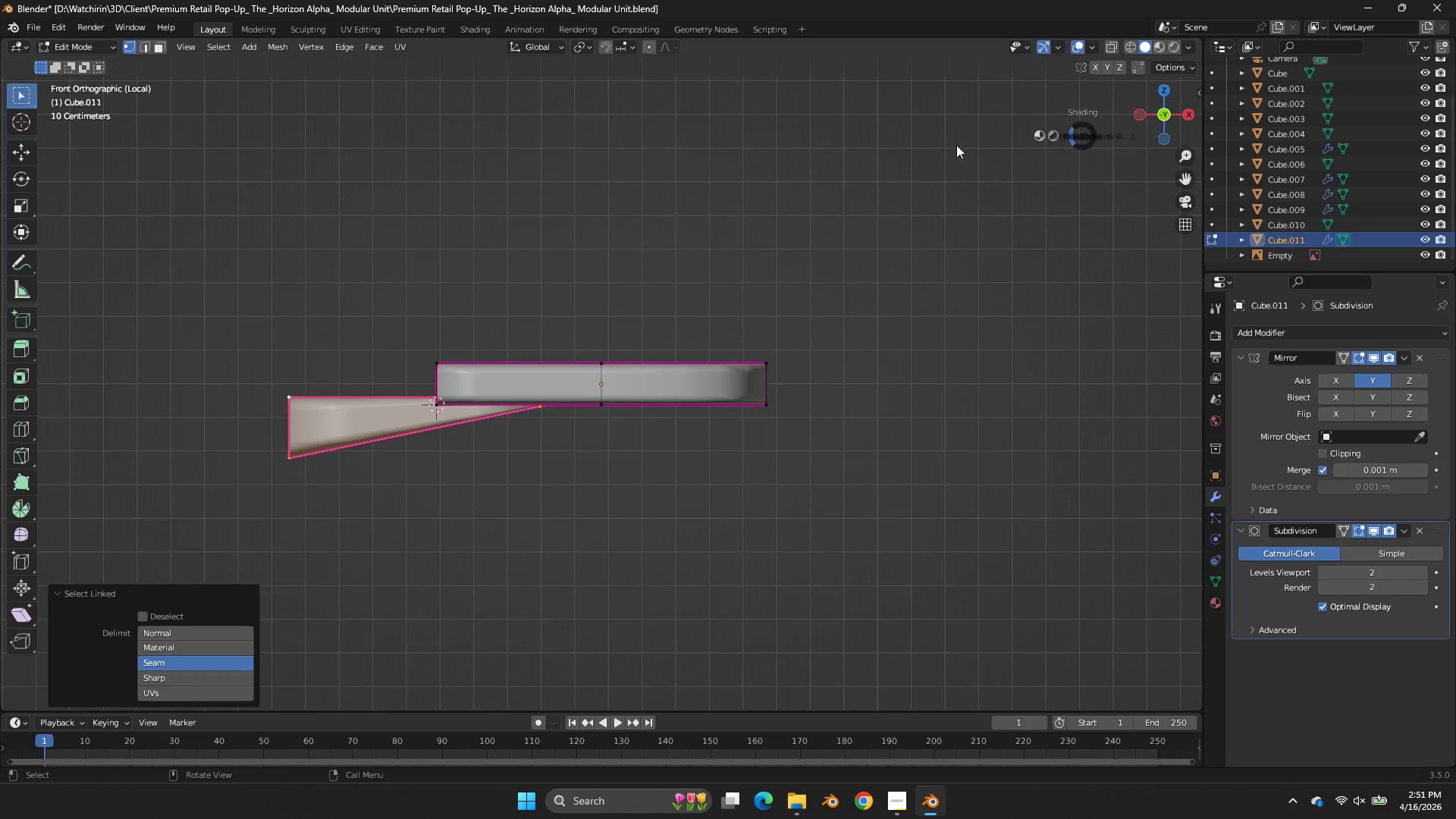 
key(Z)
 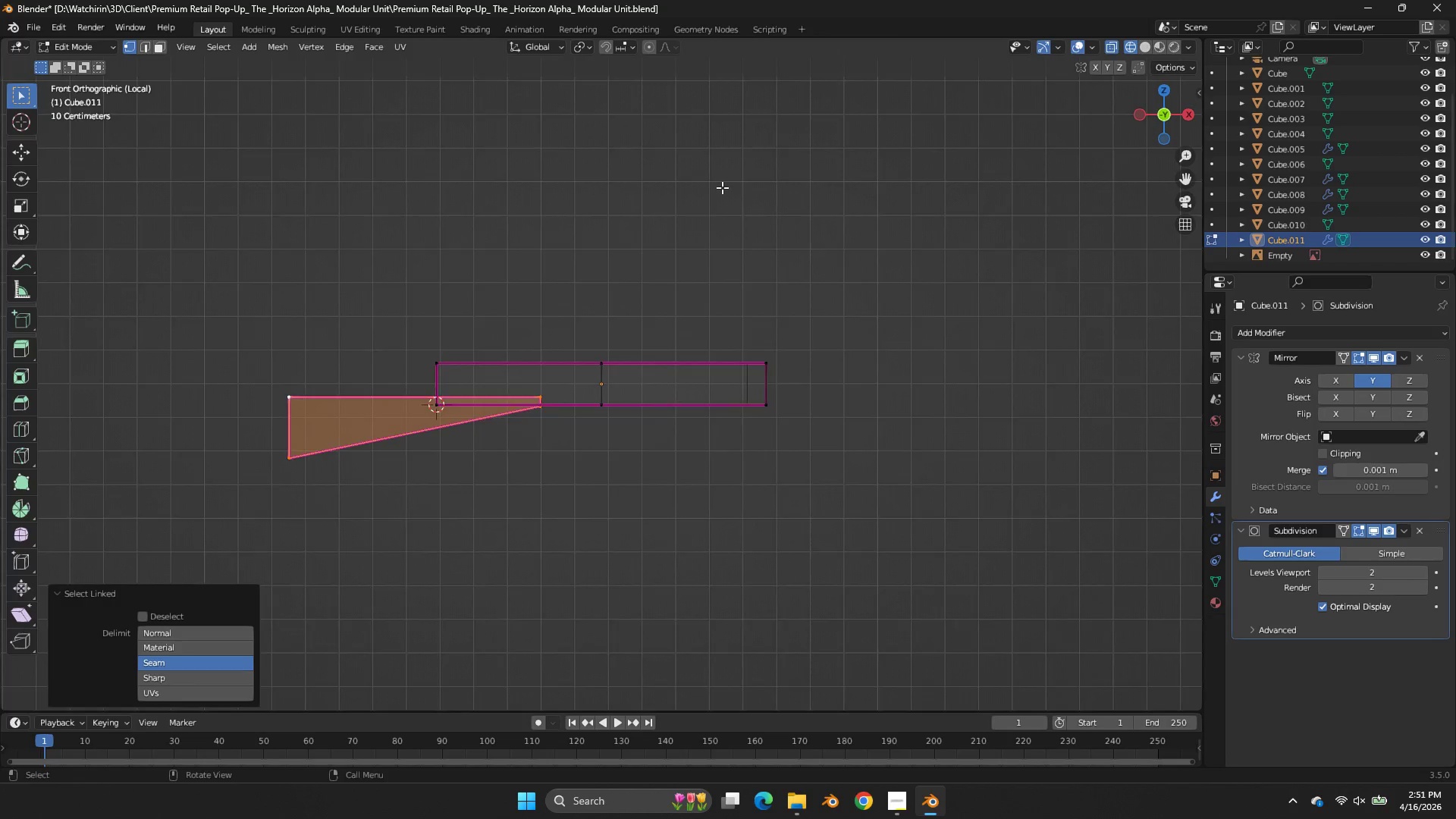 
scroll: coordinate [723, 188], scroll_direction: up, amount: 4.0
 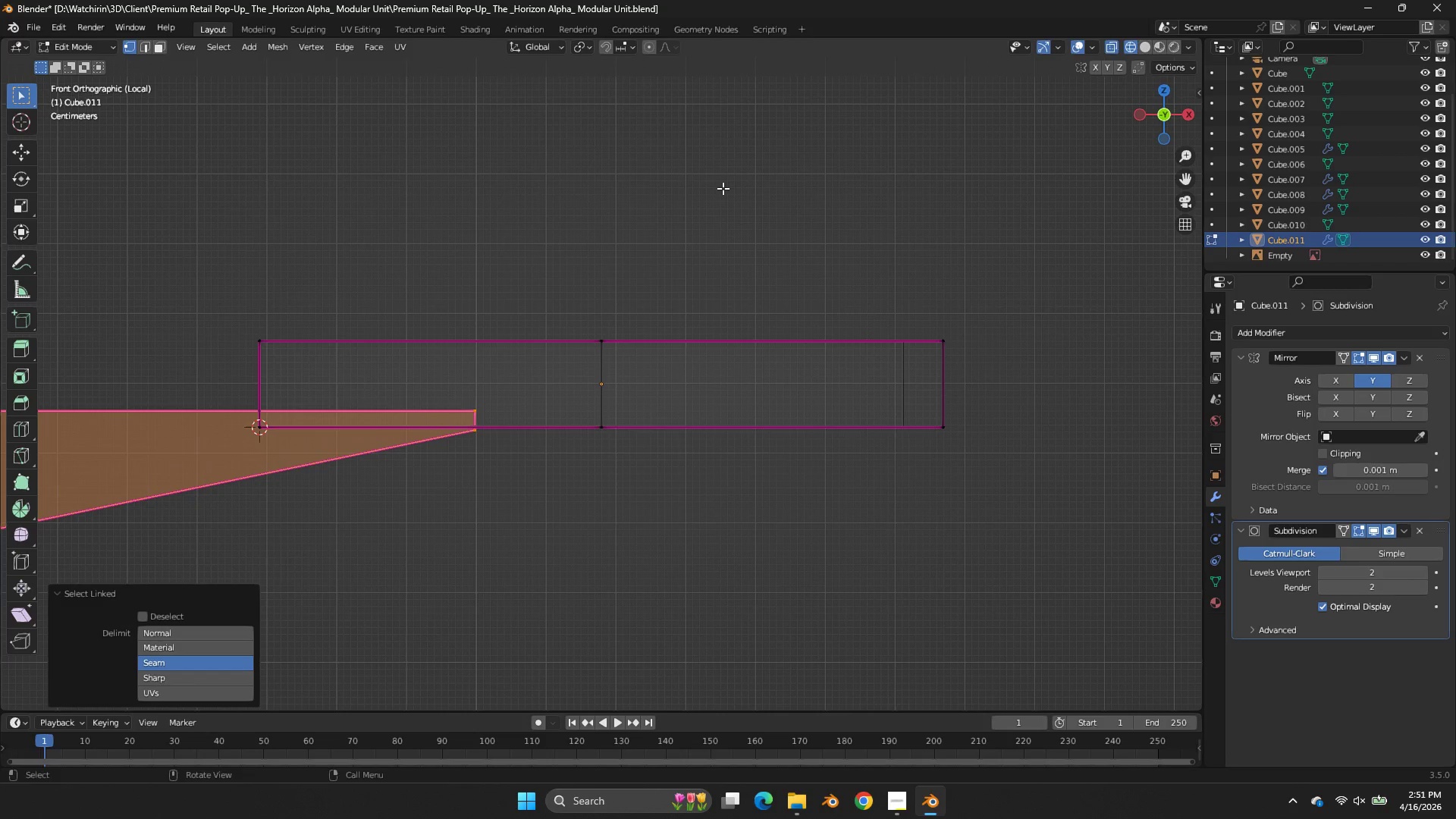 
type(gz)
 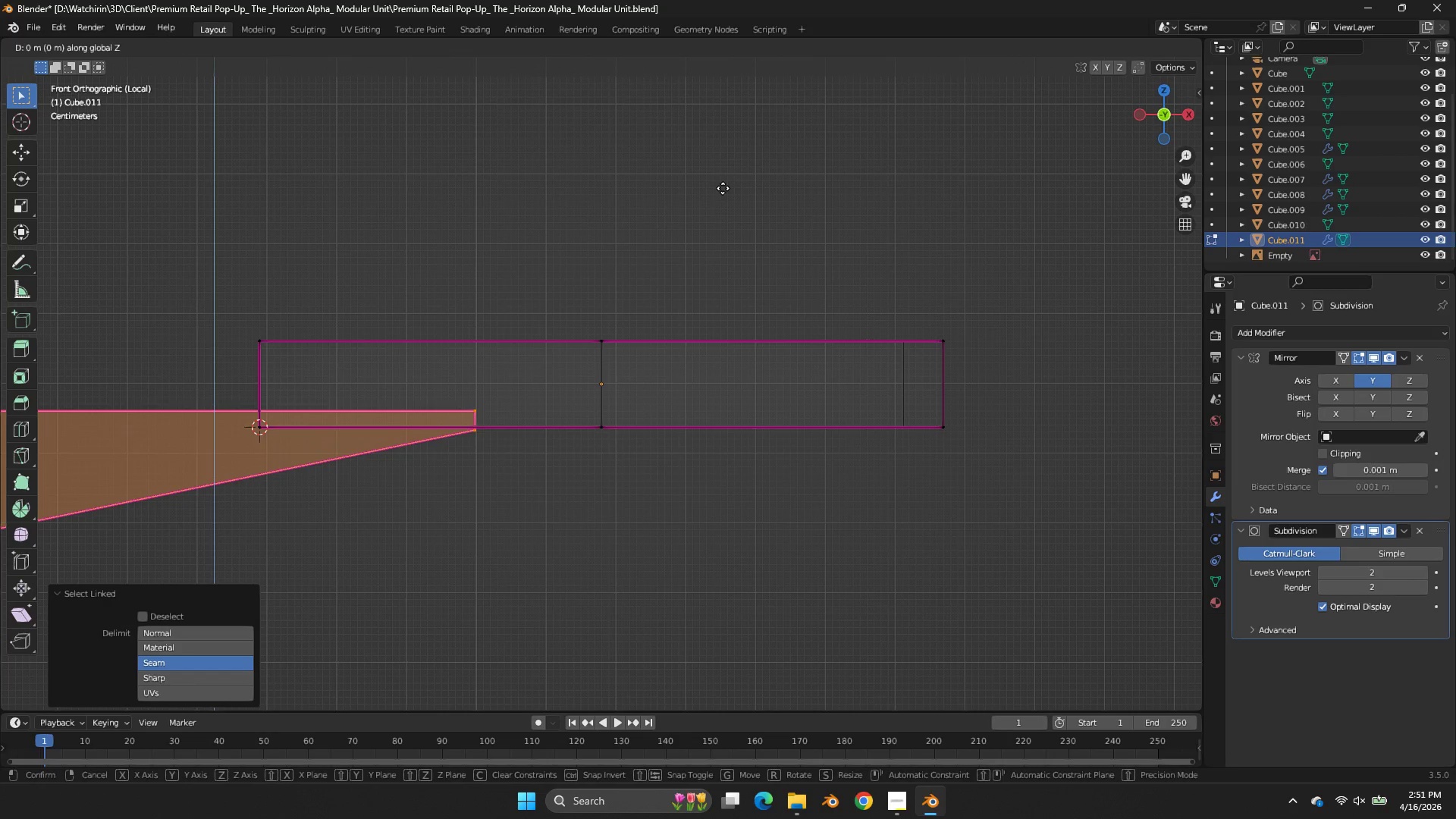 
hold_key(key=ShiftLeft, duration=1.52)
left_click([749, 340])
 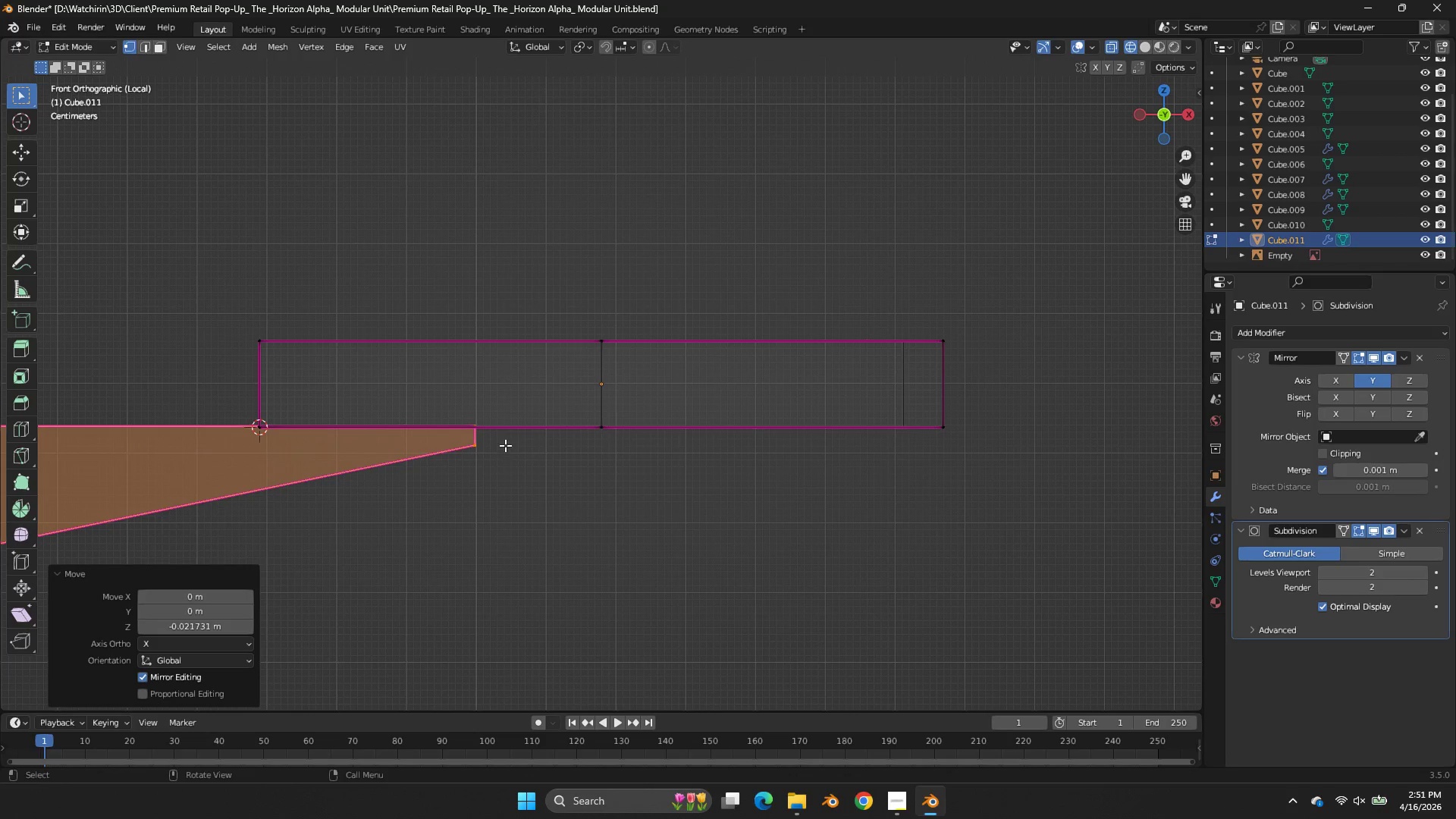 
left_click_drag(start_coordinate=[504, 441], to_coordinate=[190, 504])
 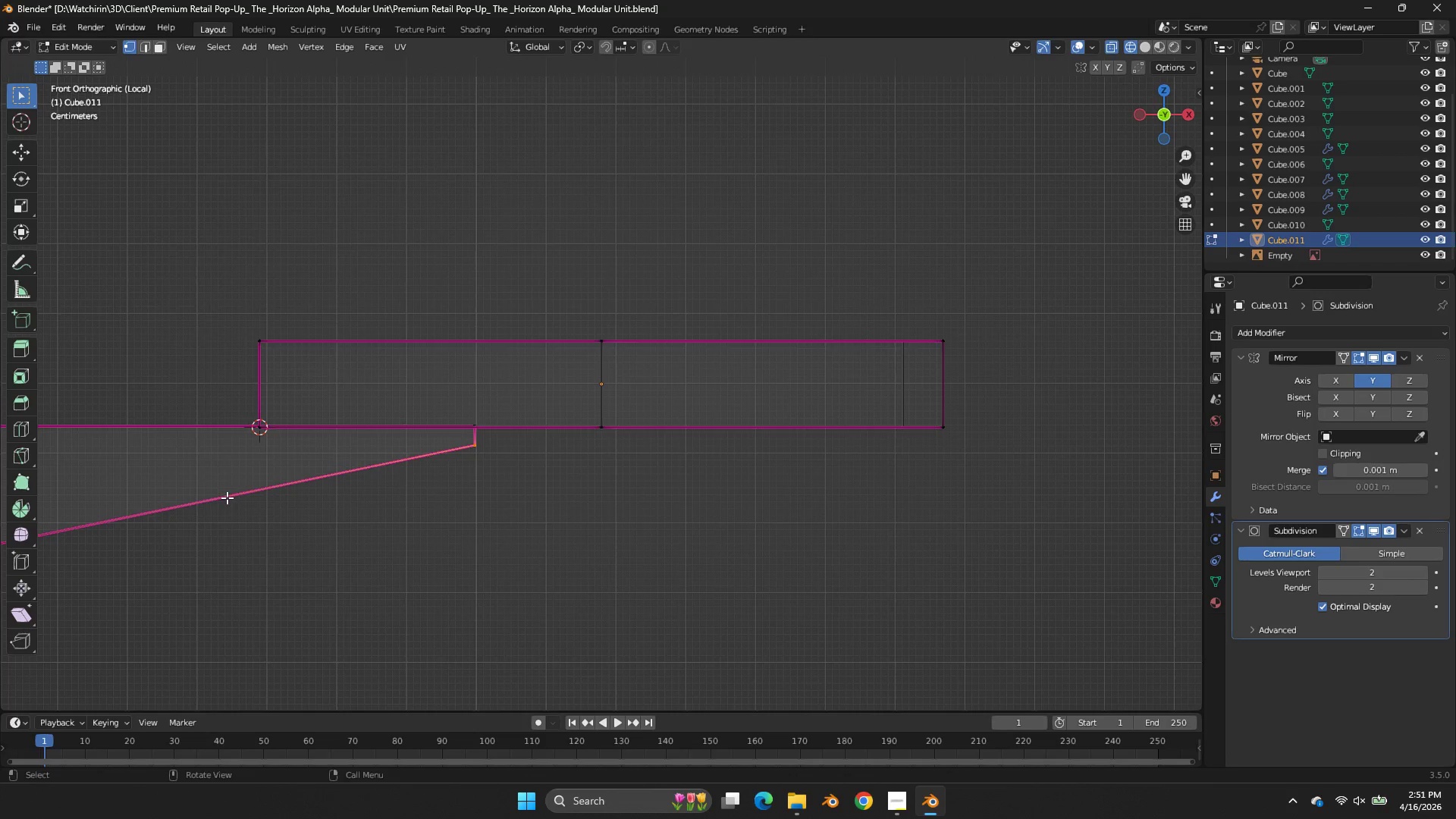 
hold_key(key=ShiftLeft, duration=0.64)
left_click_drag(start_coordinate=[362, 444], to_coordinate=[166, 551])
 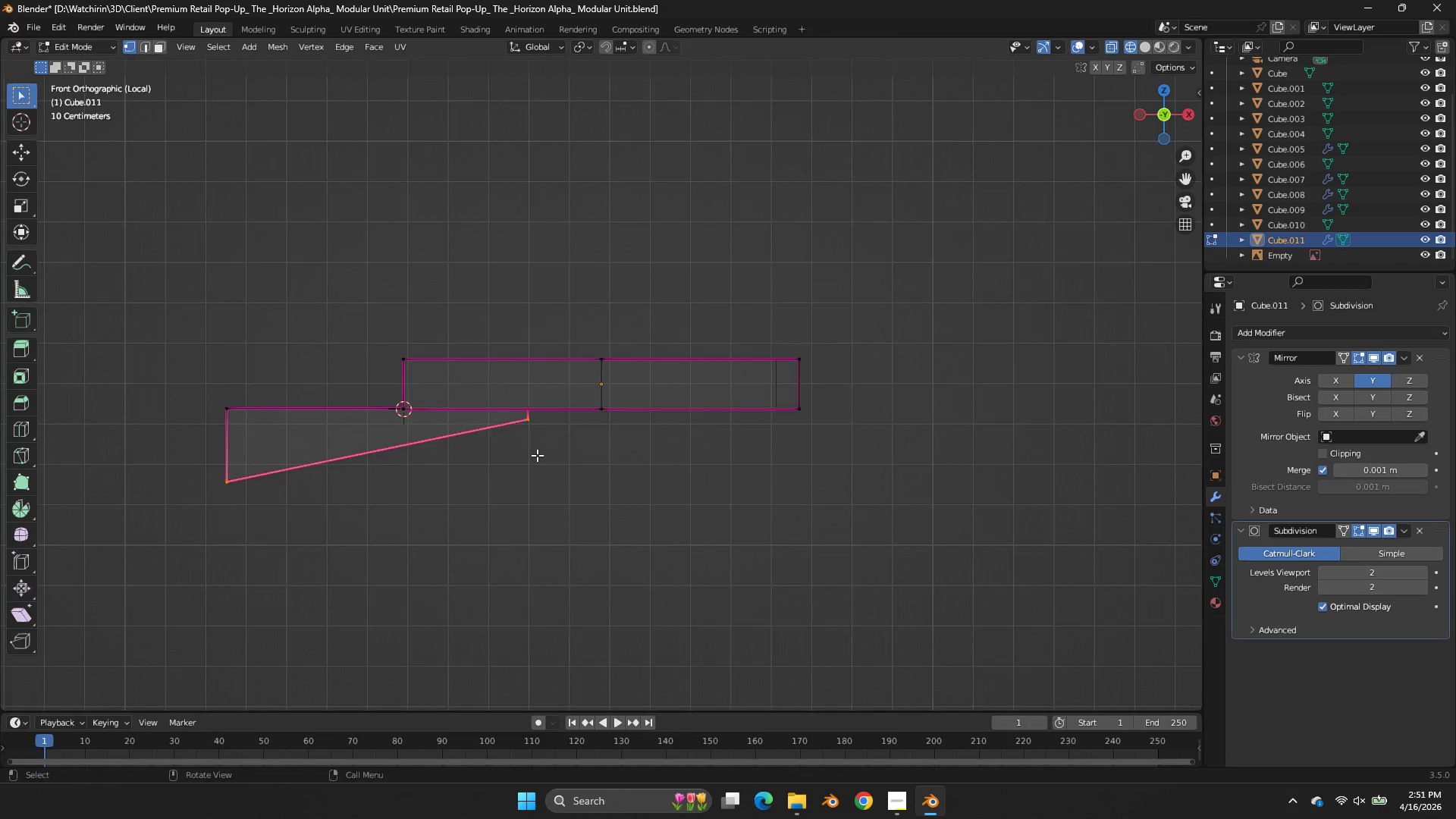 
scroll: coordinate [233, 499], scroll_direction: down, amount: 4.0
 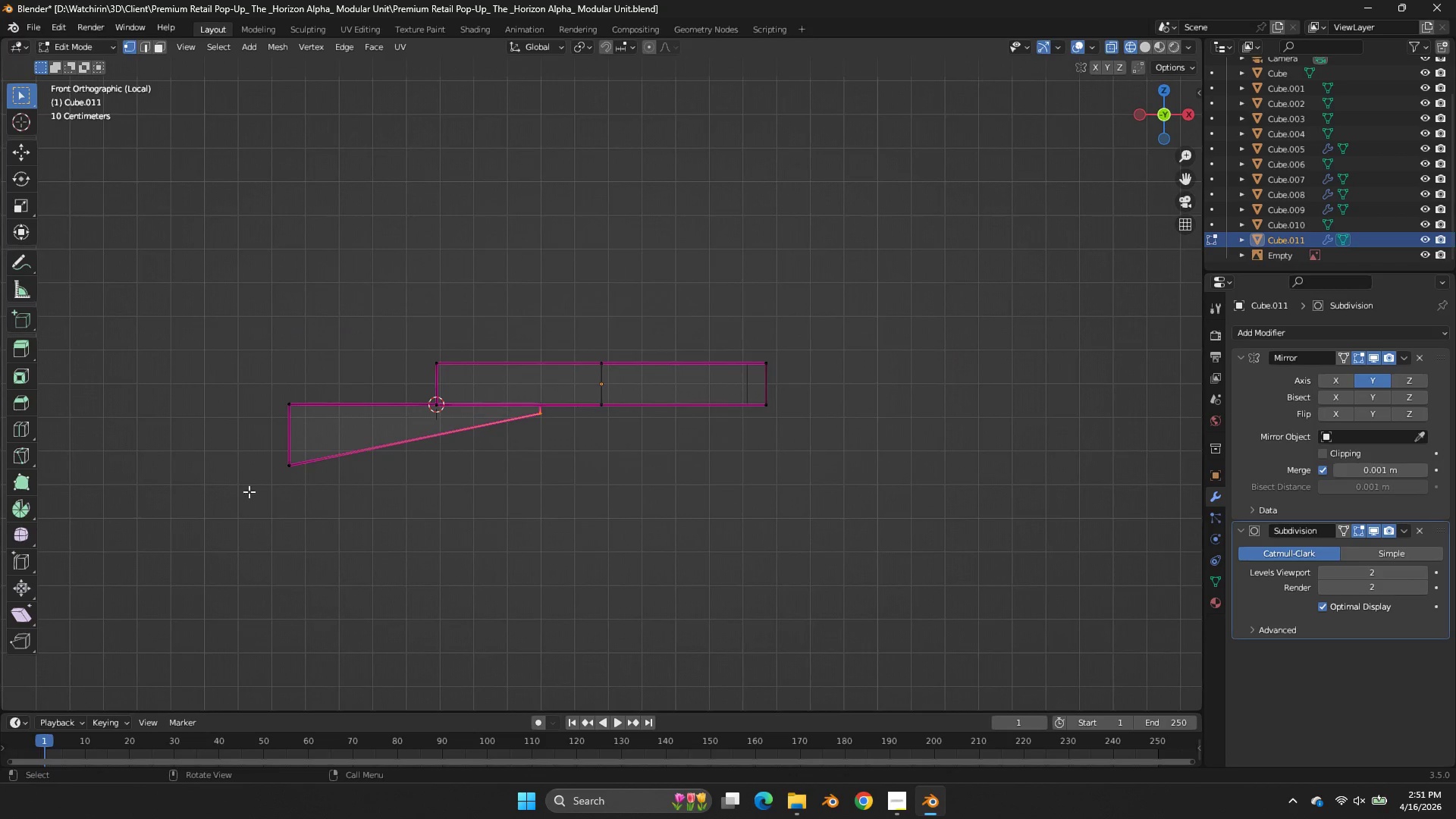 
type(gz)
 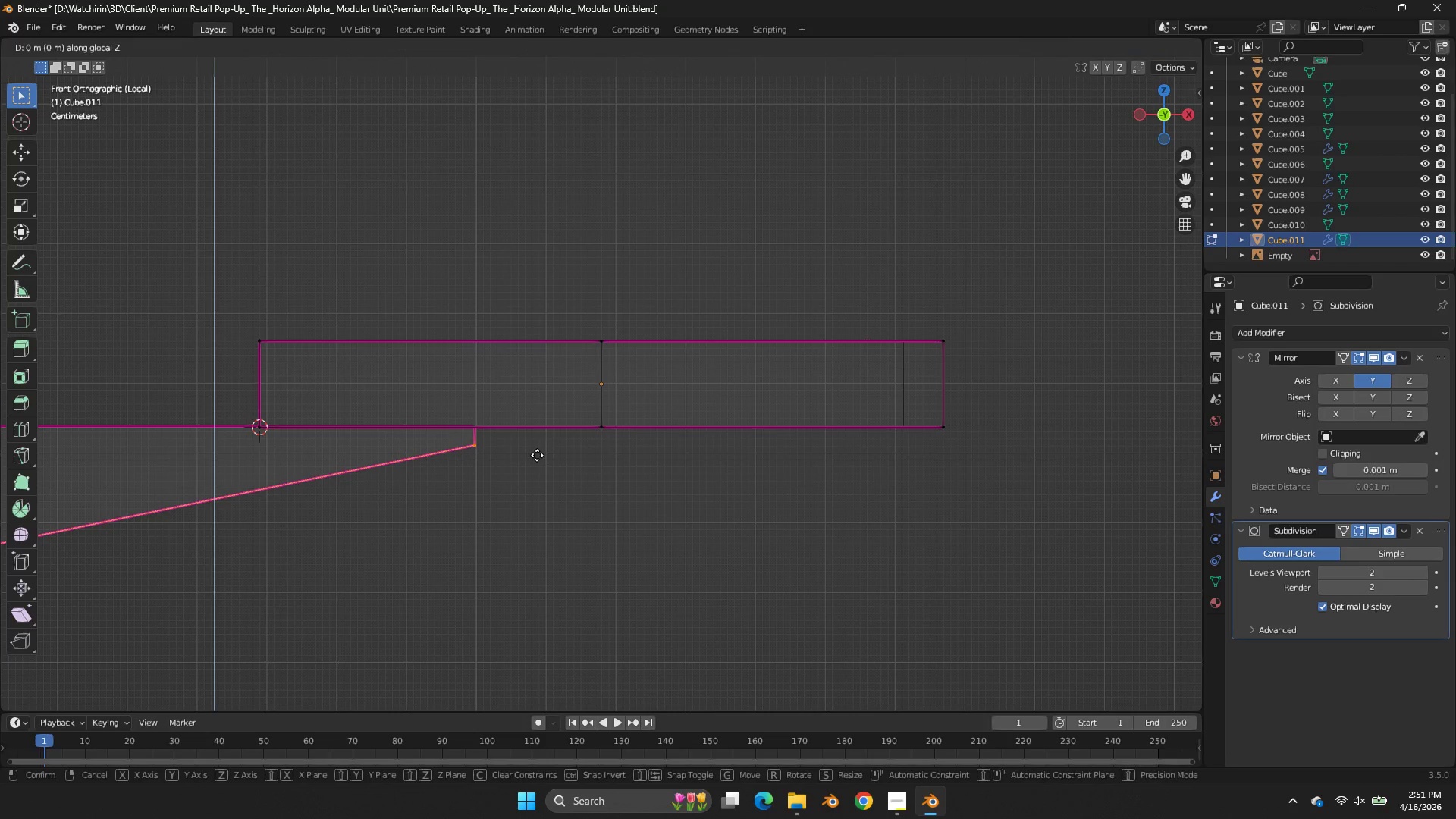 
scroll: coordinate [537, 455], scroll_direction: up, amount: 4.0
 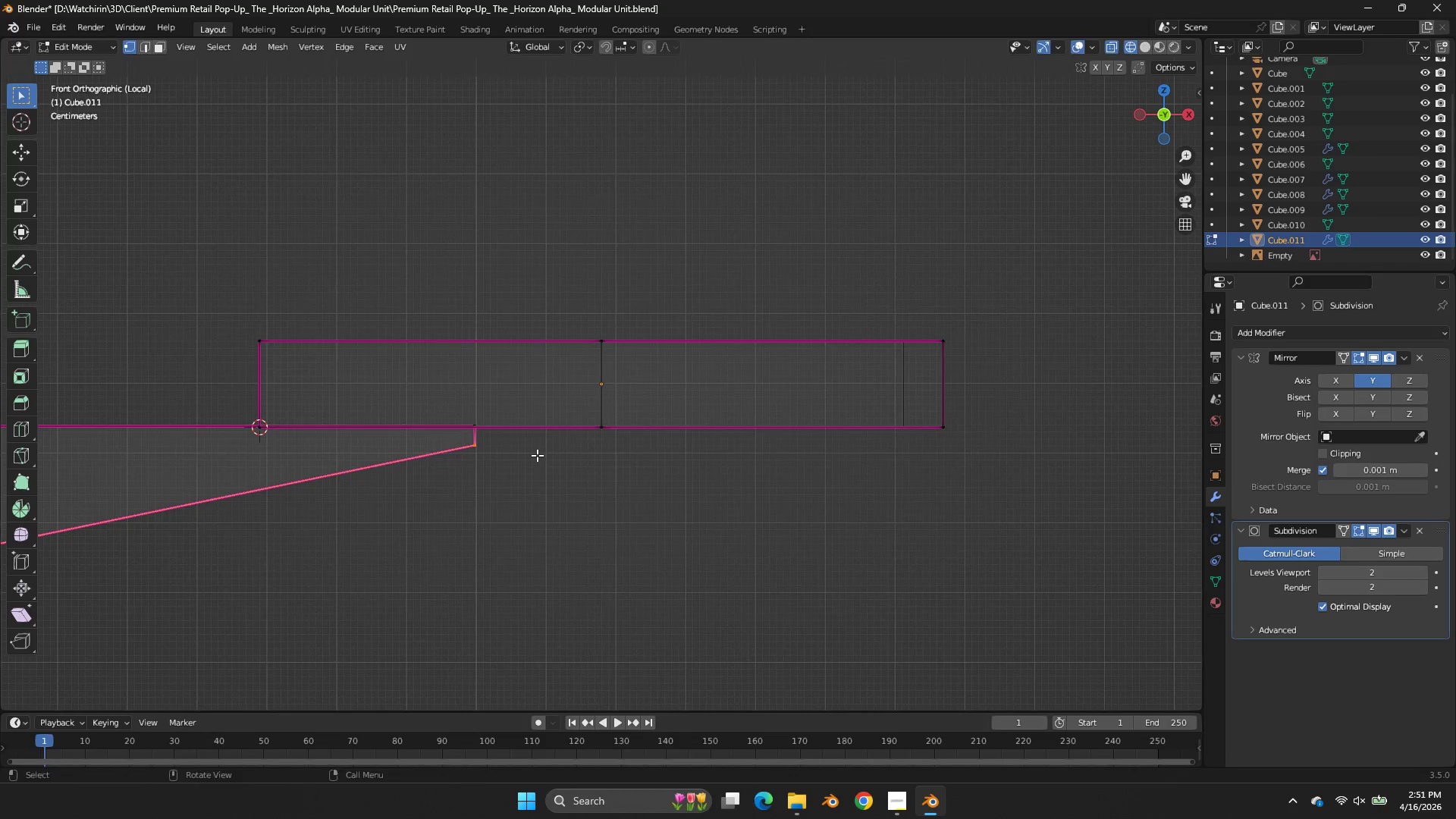 
hold_key(key=ShiftLeft, duration=1.61)
left_click([552, 325])
 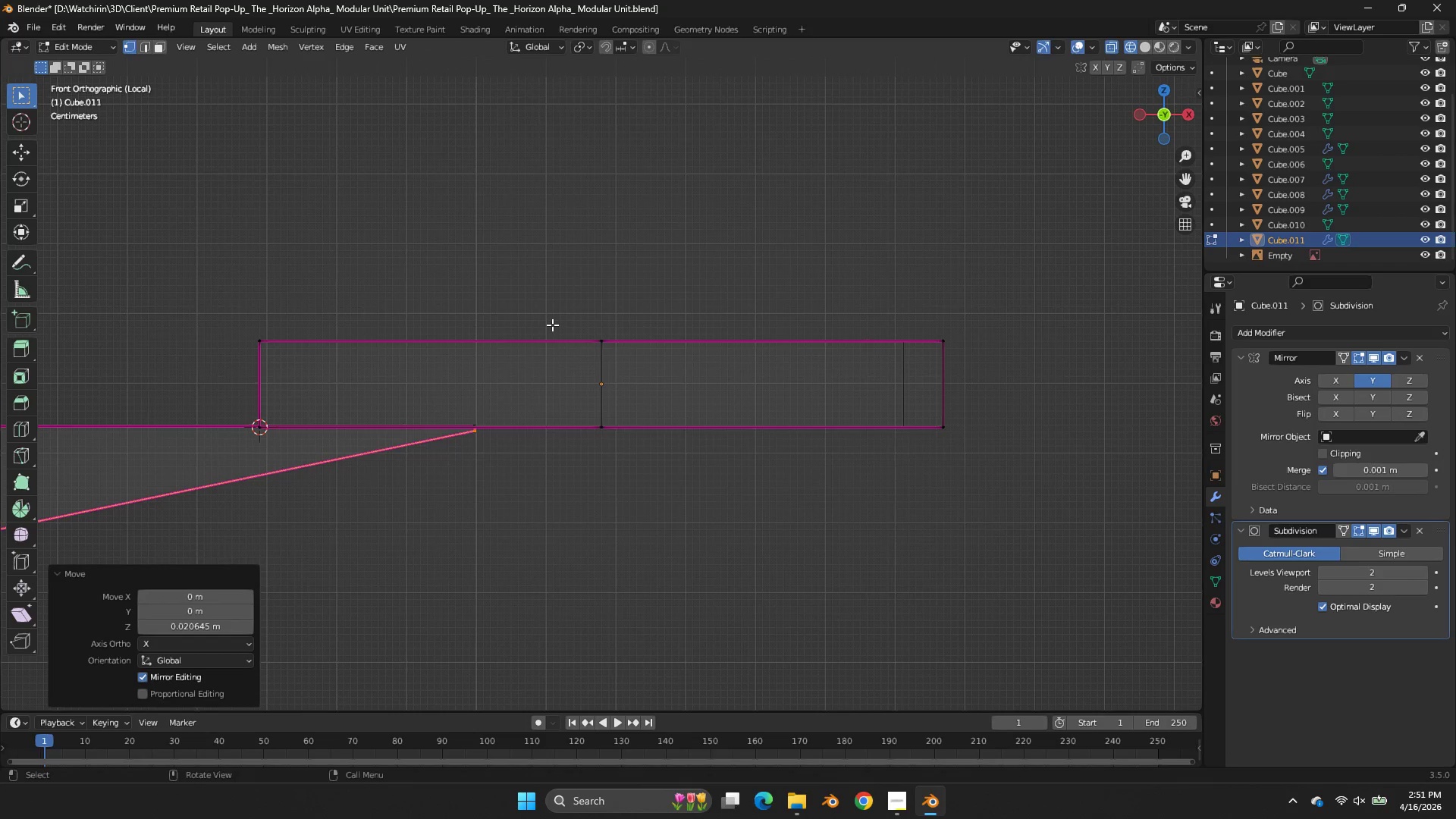 
scroll: coordinate [552, 325], scroll_direction: down, amount: 2.0
 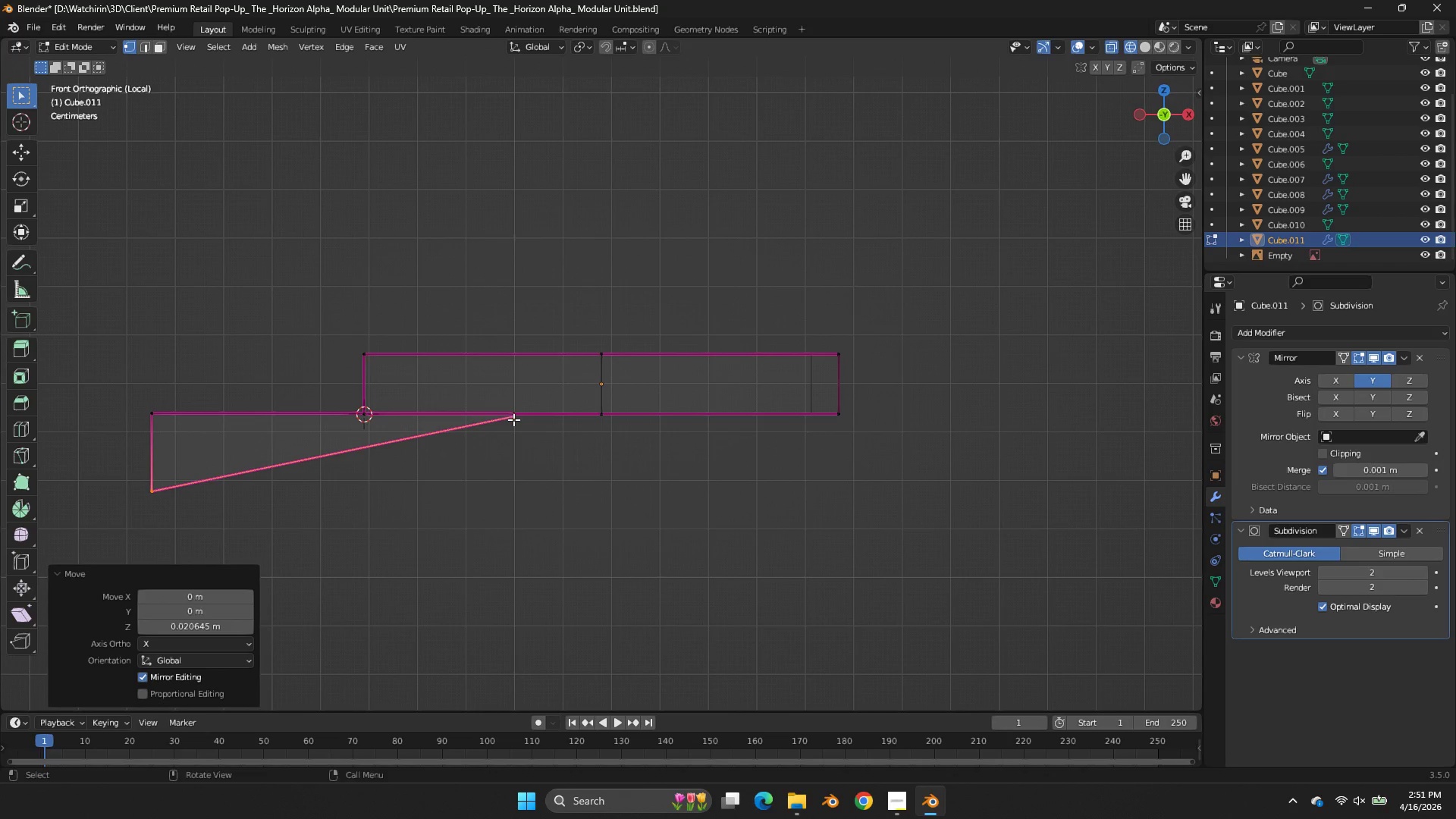 
scroll: coordinate [457, 422], scroll_direction: up, amount: 4.0
 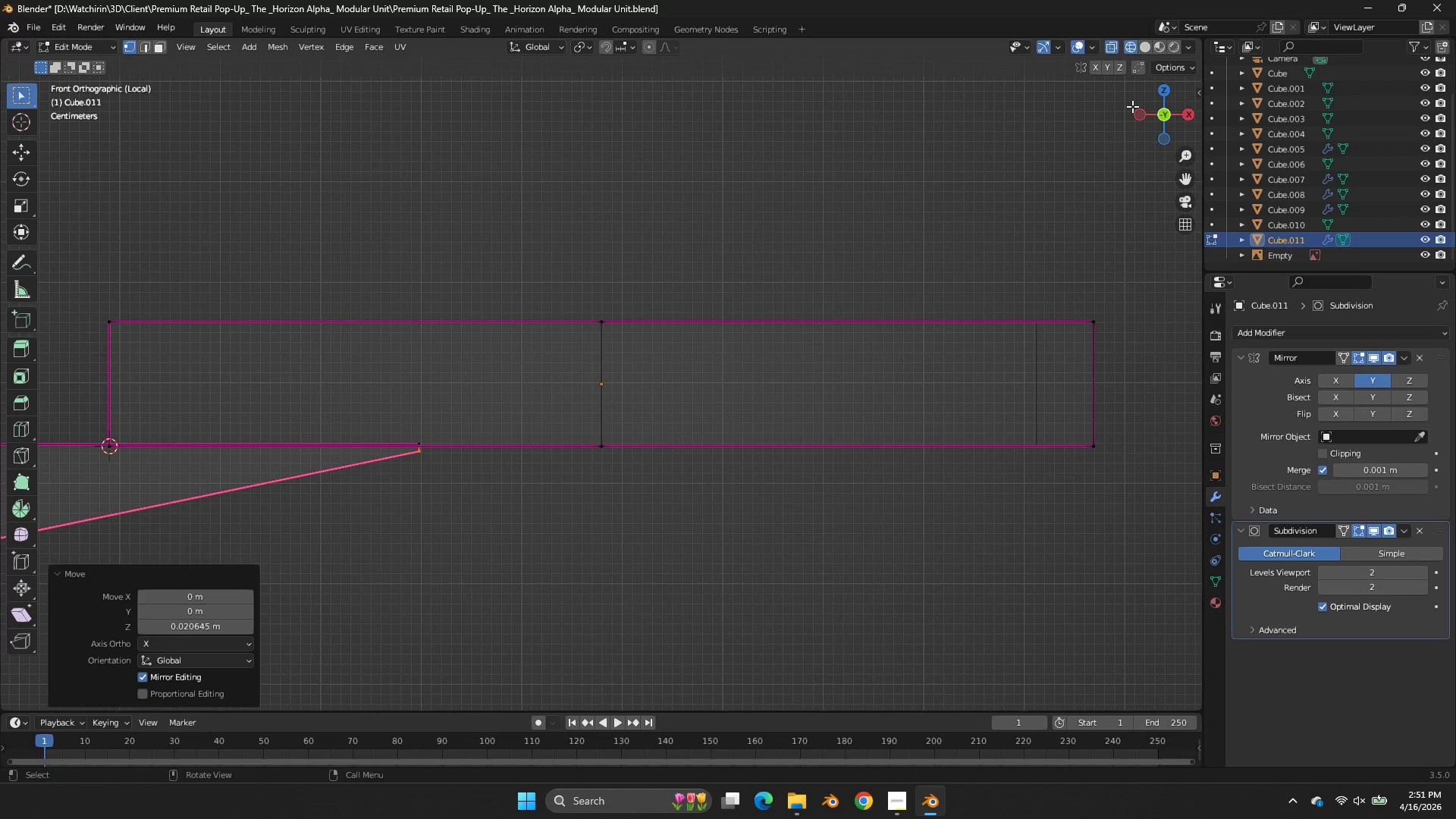 
left_click_drag(start_coordinate=[1172, 130], to_coordinate=[1182, 72])
 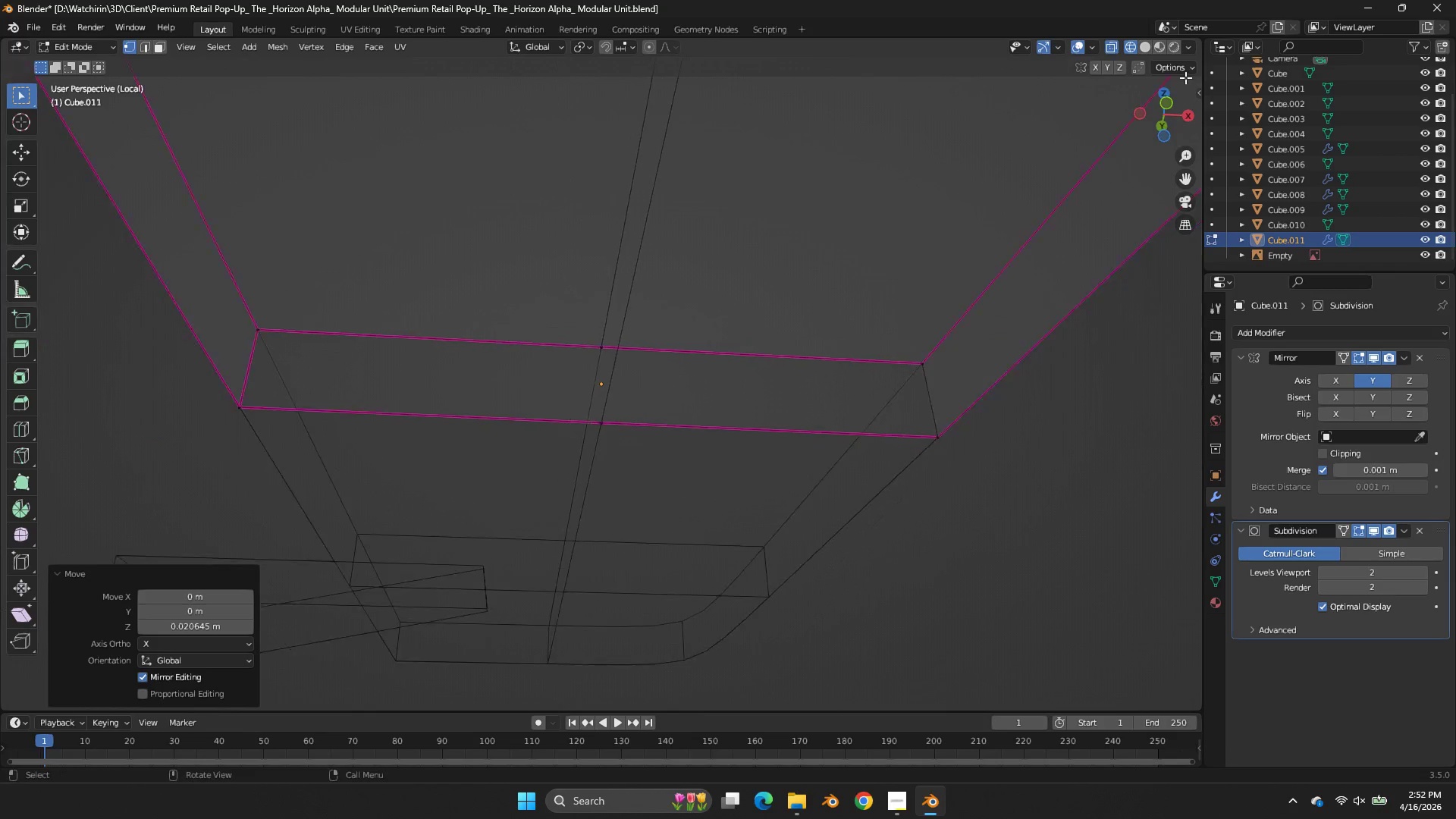 
key(Z)
 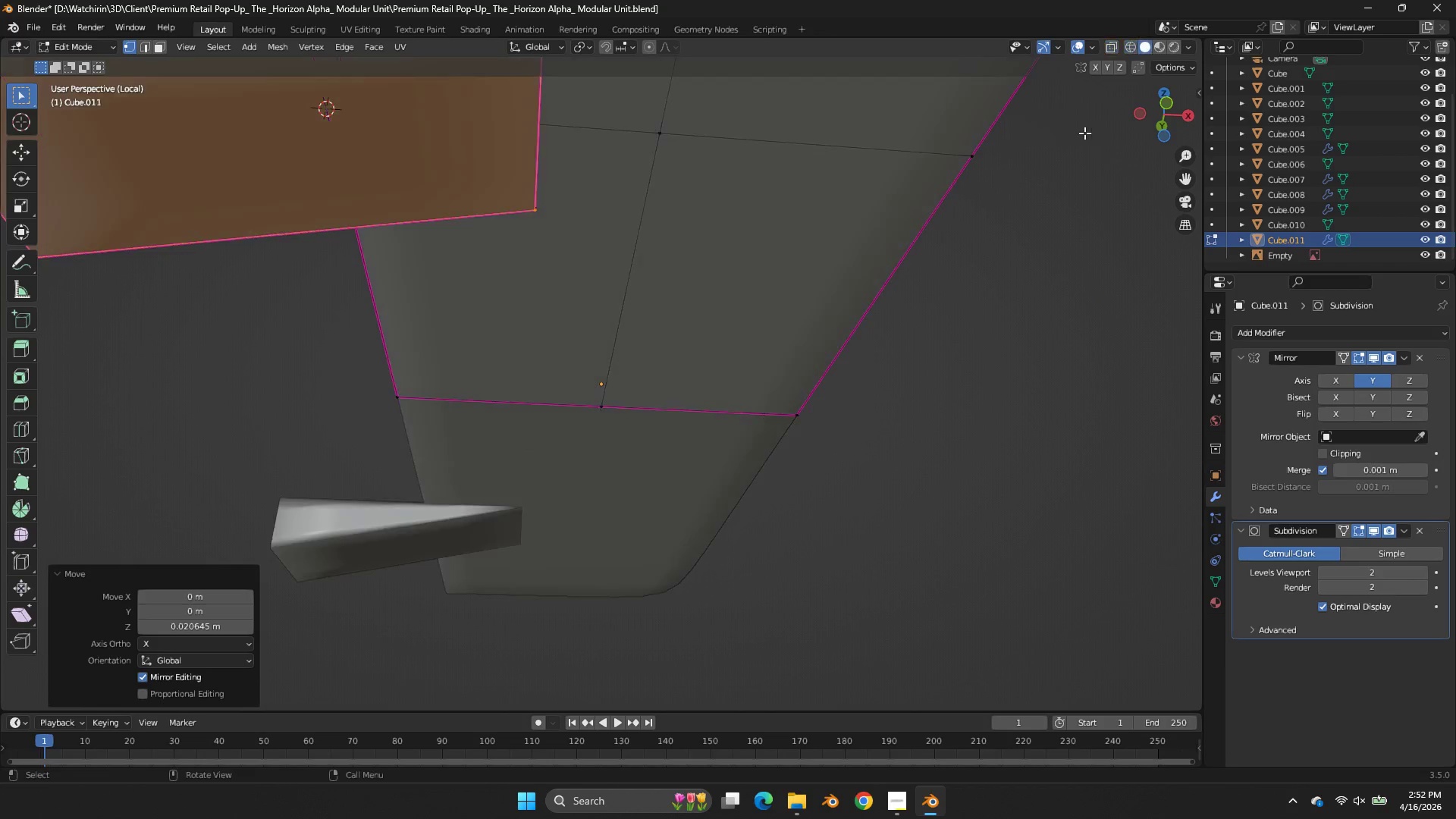 
scroll: coordinate [1084, 133], scroll_direction: down, amount: 7.0
 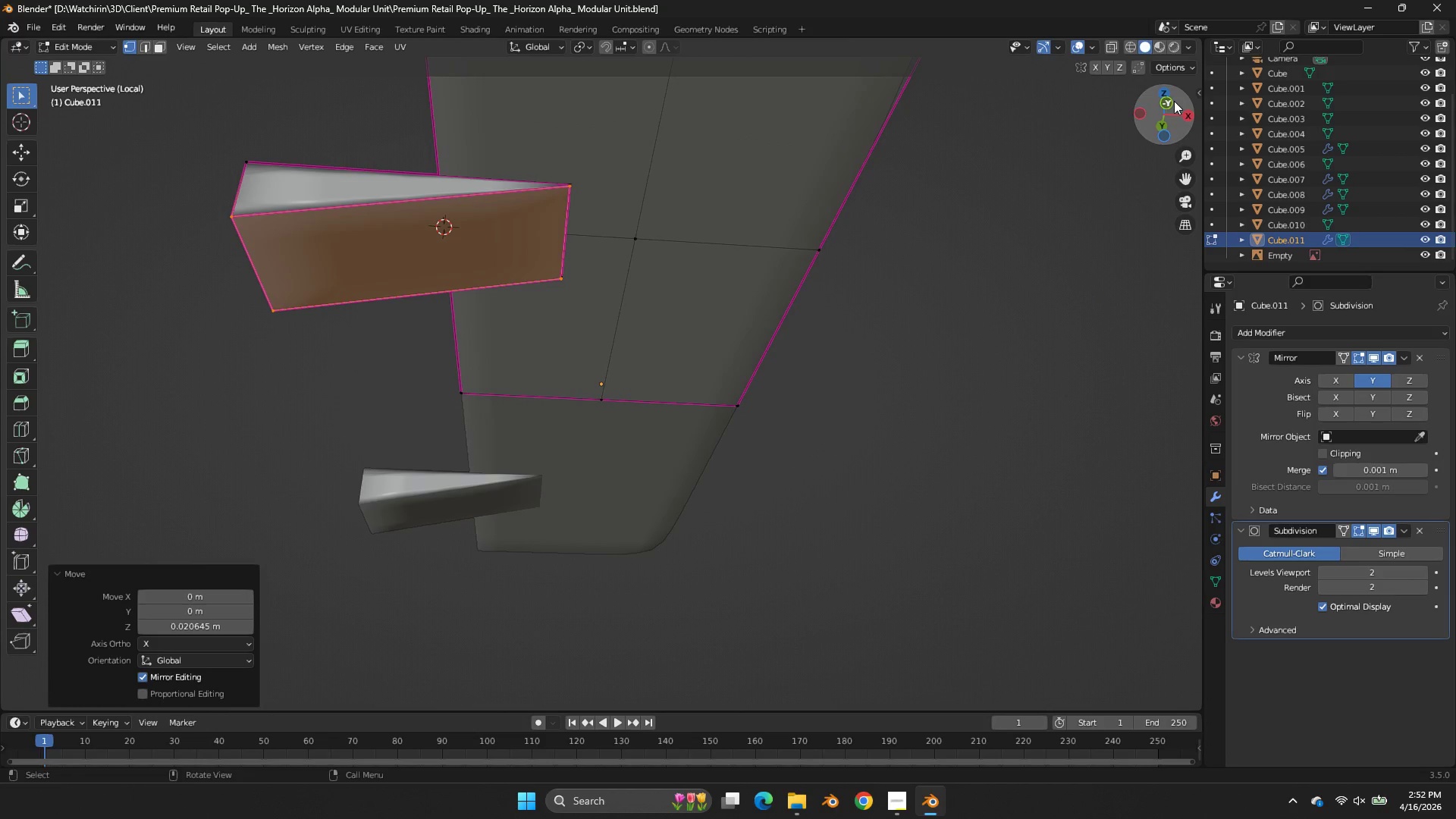 
left_click_drag(start_coordinate=[1178, 108], to_coordinate=[1182, 132])
 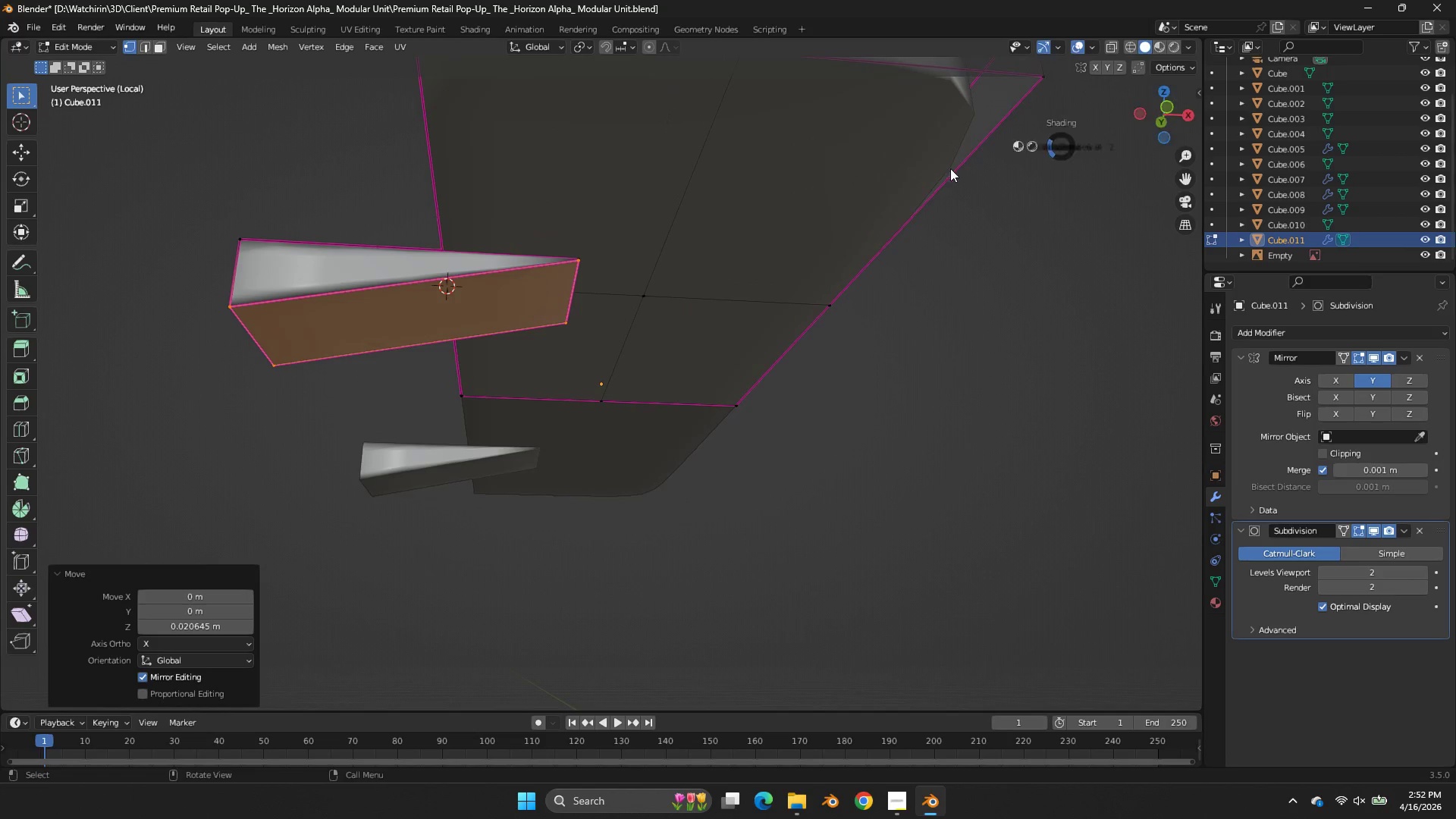 
type(zm)
 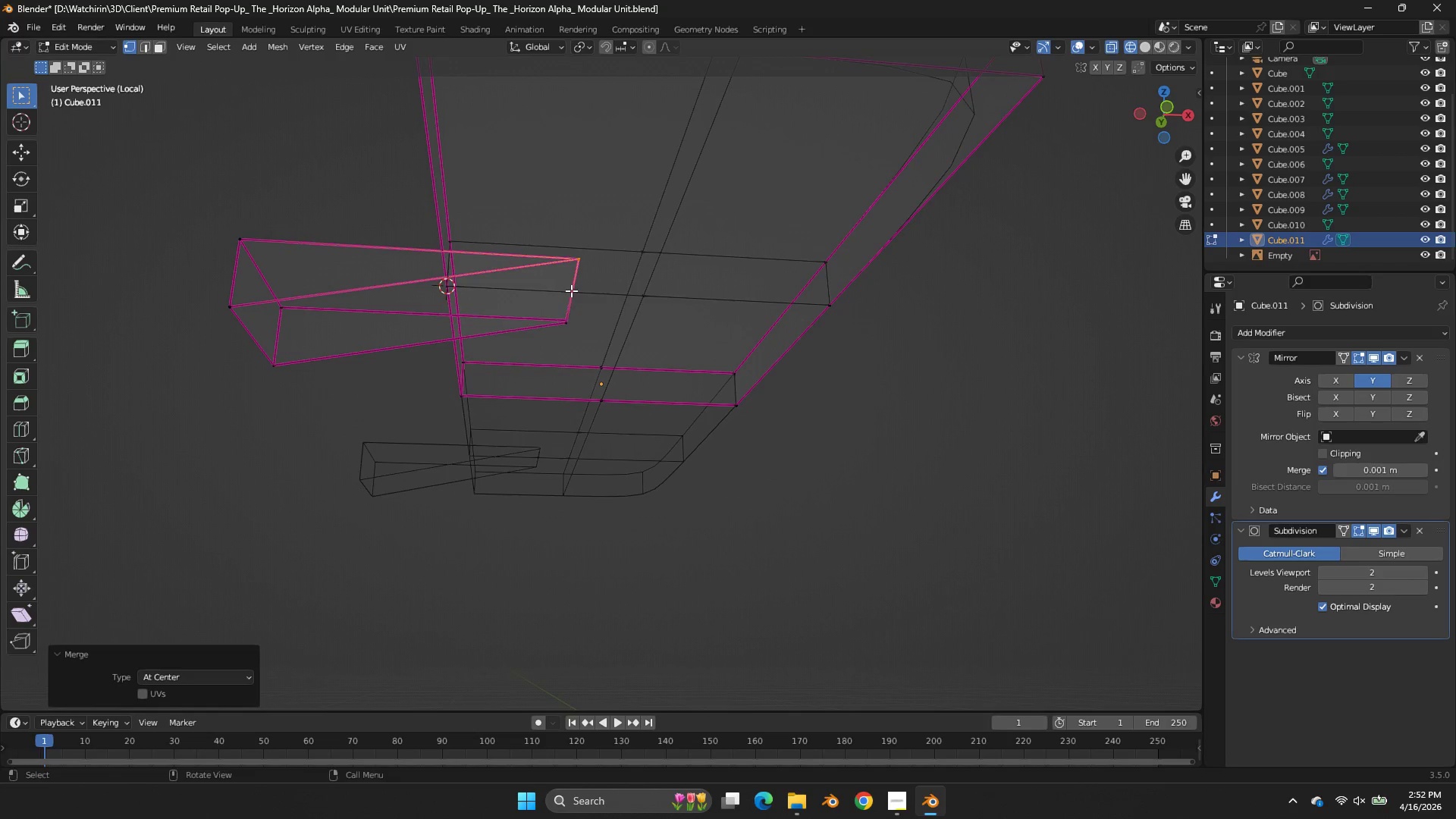 
left_click_drag(start_coordinate=[605, 233], to_coordinate=[563, 273])
 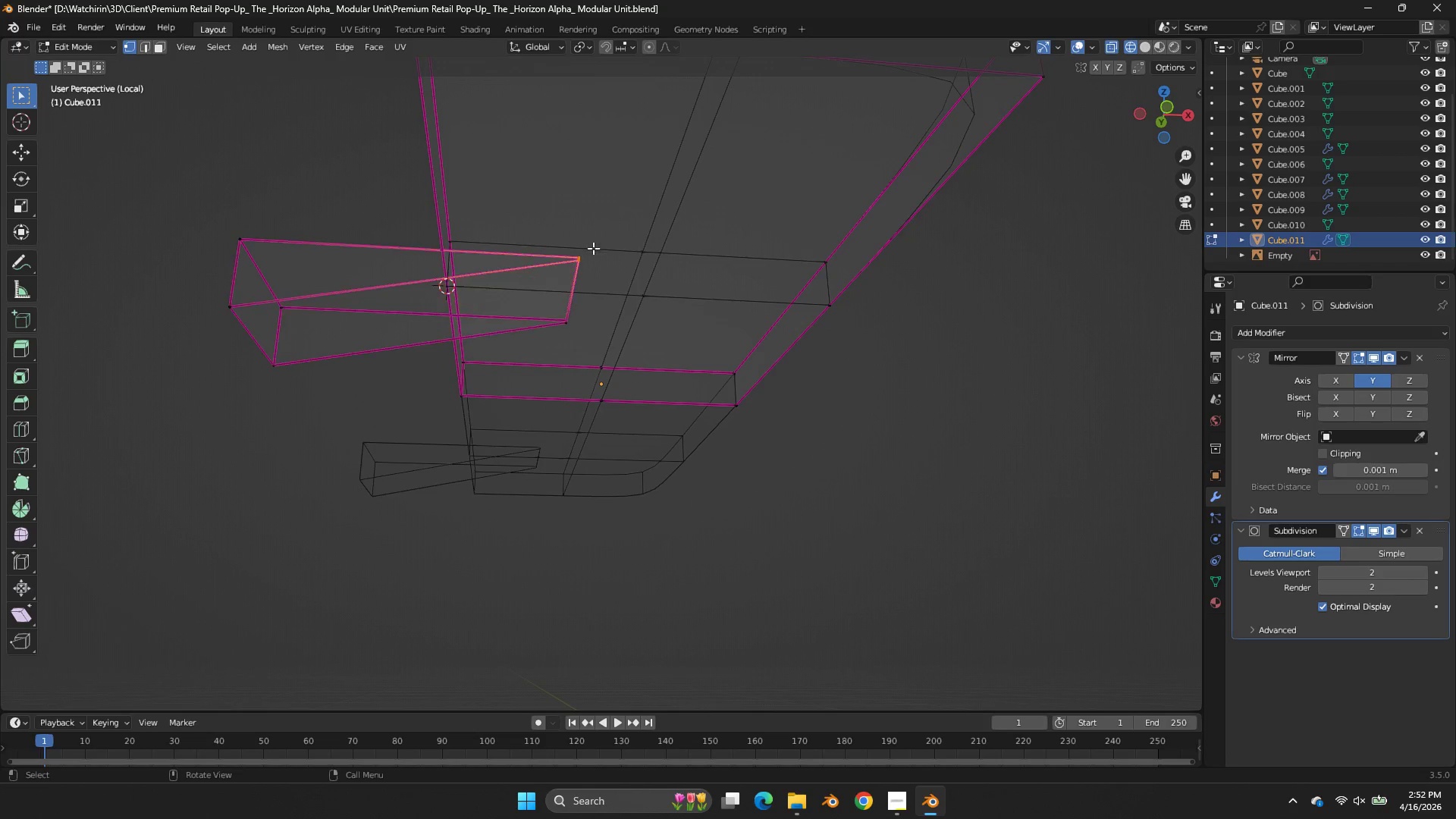 
left_click_drag(start_coordinate=[593, 246], to_coordinate=[564, 276])
 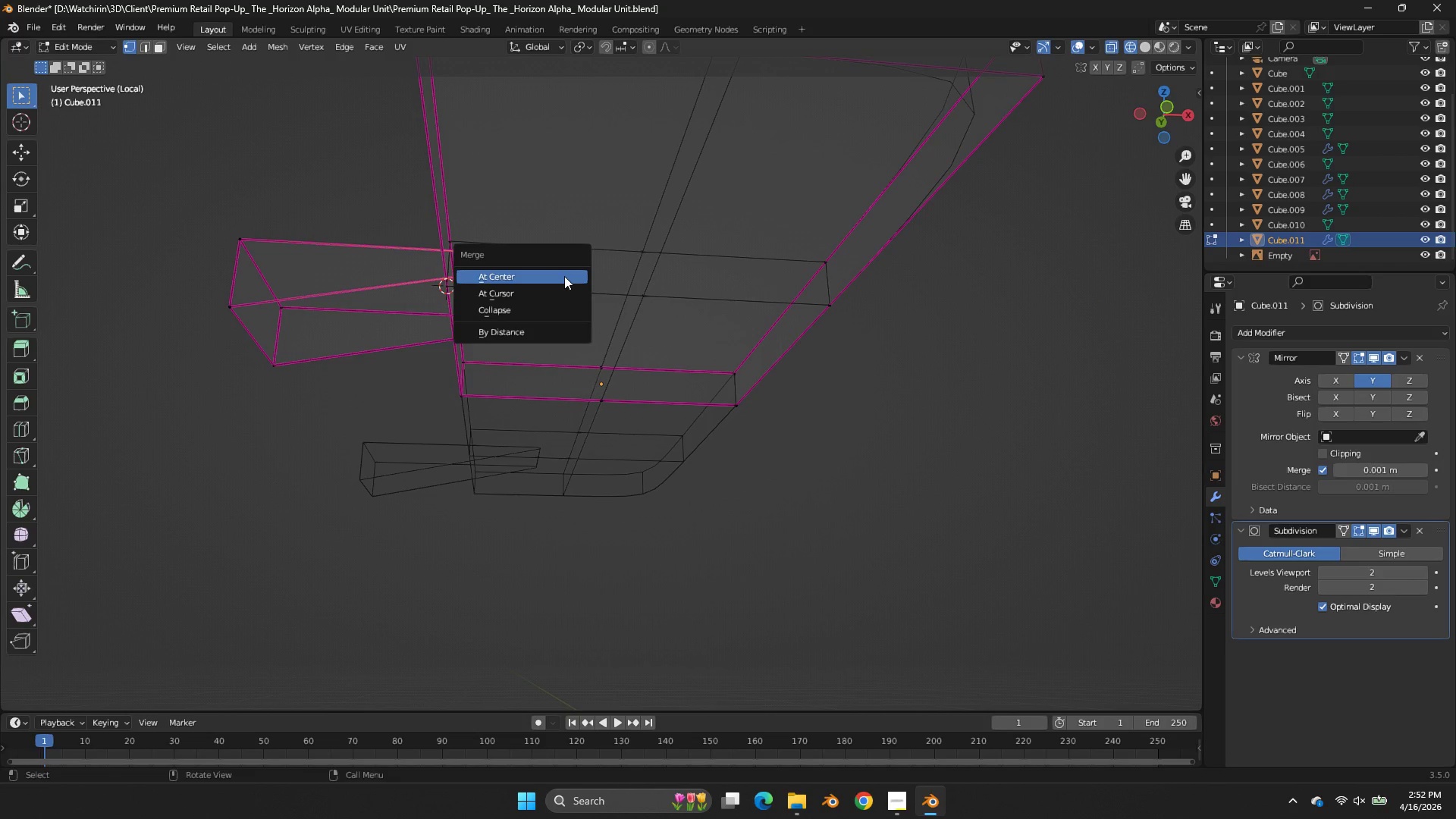 
left_click([564, 276])
 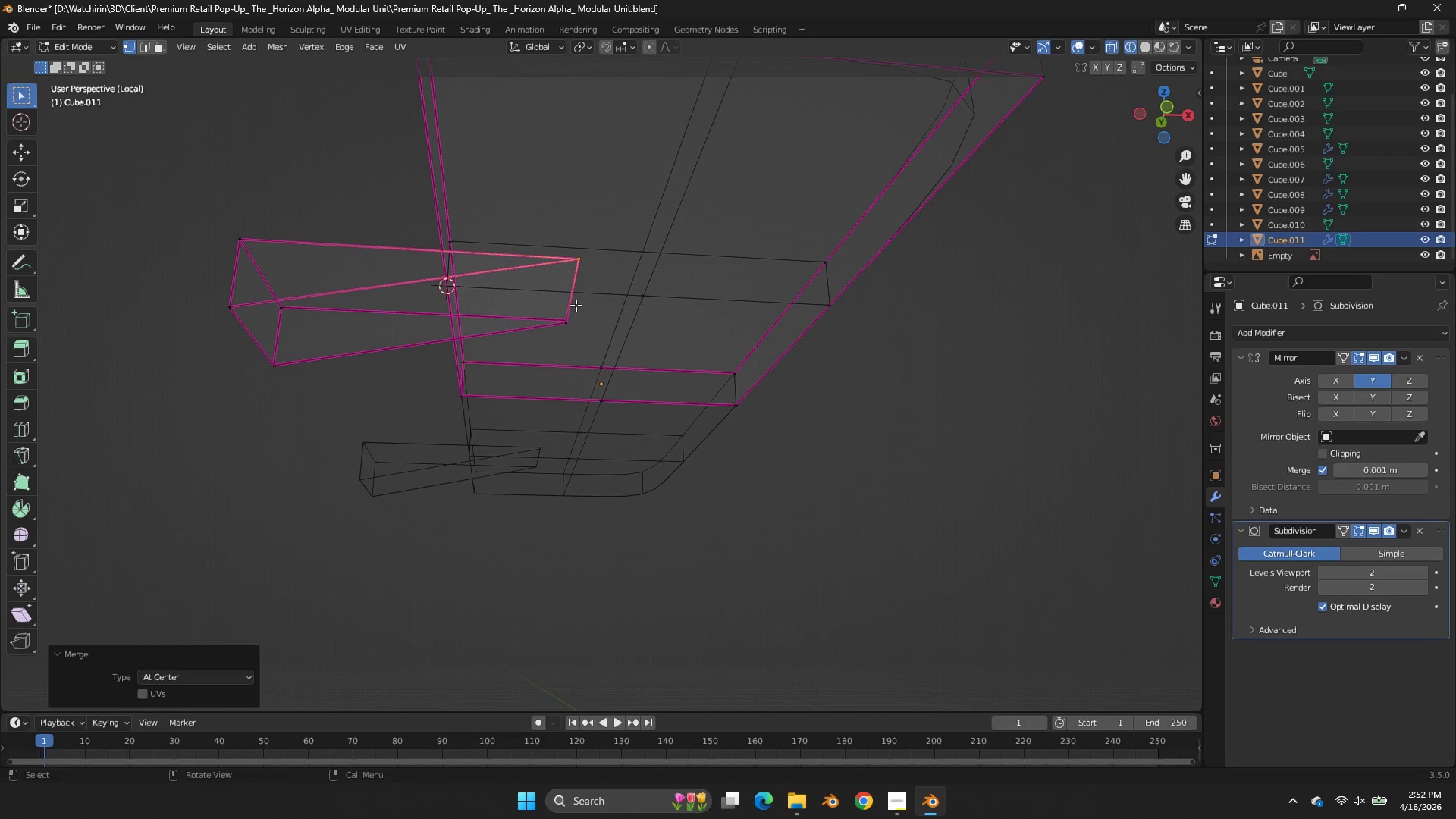 
left_click_drag(start_coordinate=[578, 308], to_coordinate=[526, 352])
 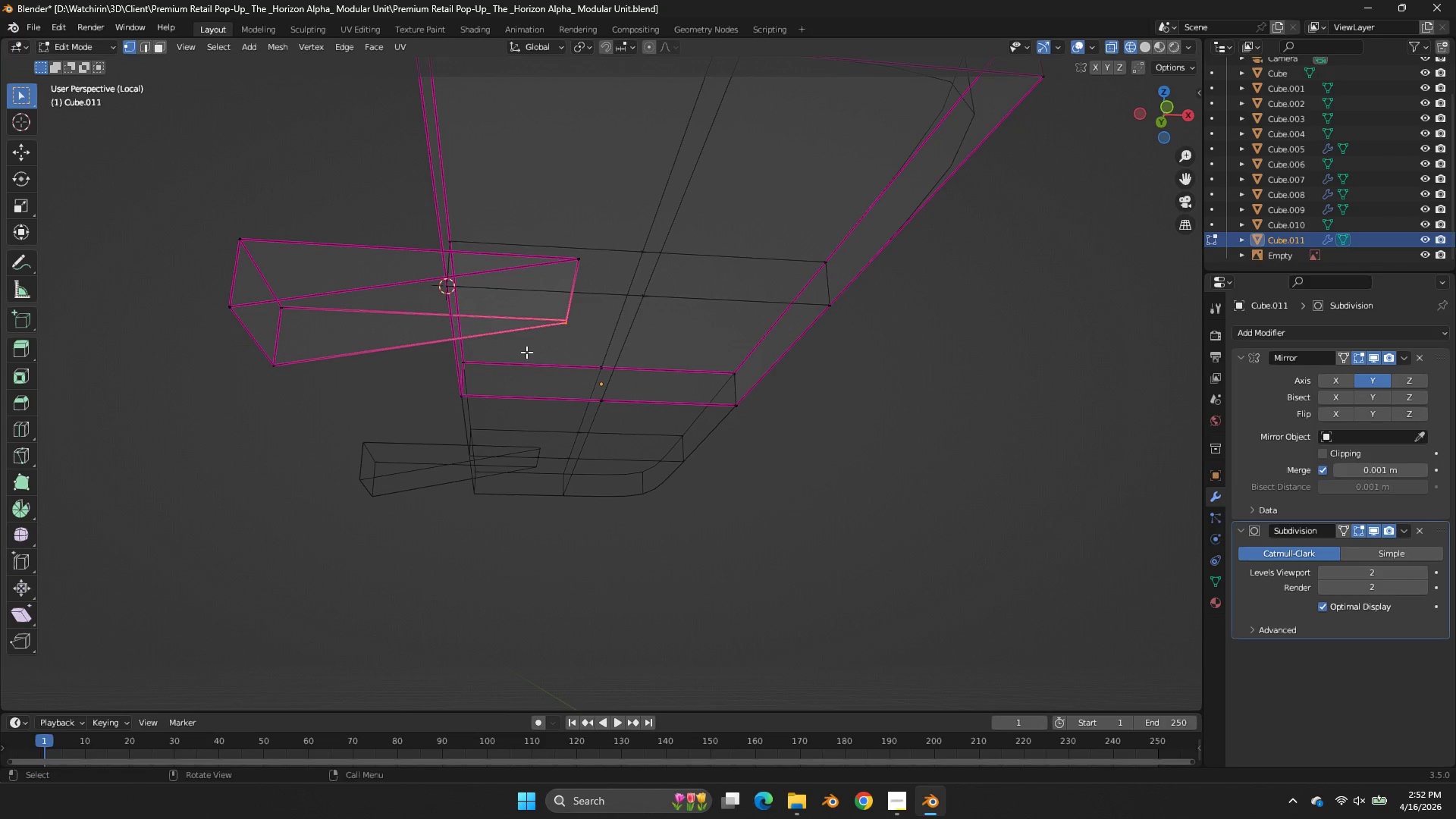 
key(M)
 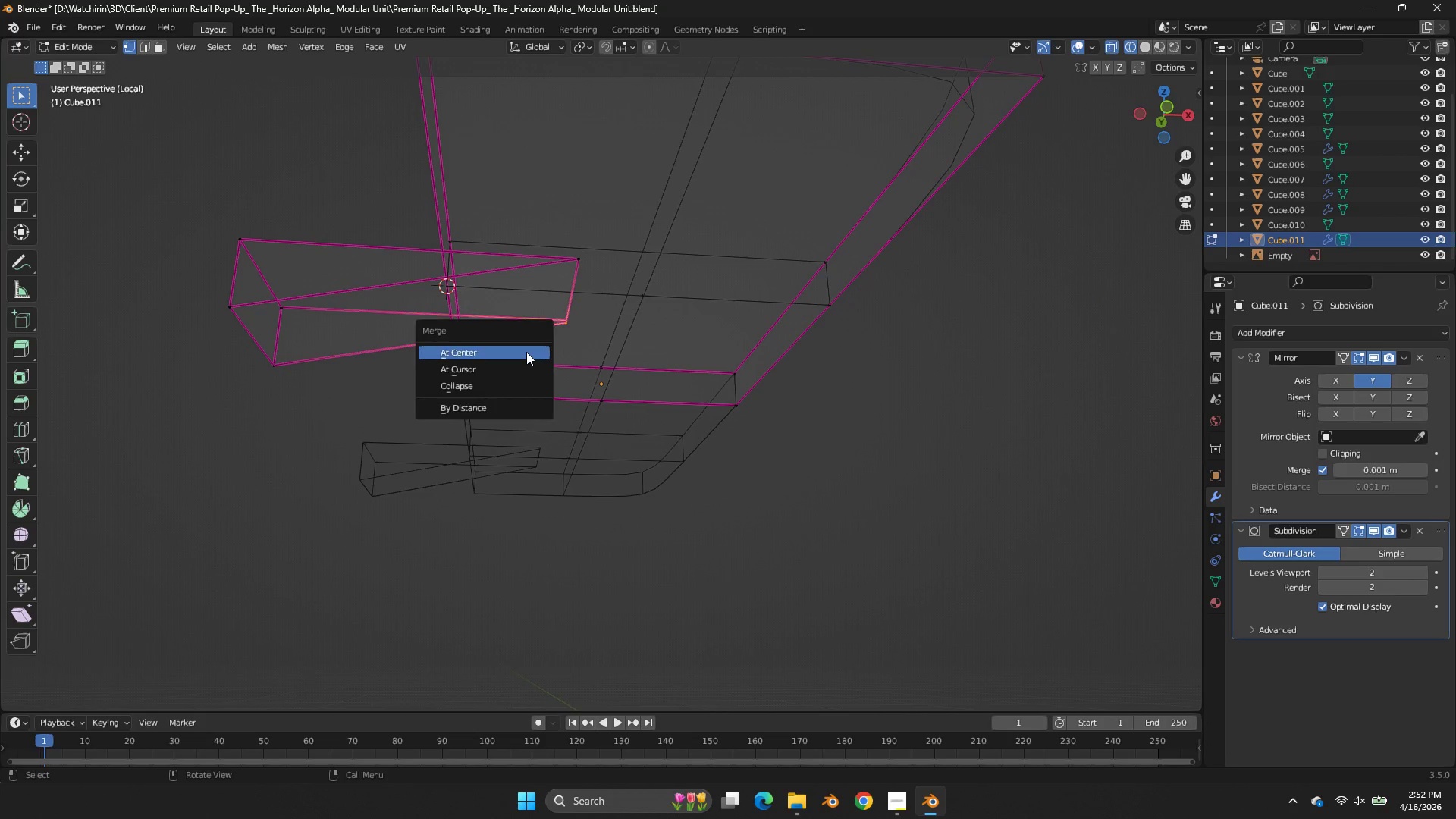 
left_click([526, 352])
 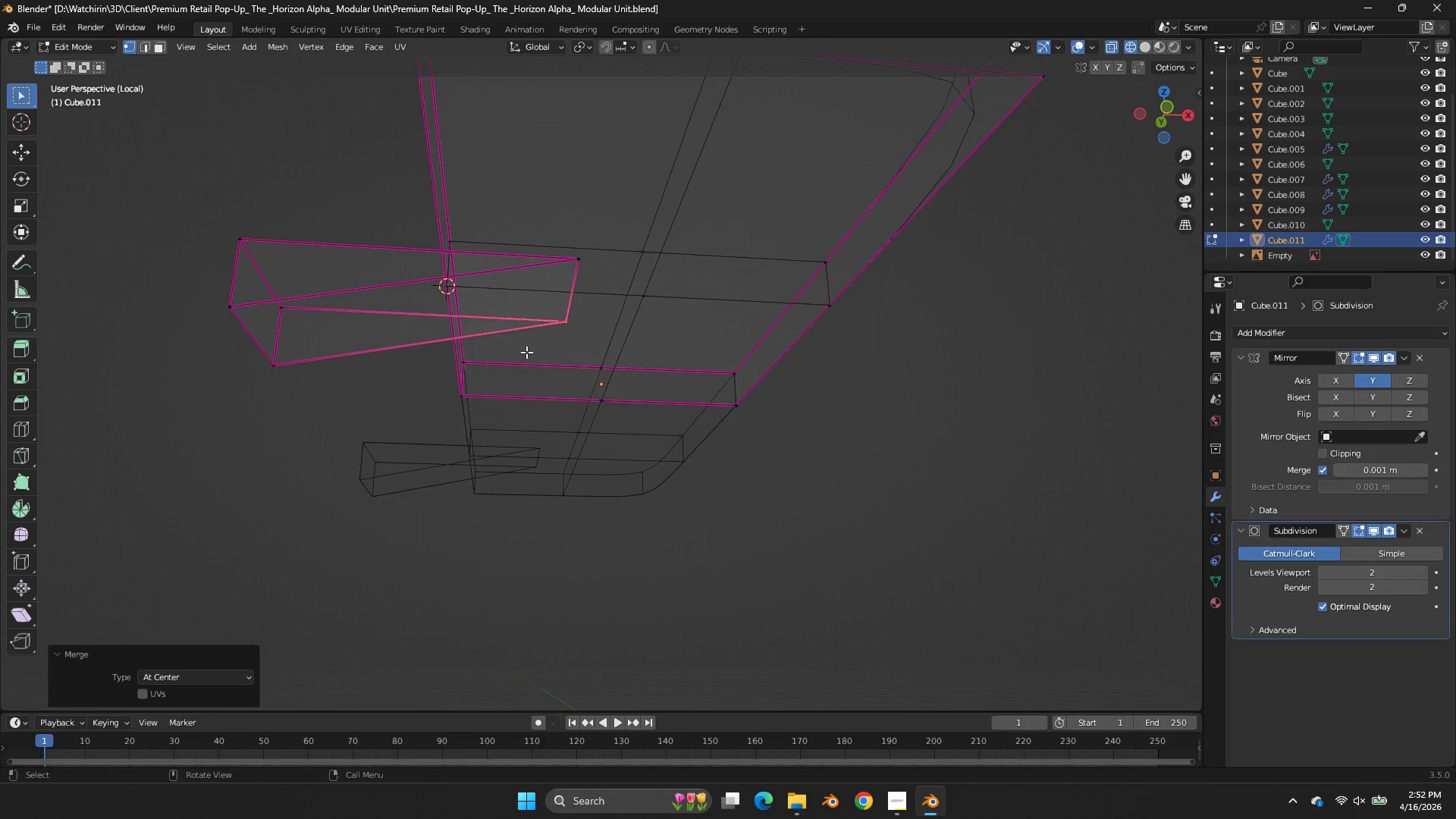 
key(Tab)
 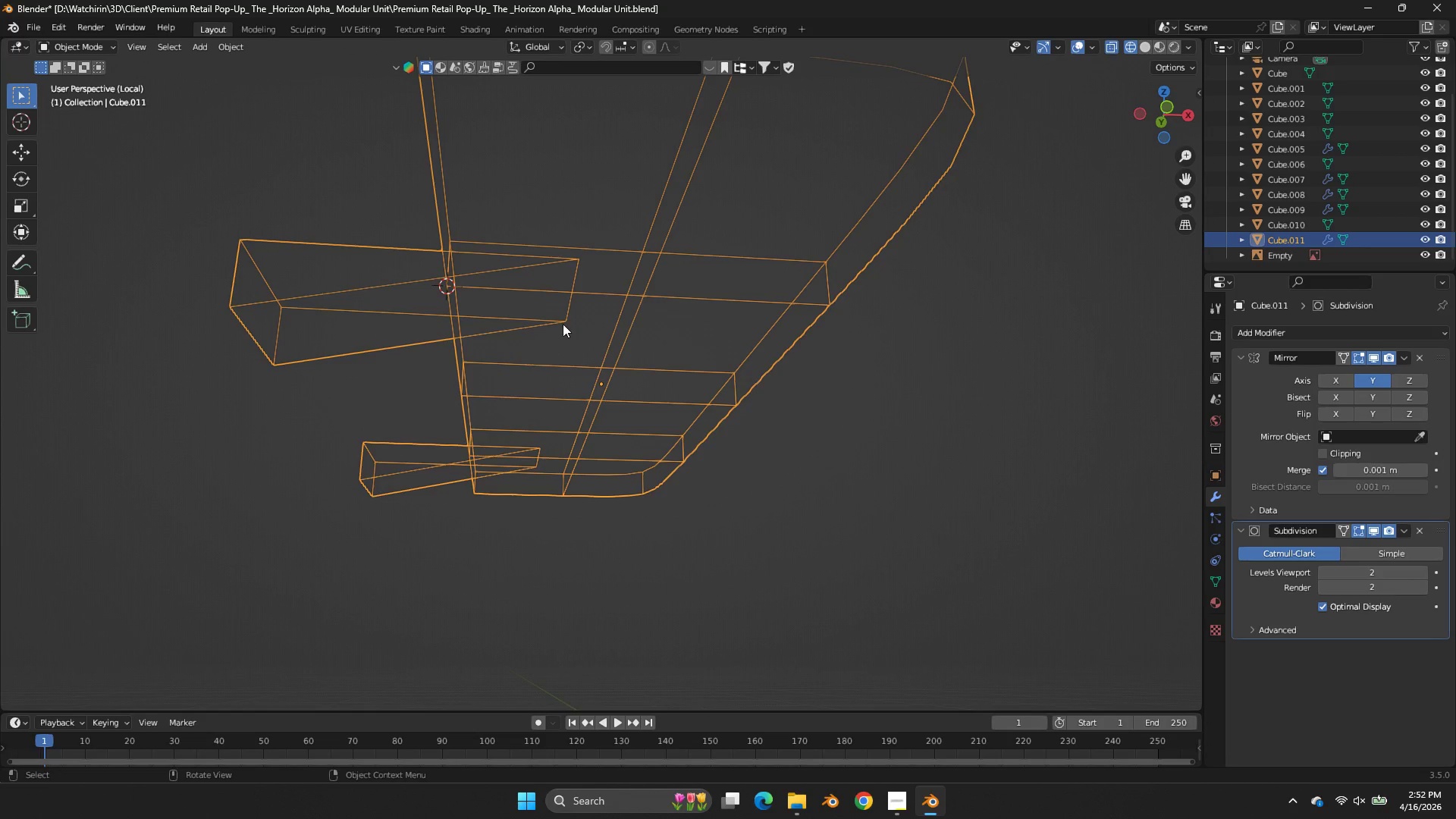 
key(Z)
 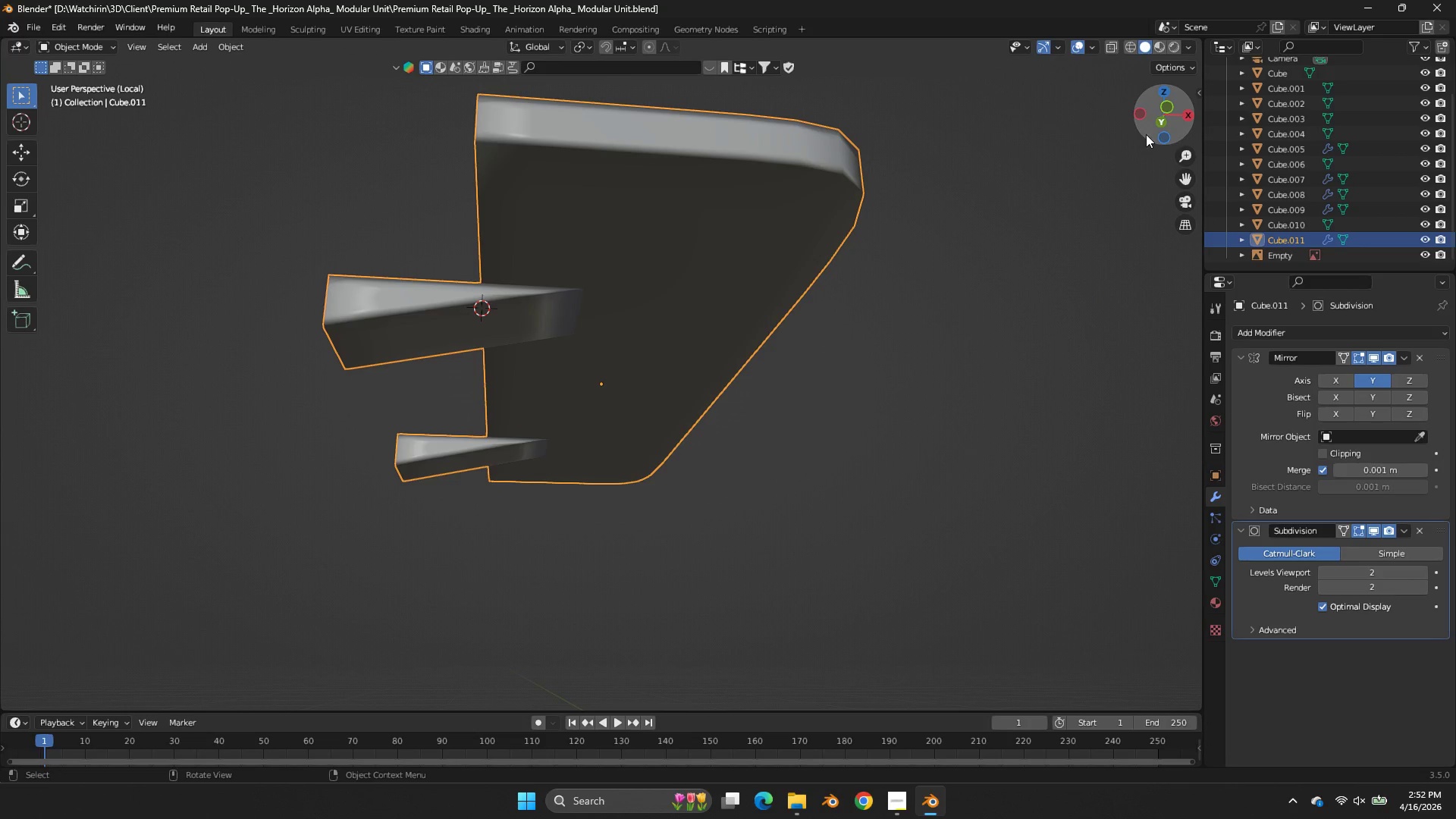 
scroll: coordinate [566, 322], scroll_direction: down, amount: 1.0
 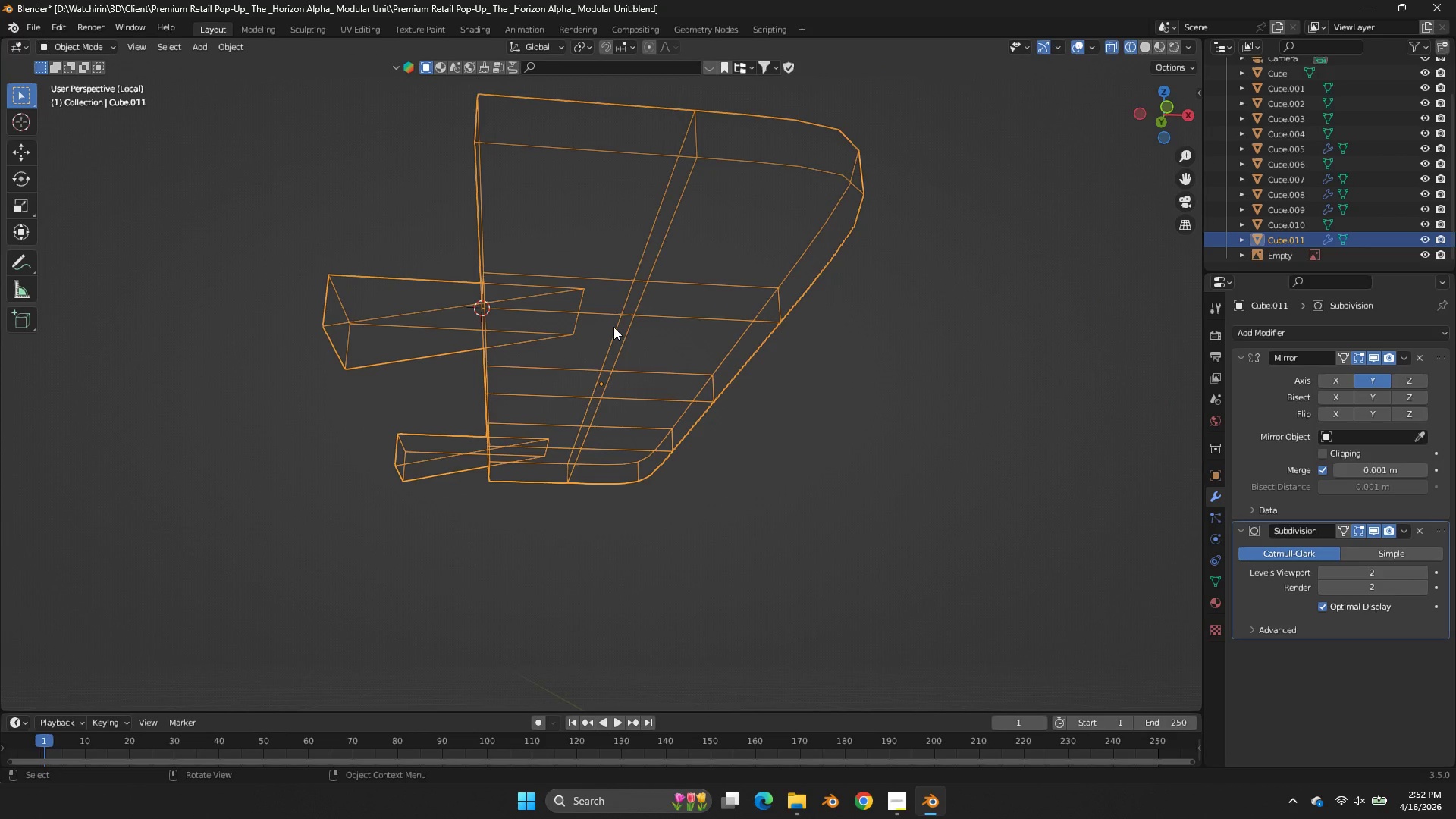 
left_click_drag(start_coordinate=[1157, 108], to_coordinate=[1175, 143])
 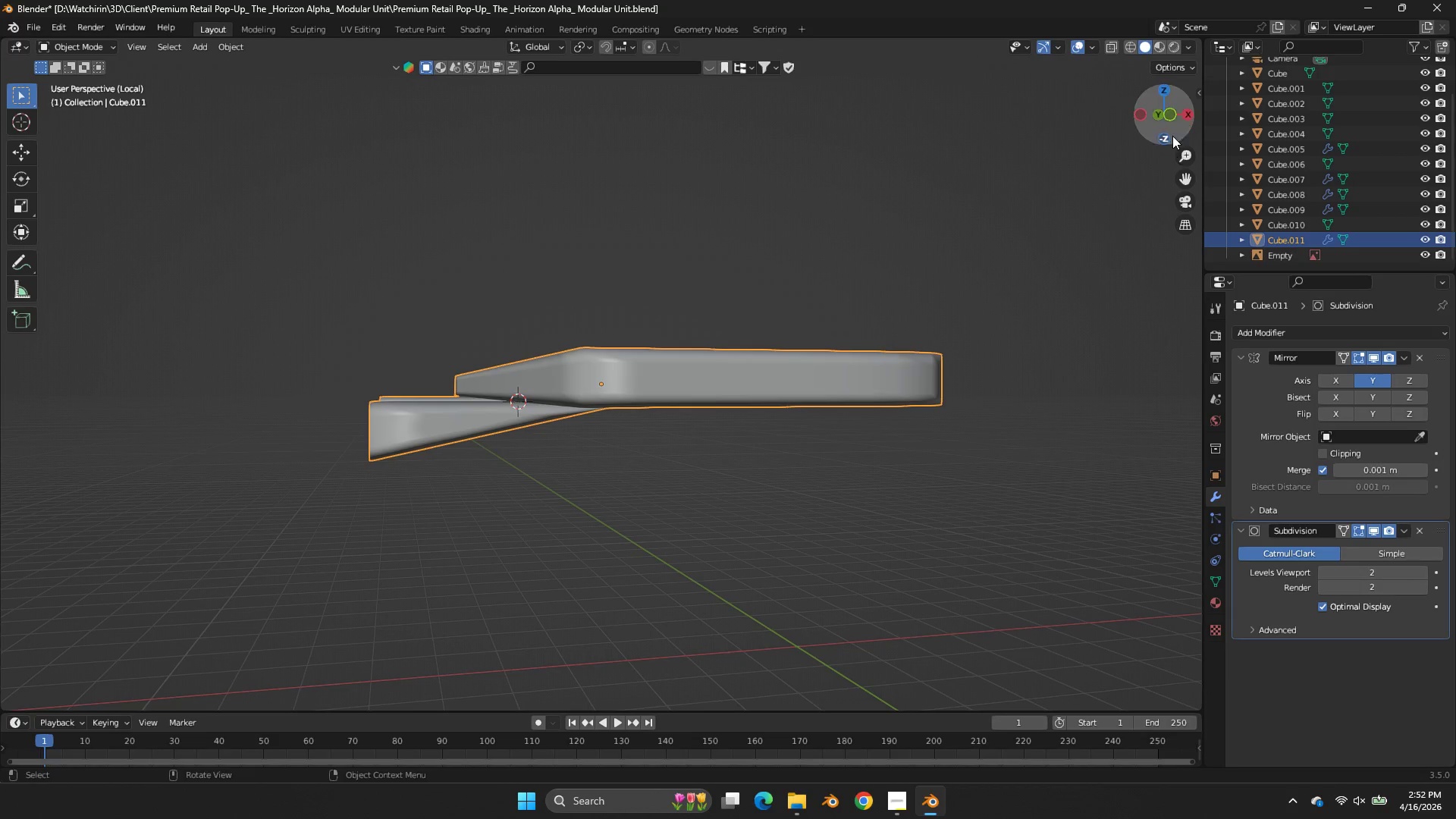 
left_click([1172, 119])
 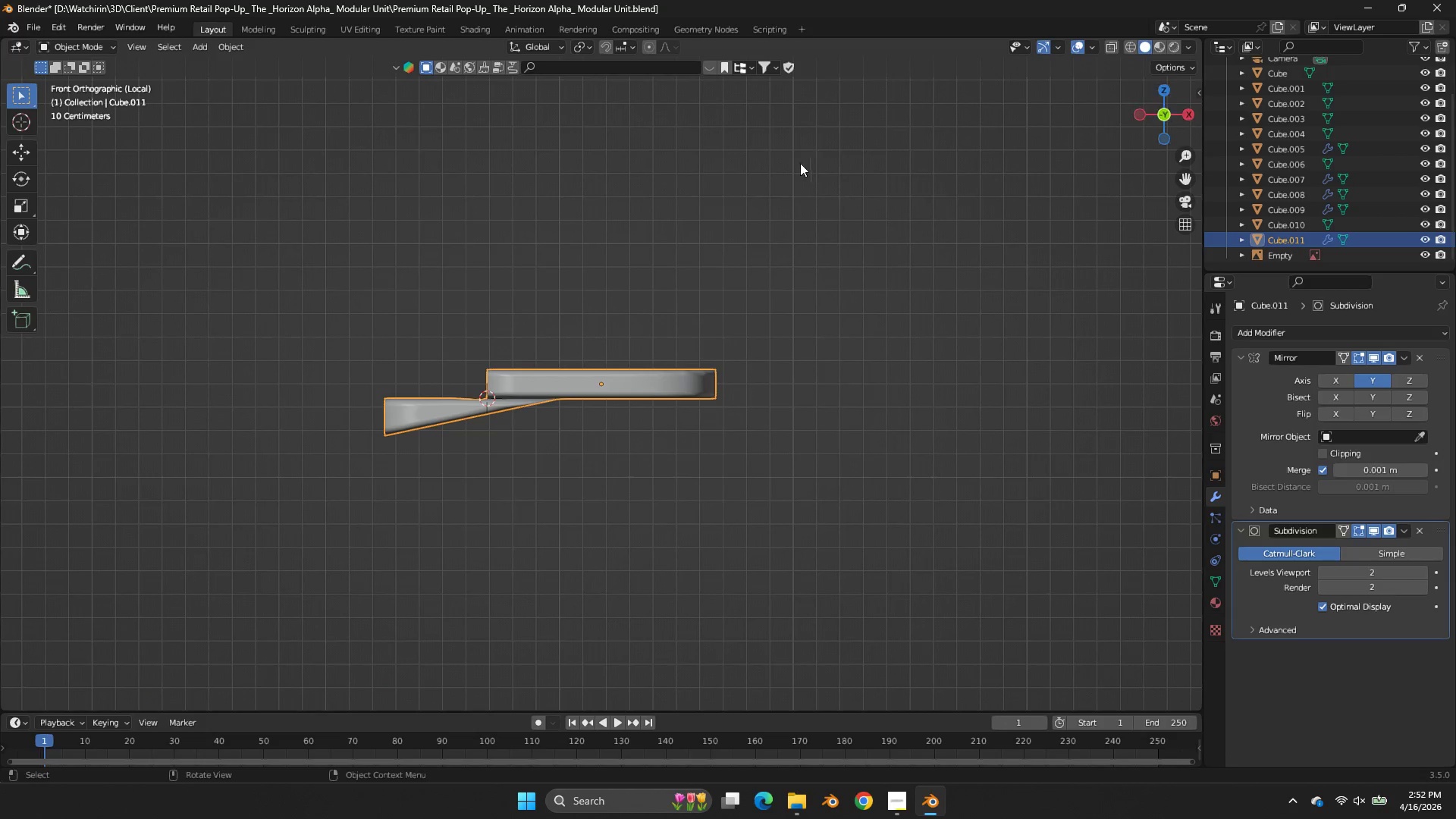 
key(Z)
 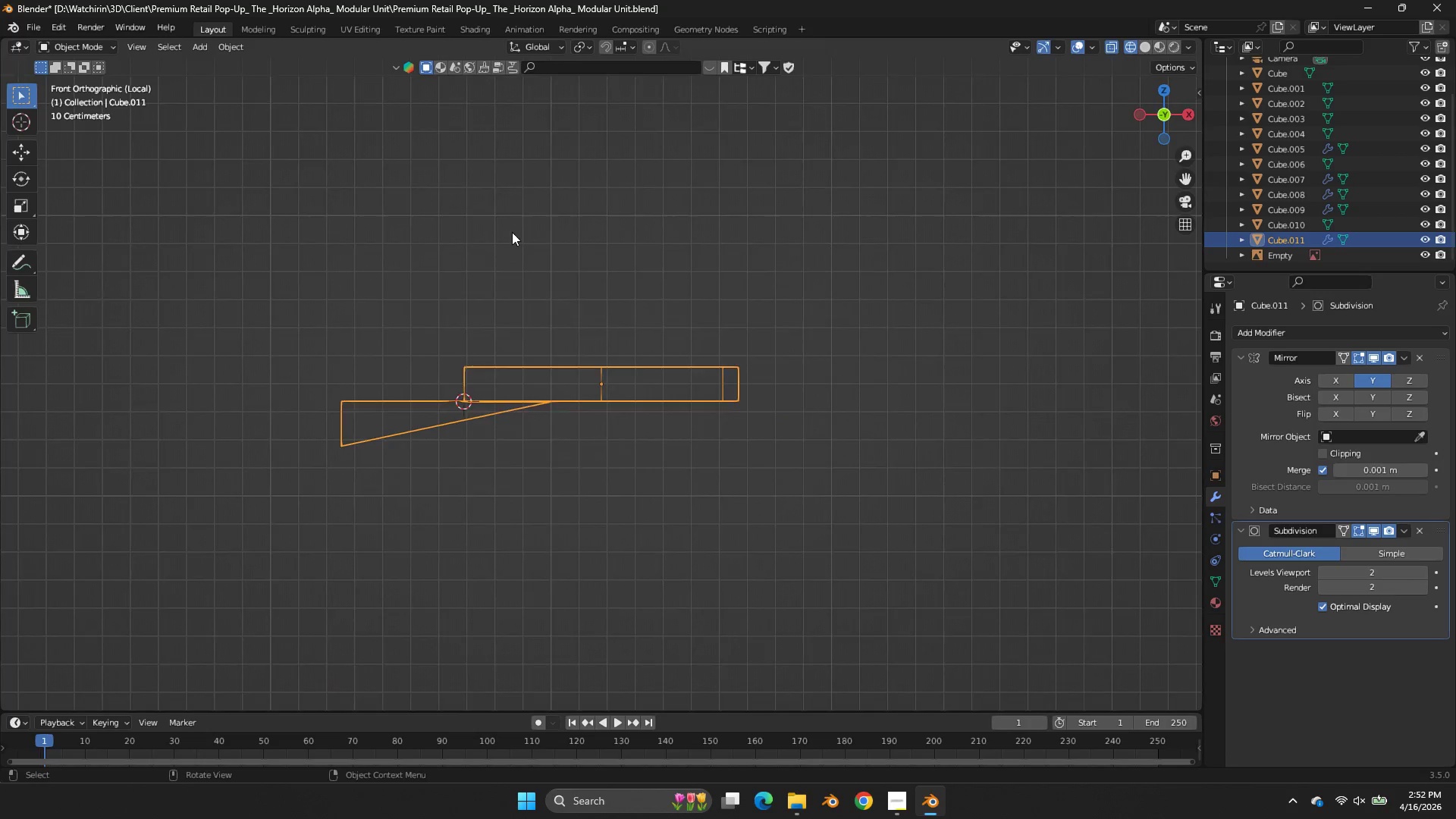 
scroll: coordinate [512, 235], scroll_direction: up, amount: 3.0
 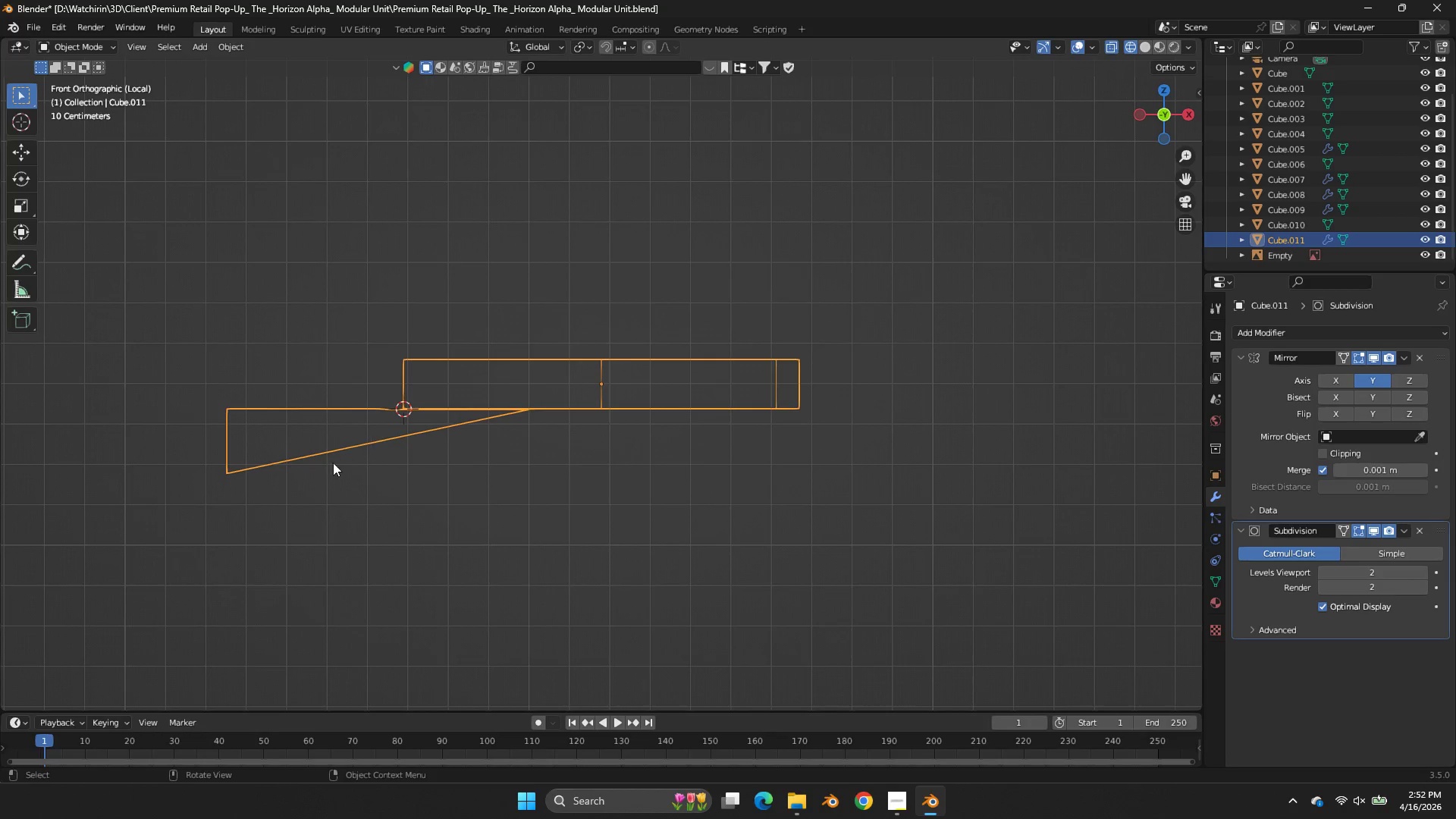 
key(Tab)
 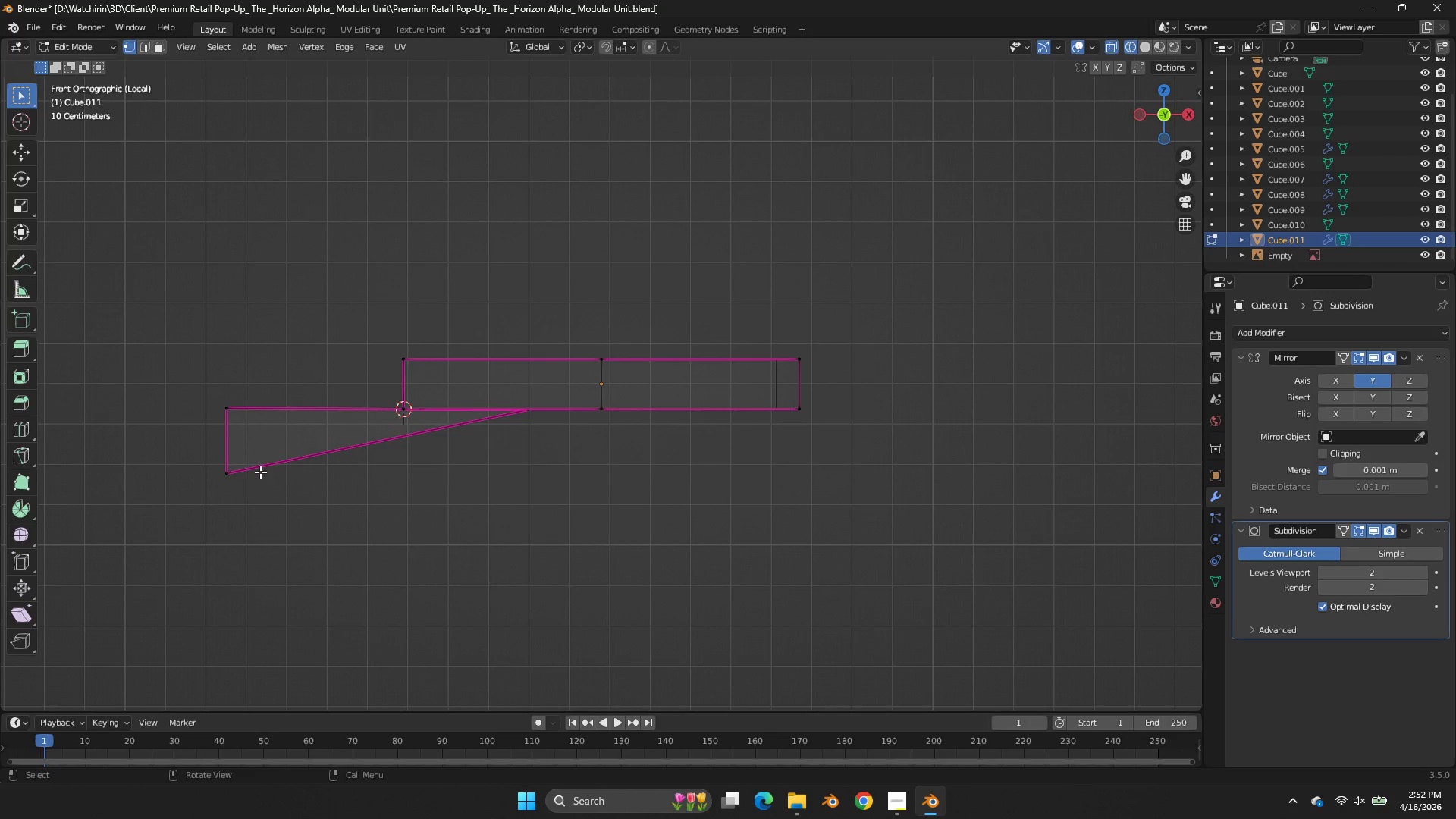 
double_click([239, 472])
 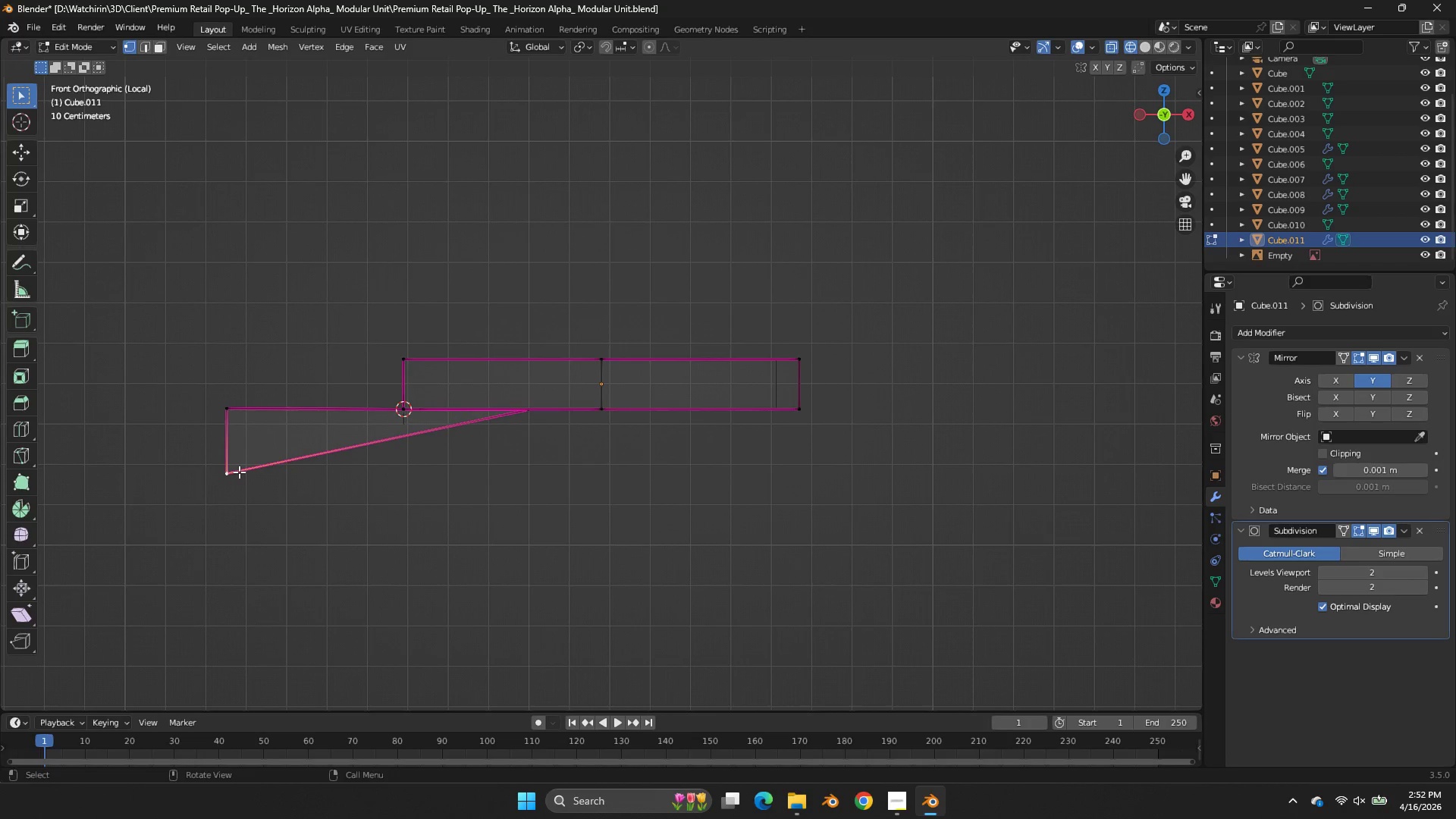 
key(L)
 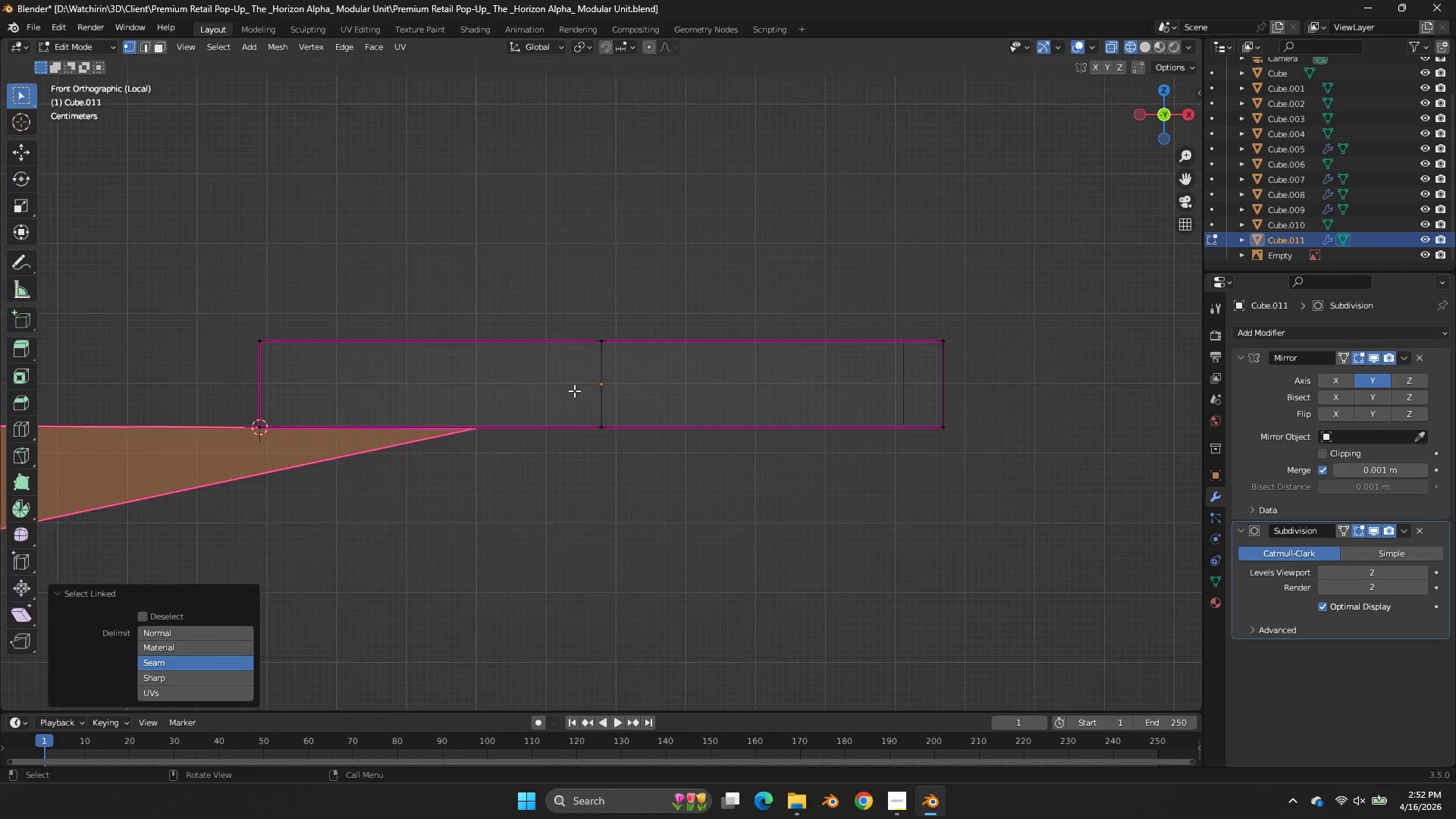 
scroll: coordinate [594, 383], scroll_direction: up, amount: 4.0
 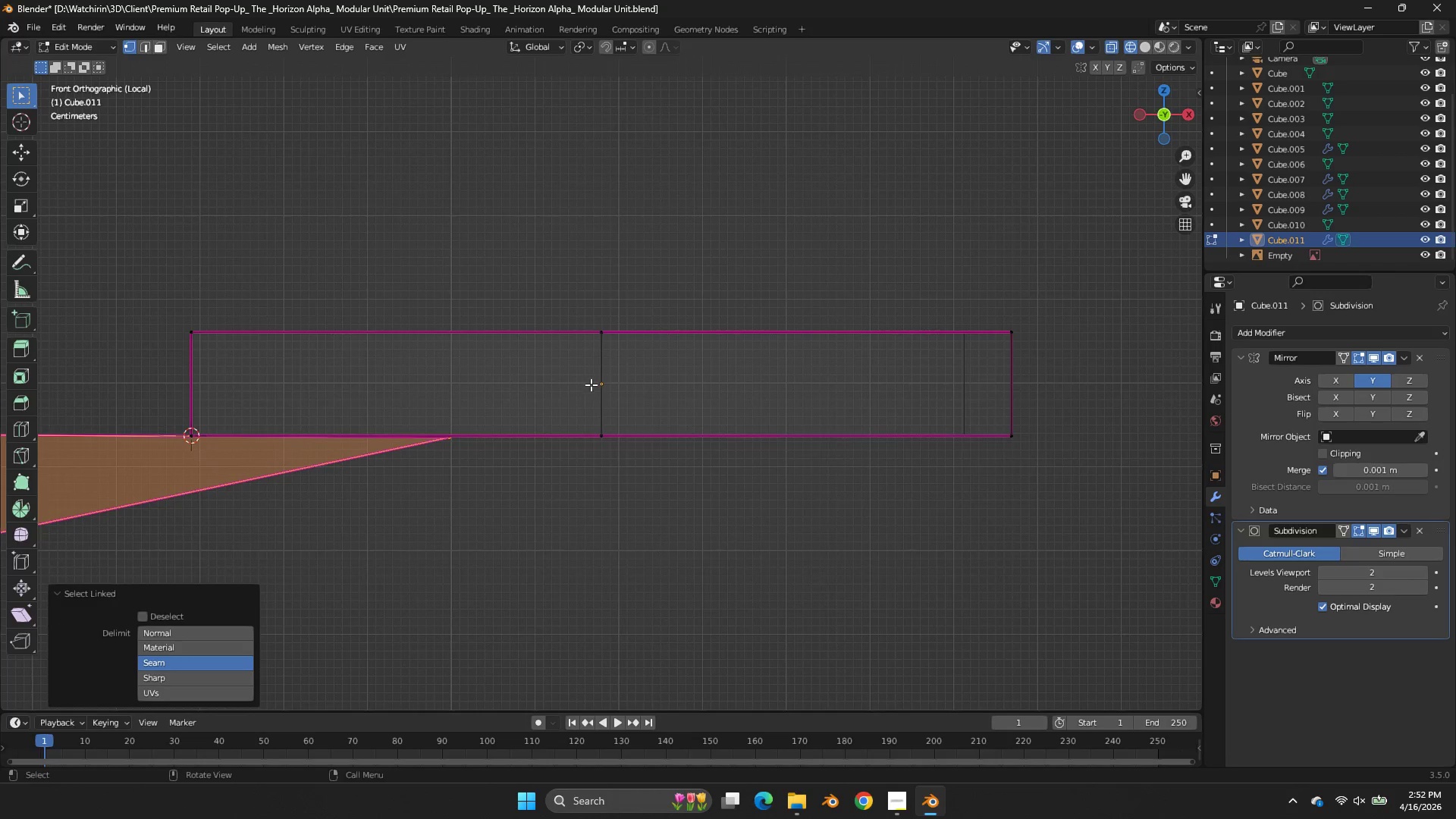 
scroll: coordinate [591, 385], scroll_direction: down, amount: 1.0
 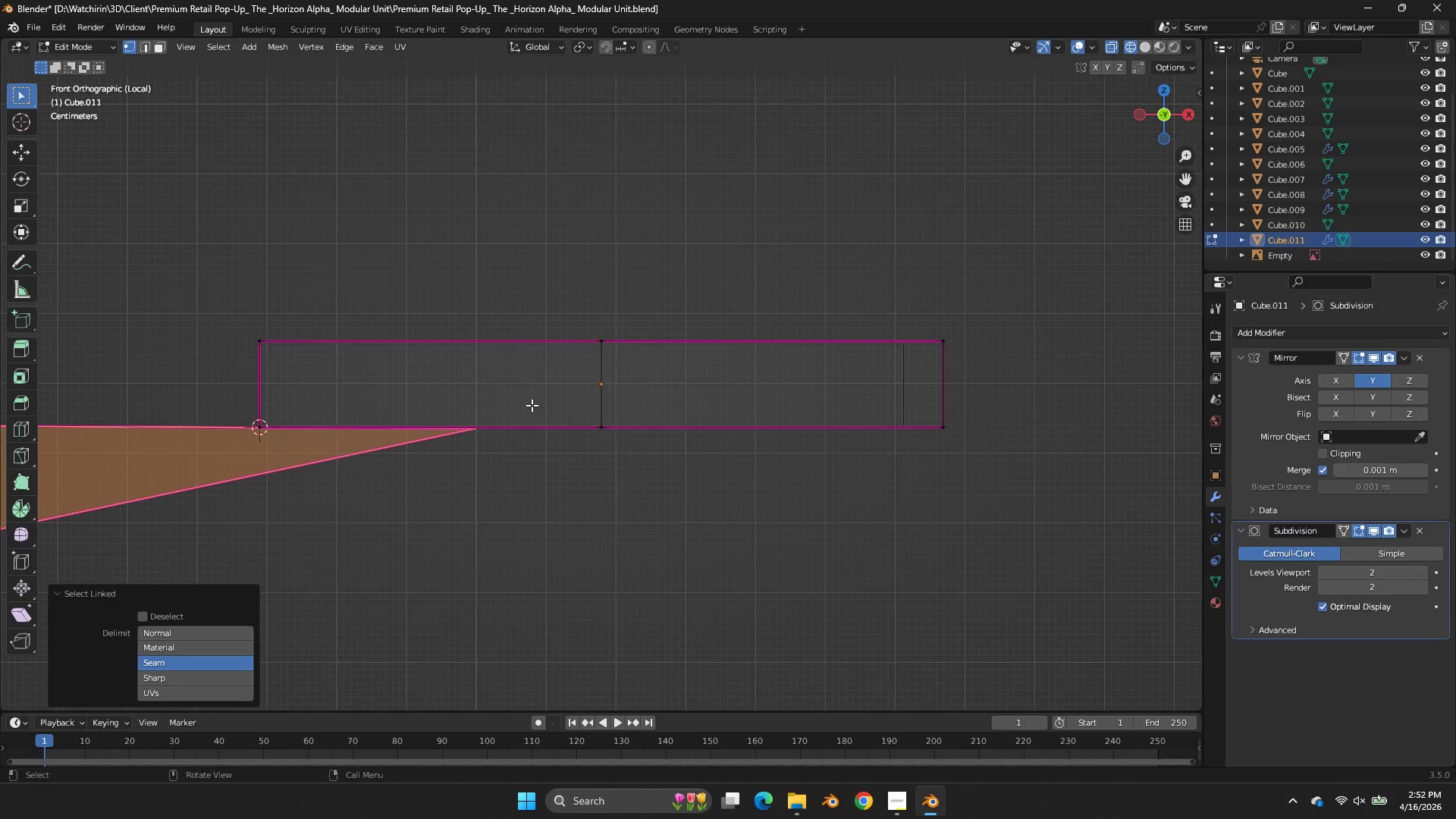 
left_click_drag(start_coordinate=[527, 391], to_coordinate=[460, 457])
 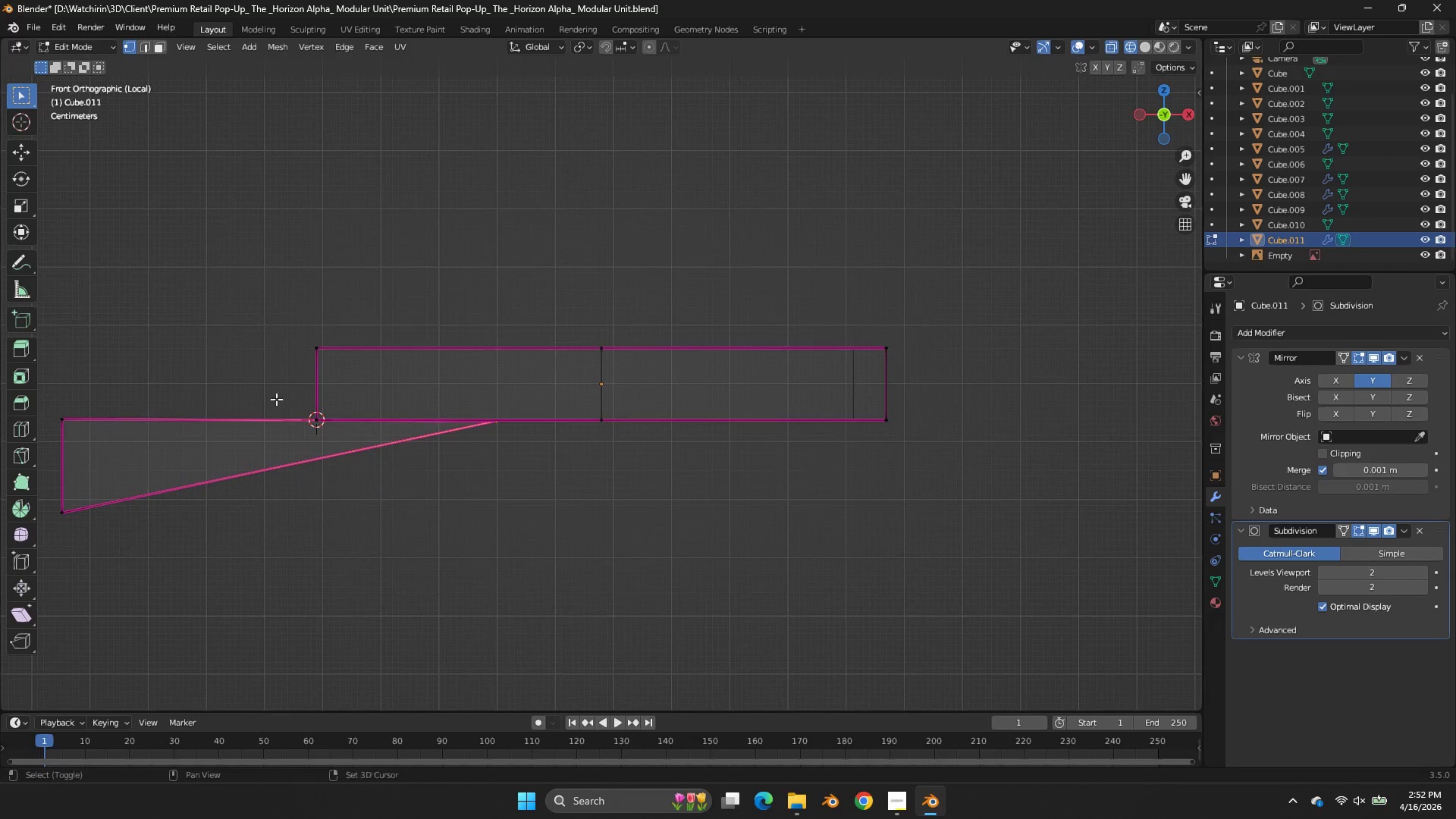 
scroll: coordinate [532, 405], scroll_direction: down, amount: 1.0
 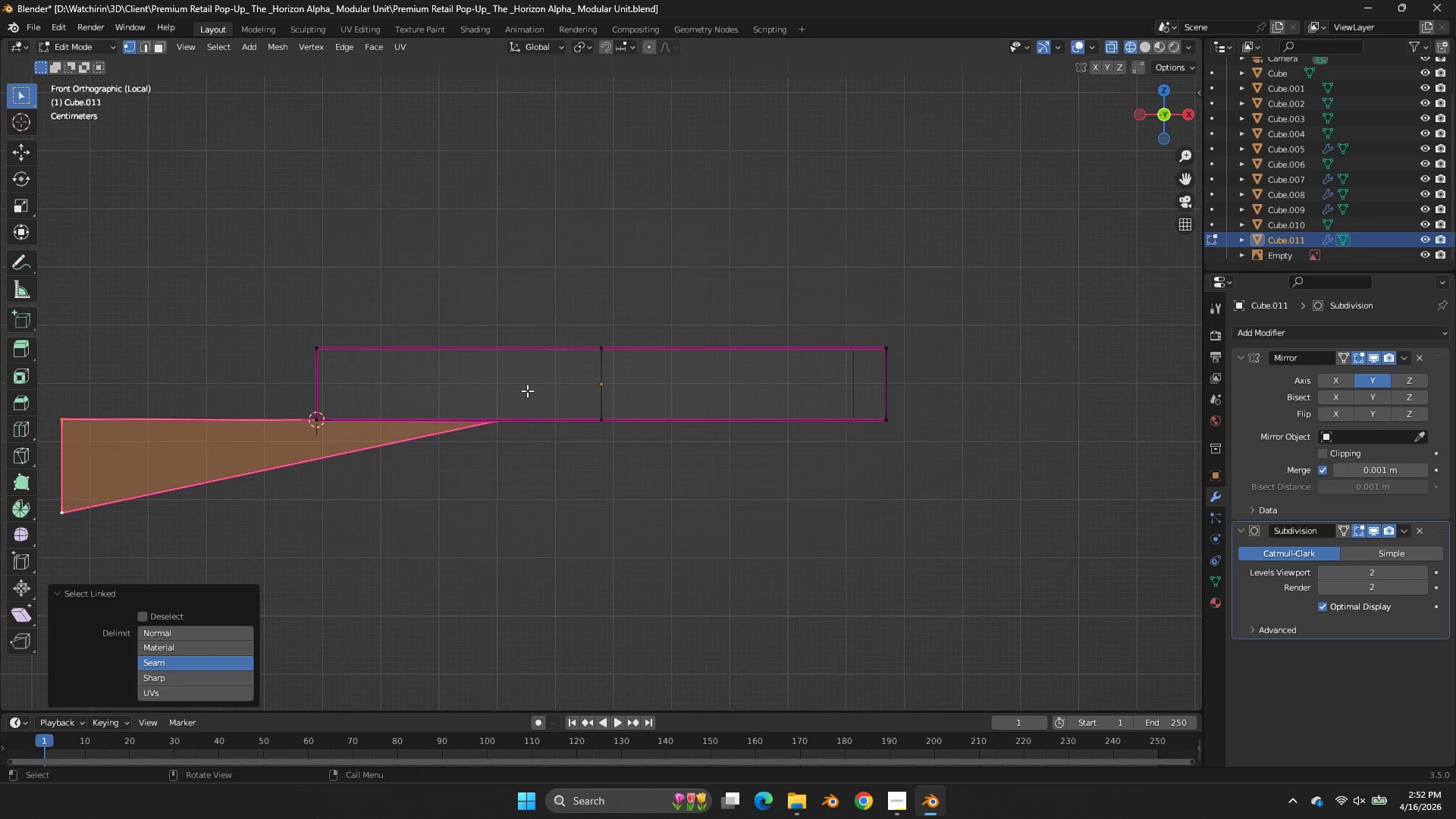 
hold_key(key=ShiftLeft, duration=1.03)
left_click_drag(start_coordinate=[204, 388], to_coordinate=[41, 450])
 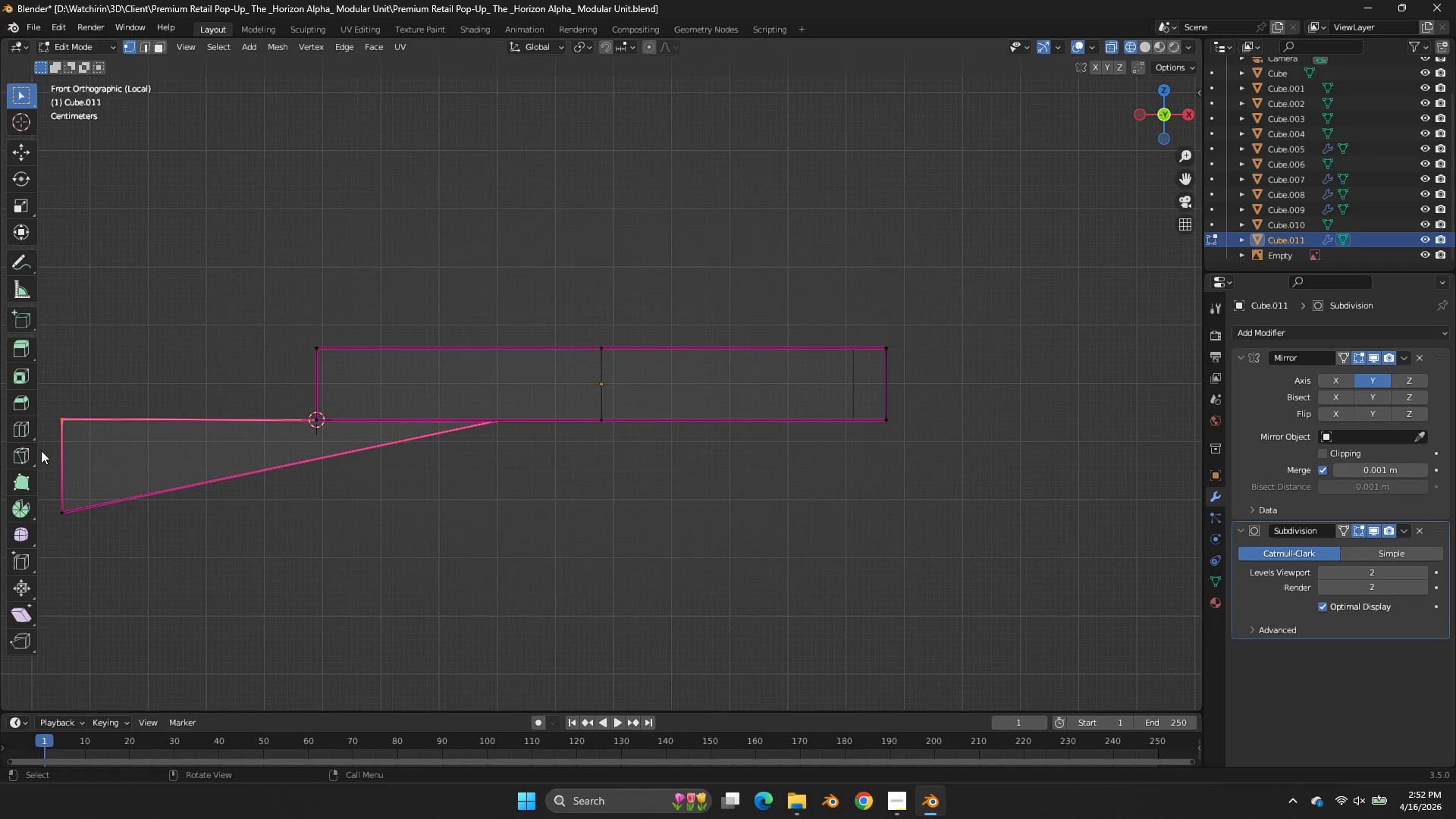 
type(sz0)
 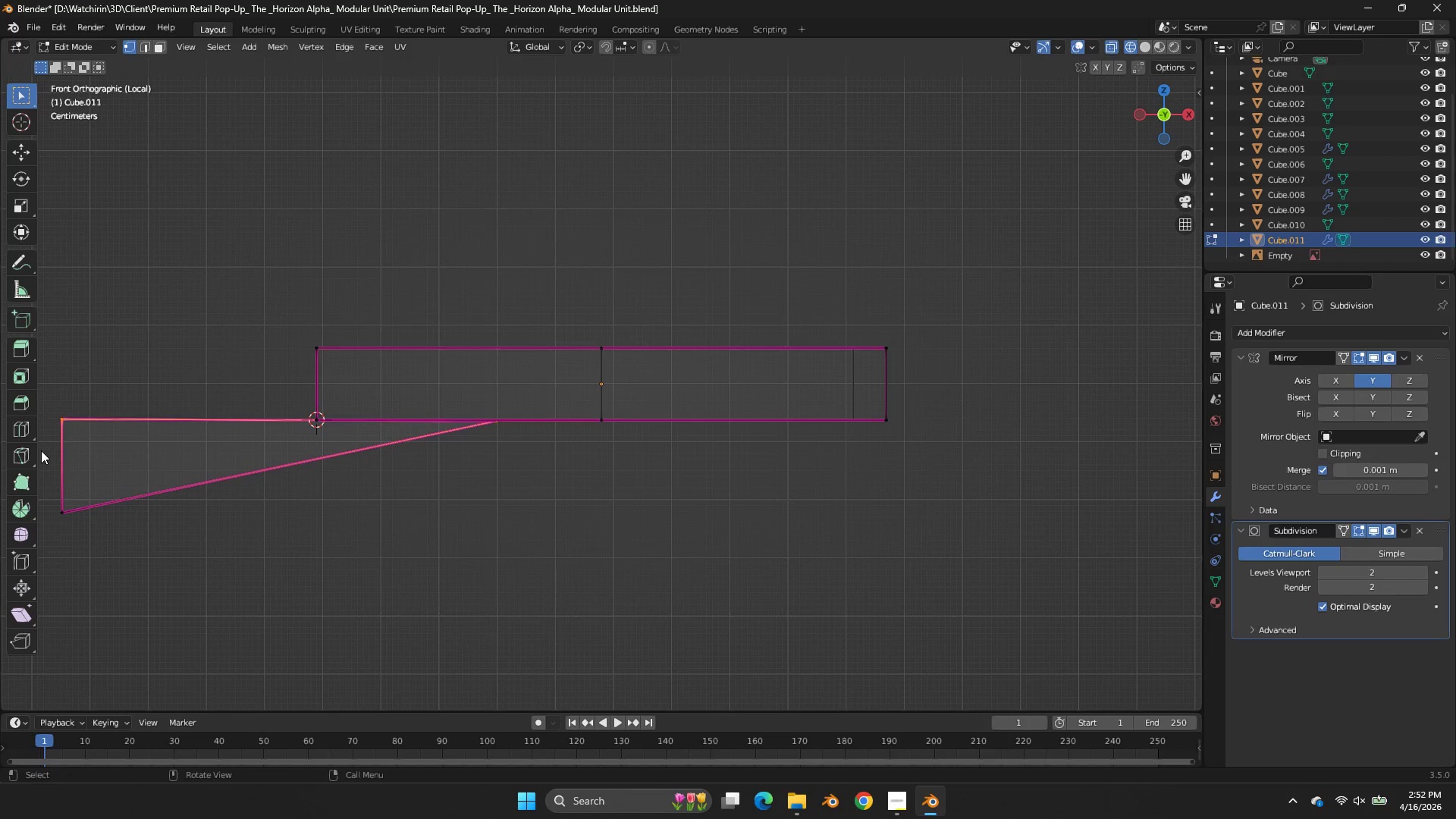 
key(Enter)
 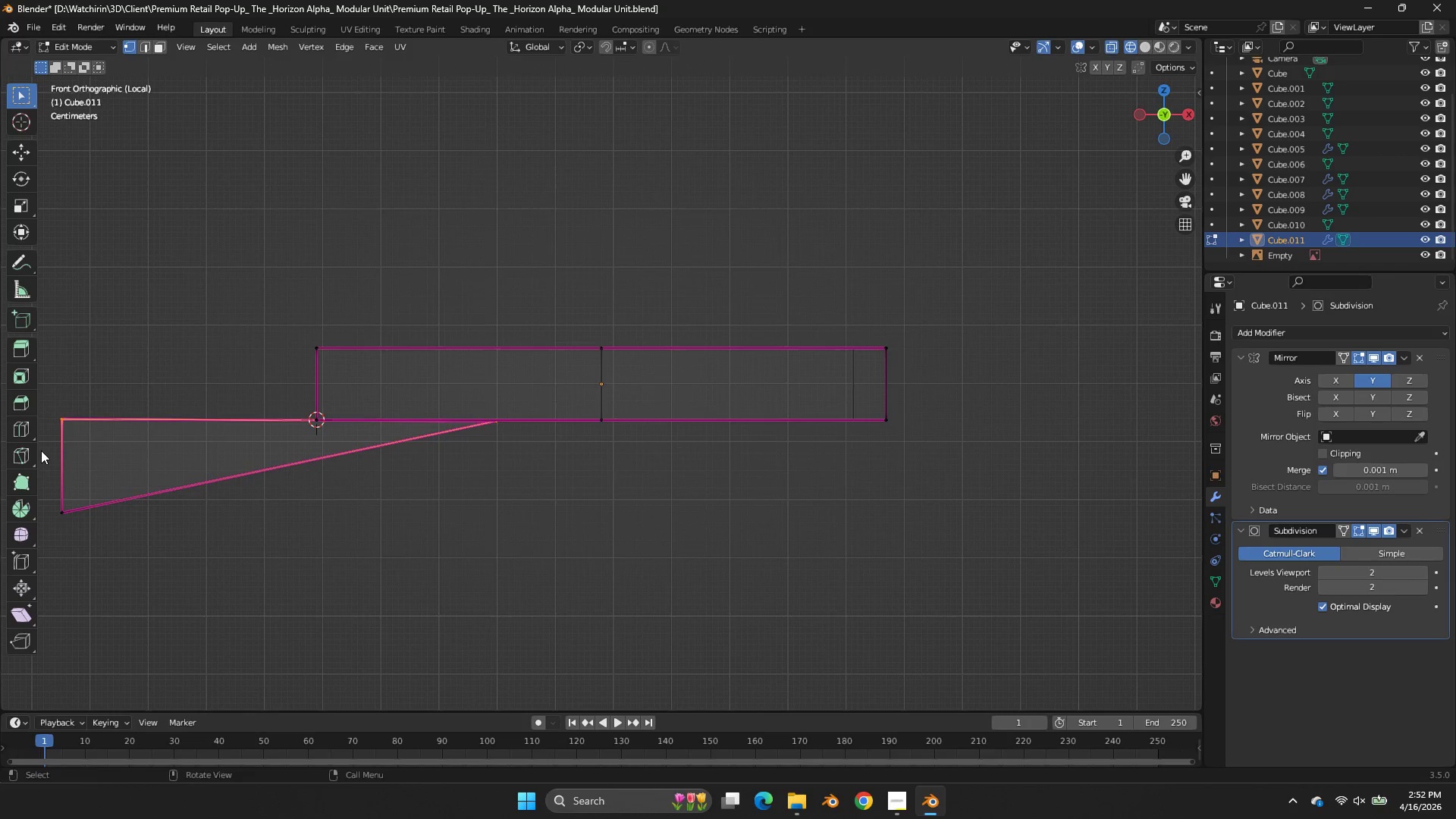 
key(Control+ControlLeft)
 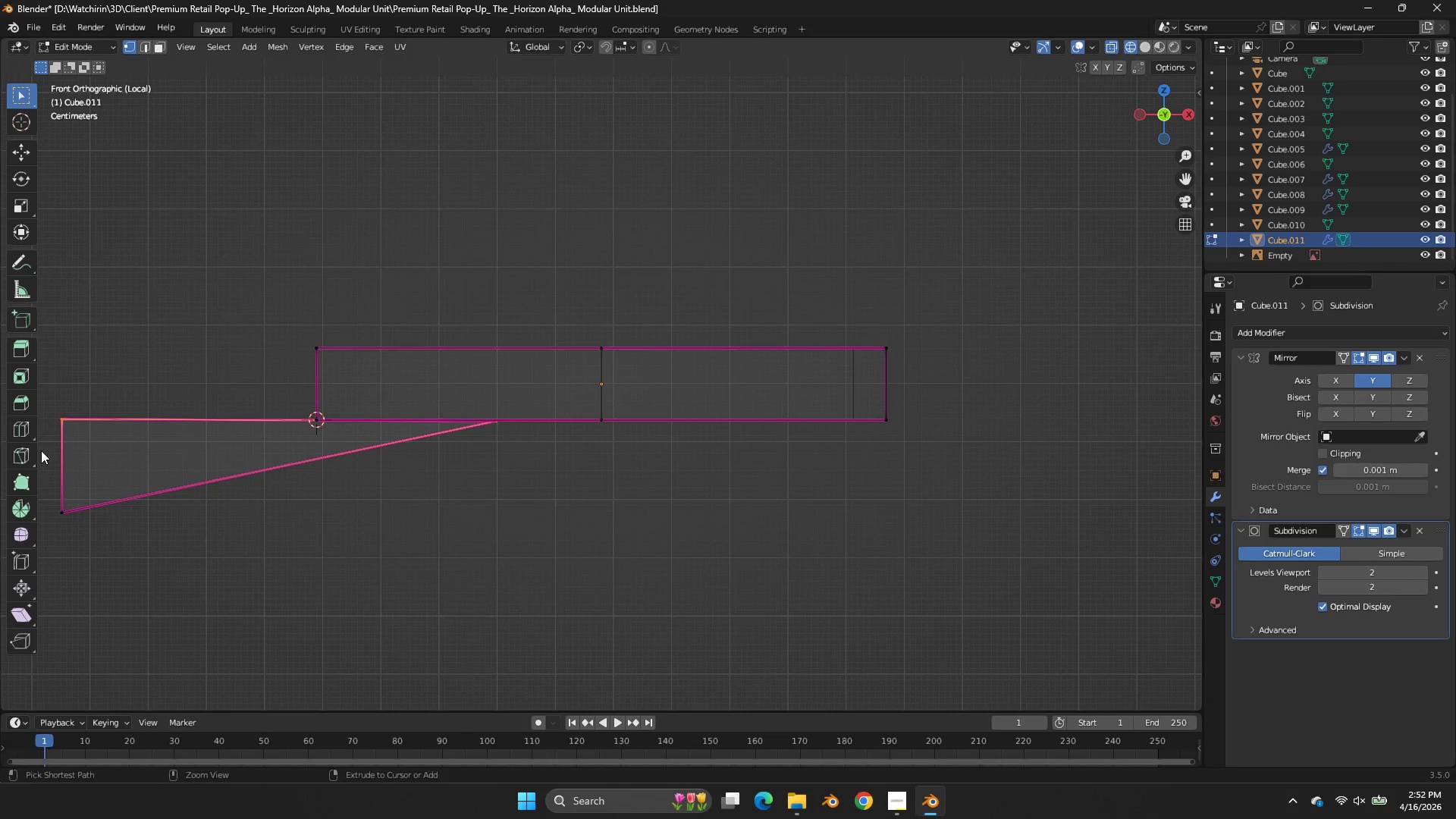 
key(Control+S)
 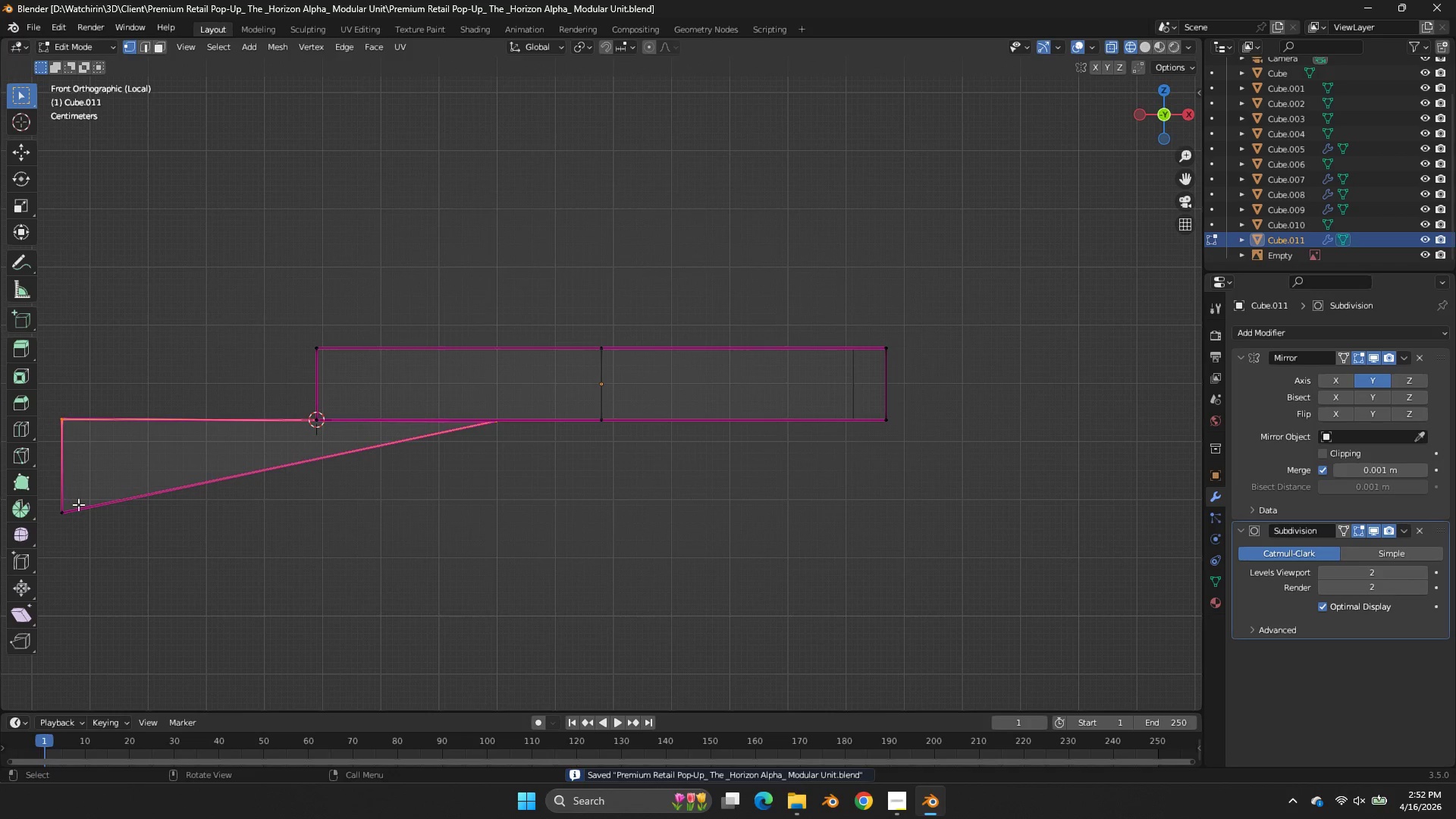 
left_click([78, 504])
 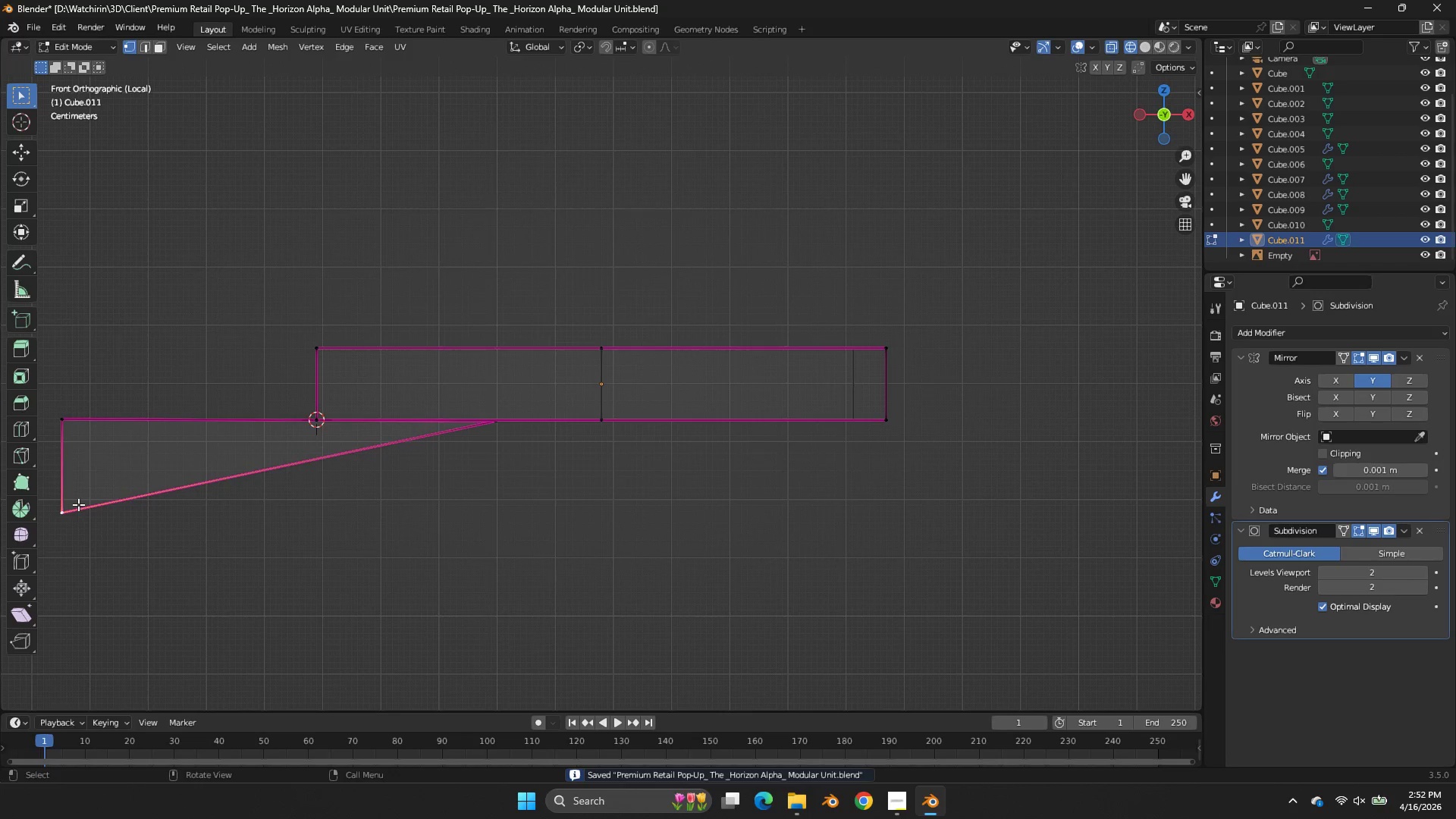 
key(L)
 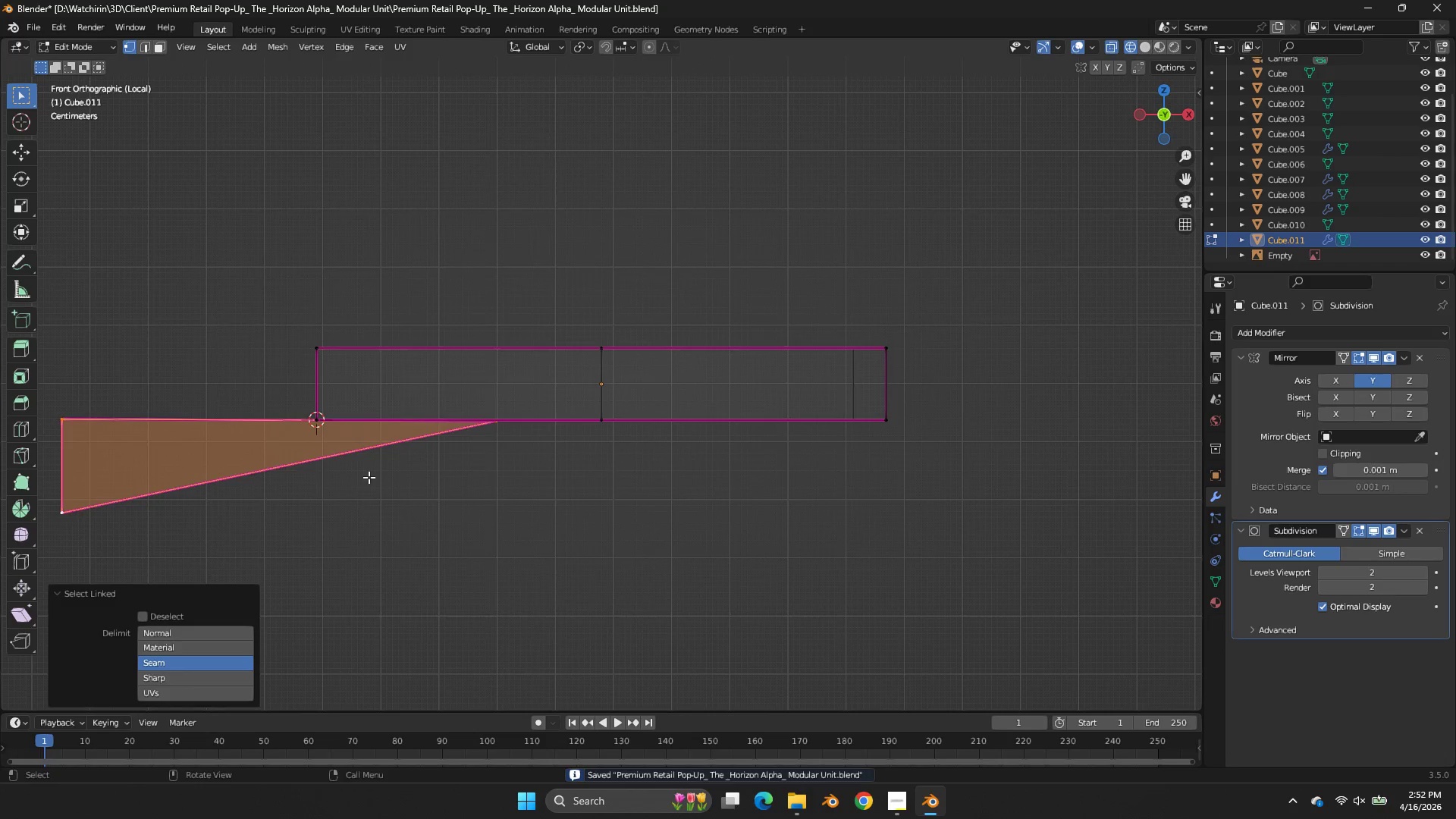 
scroll: coordinate [369, 477], scroll_direction: up, amount: 3.0
 